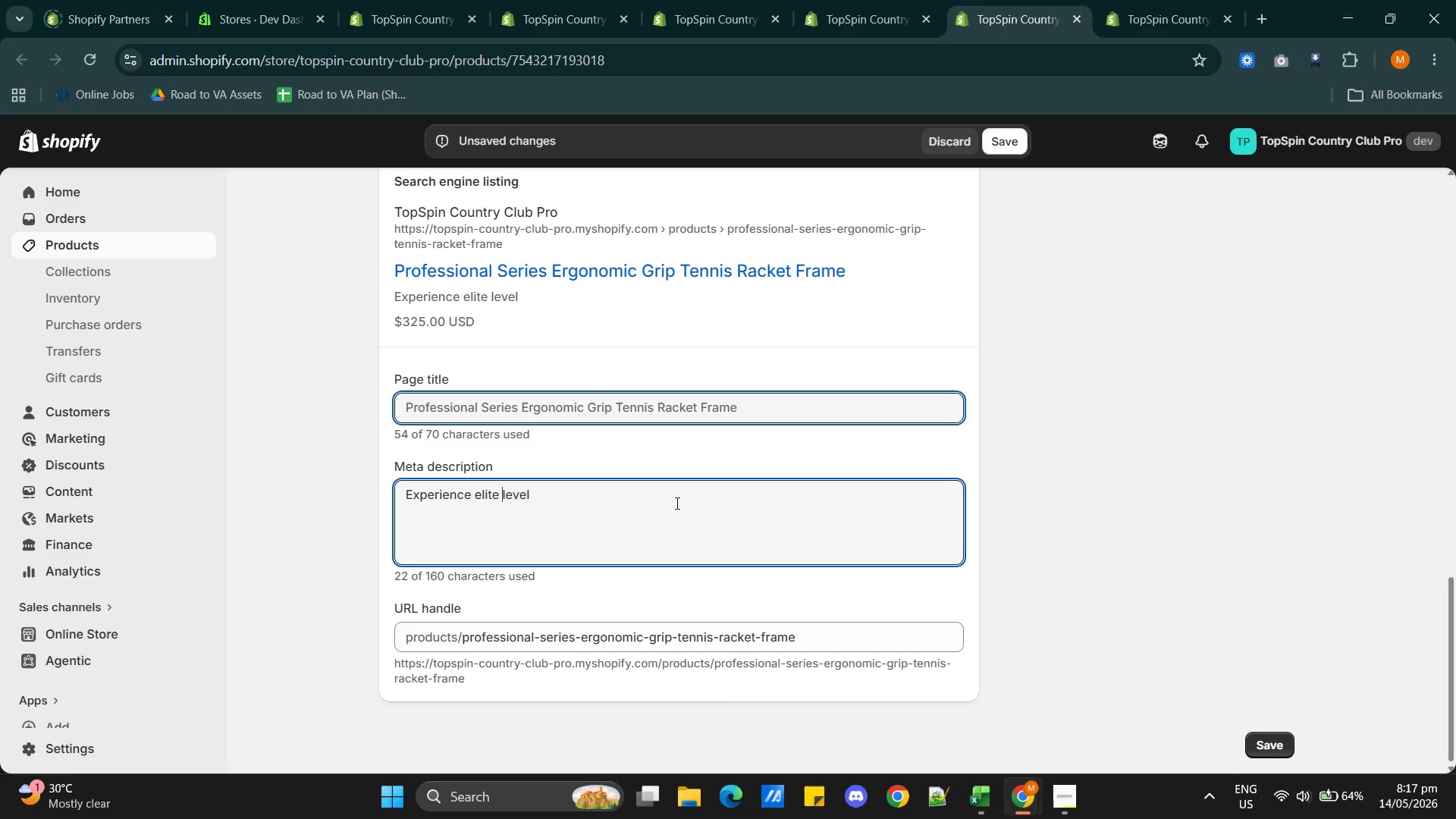 
key(Backspace)
 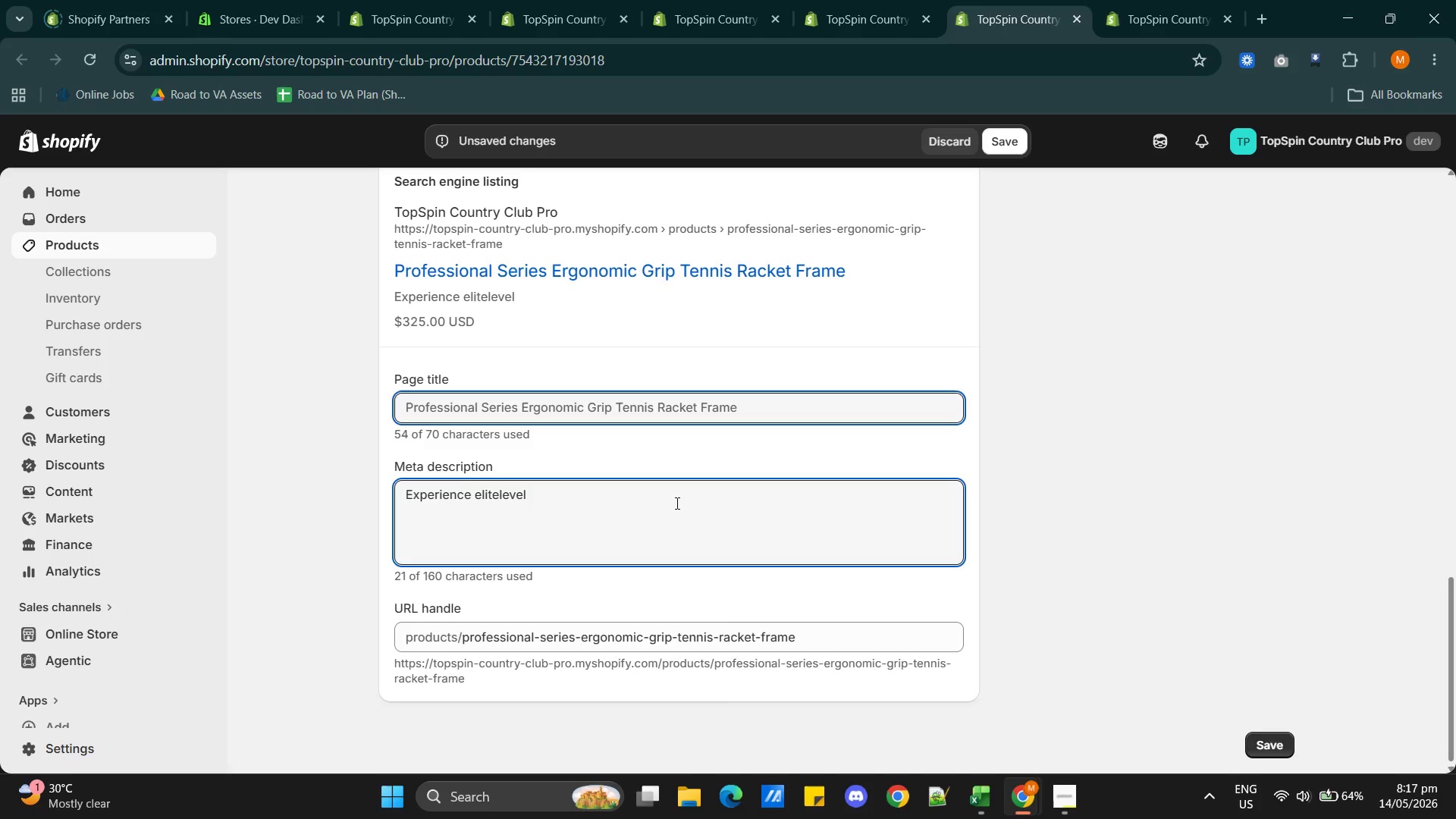 
key(Minus)
 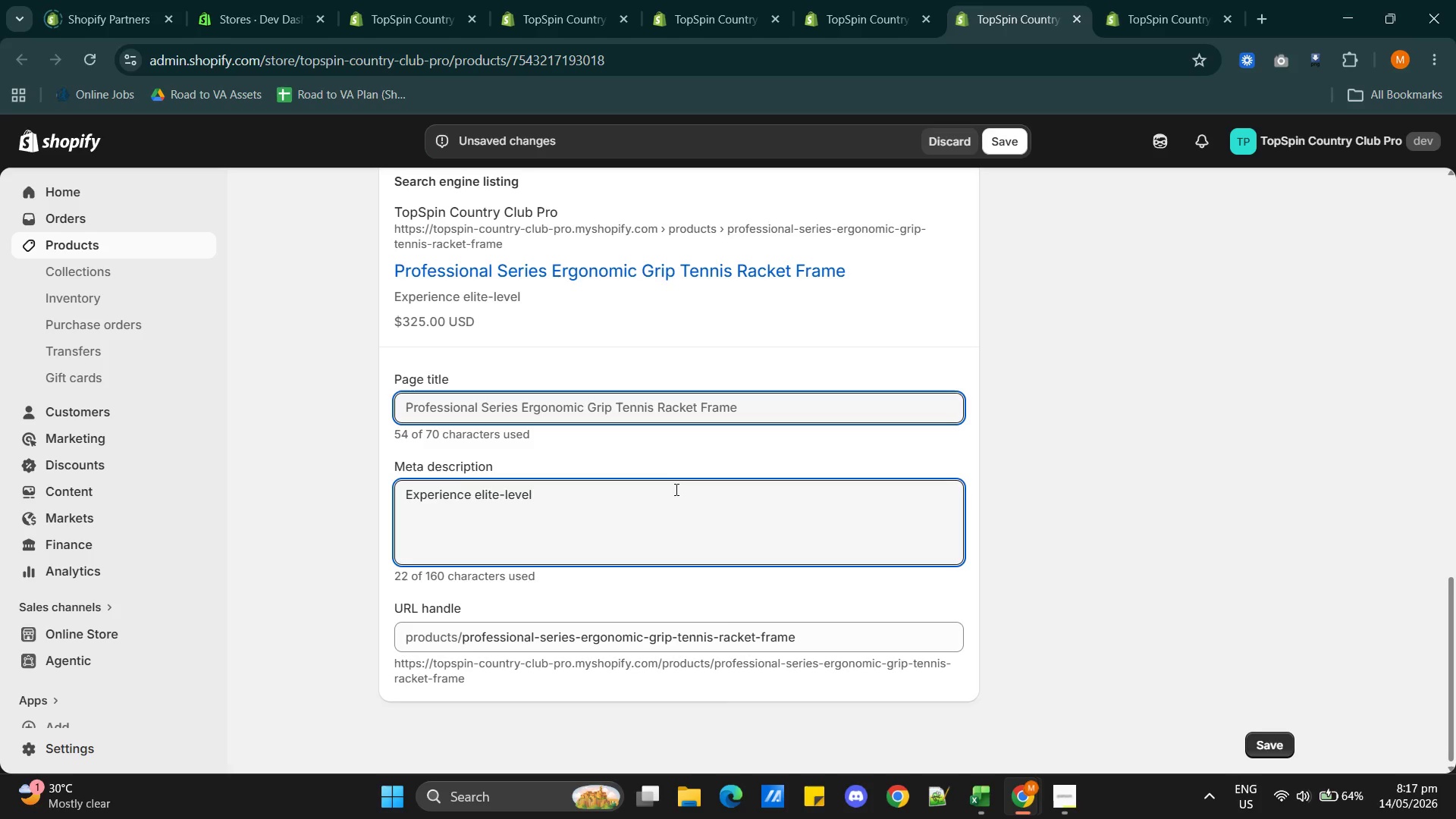 
left_click([673, 489])
 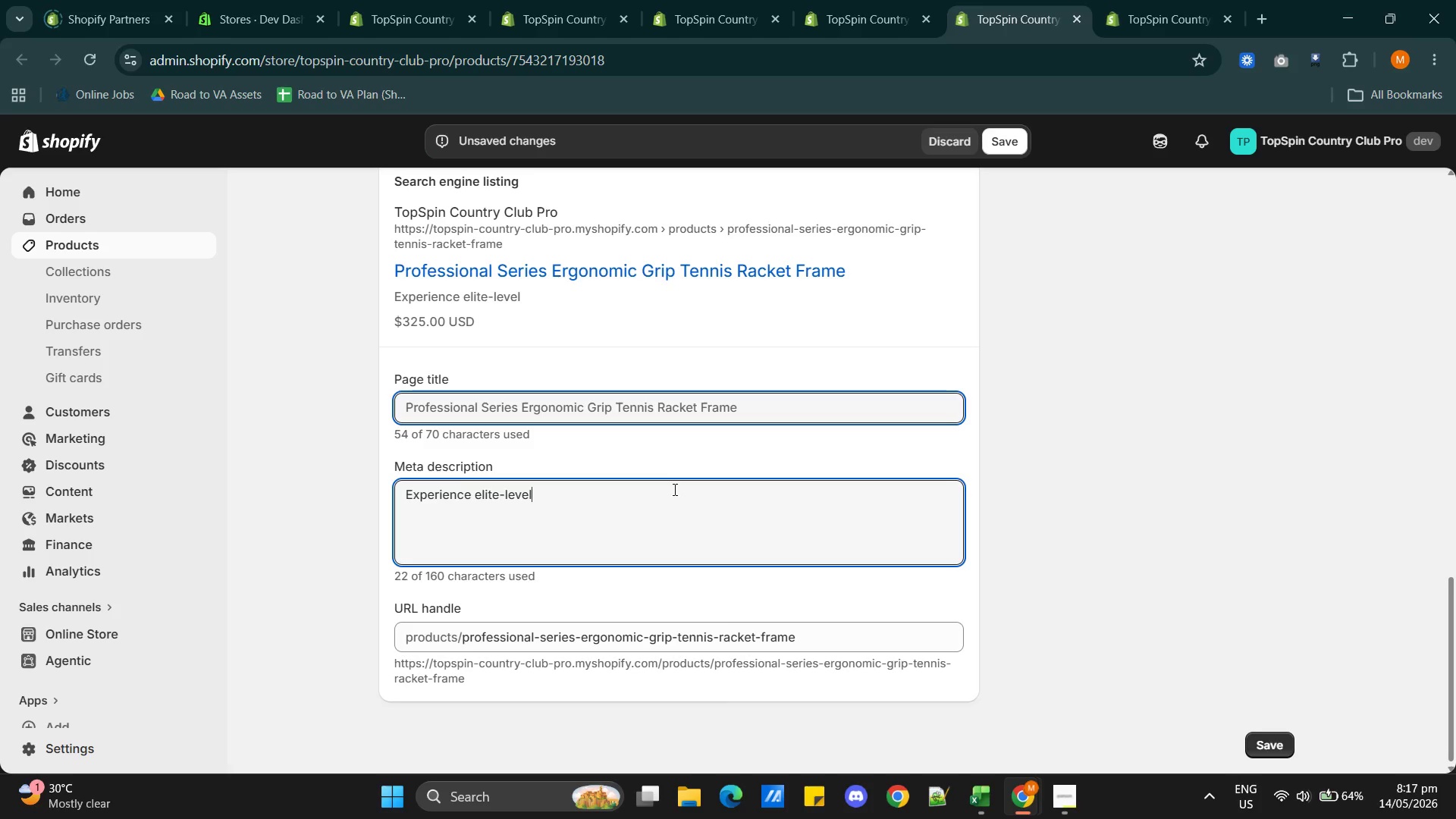 
type( performance with a lightweight tennis racket frame designed for precision and durability.)
 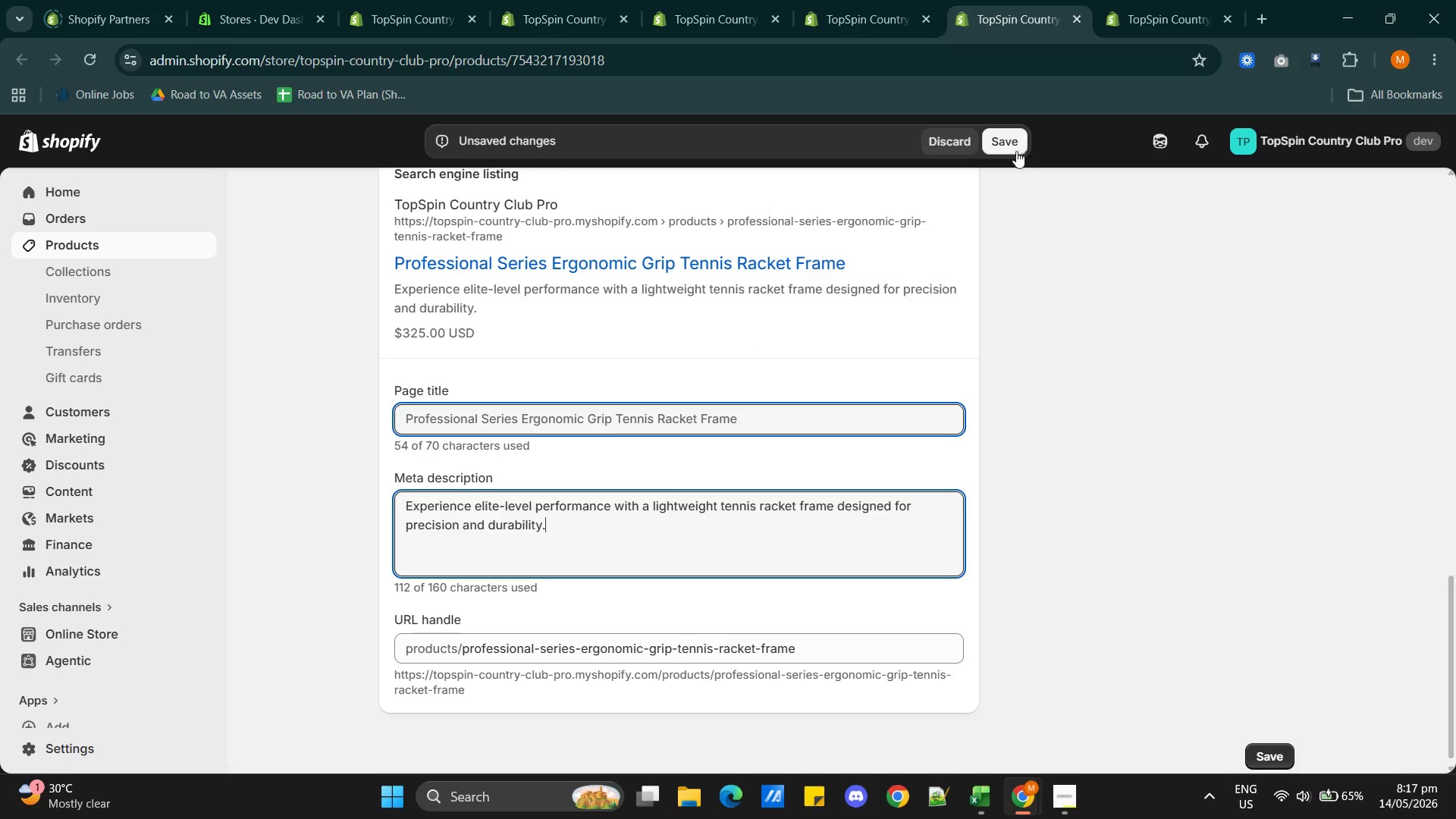 
left_click([1014, 152])
 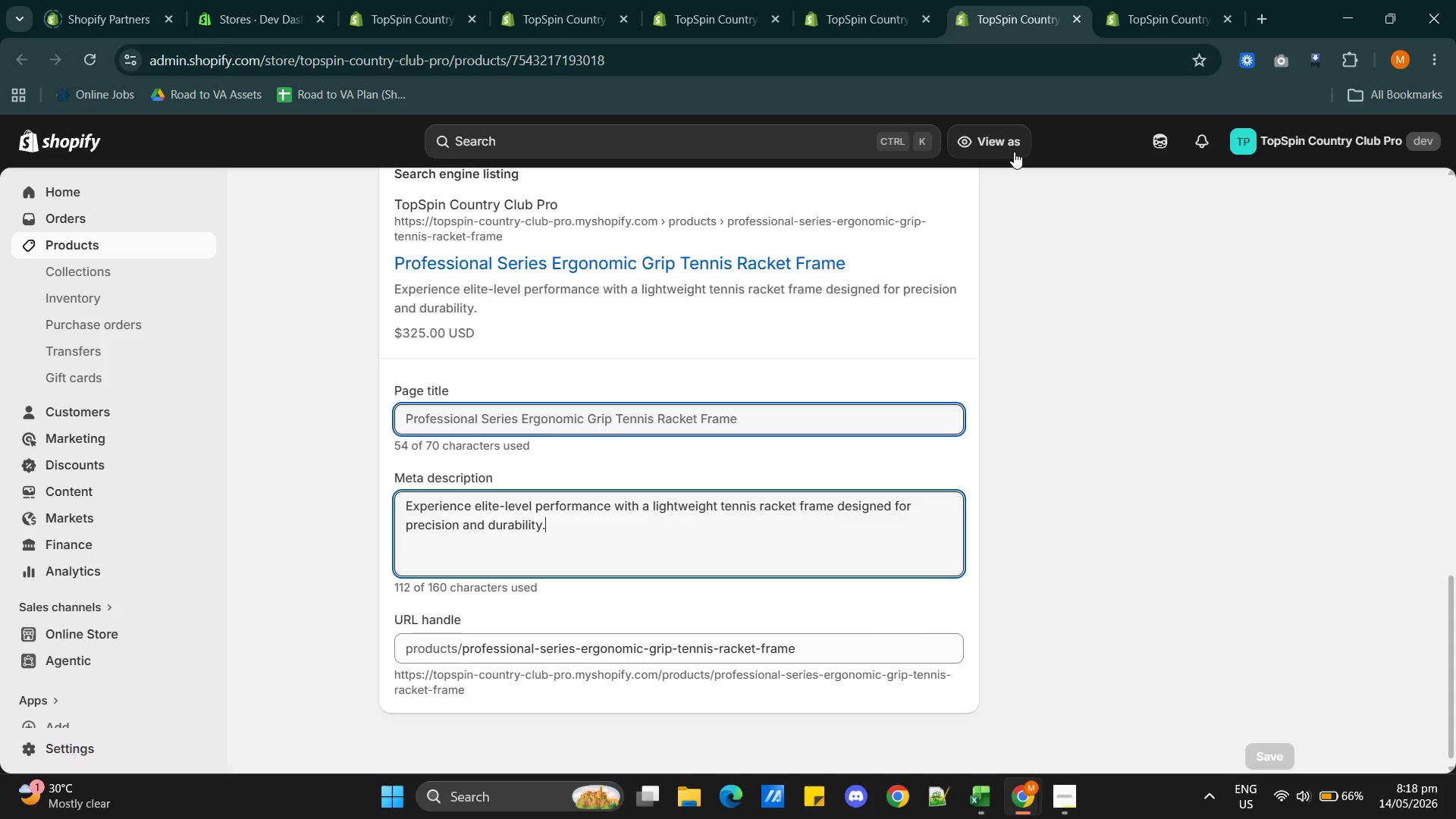 
wait(46.19)
 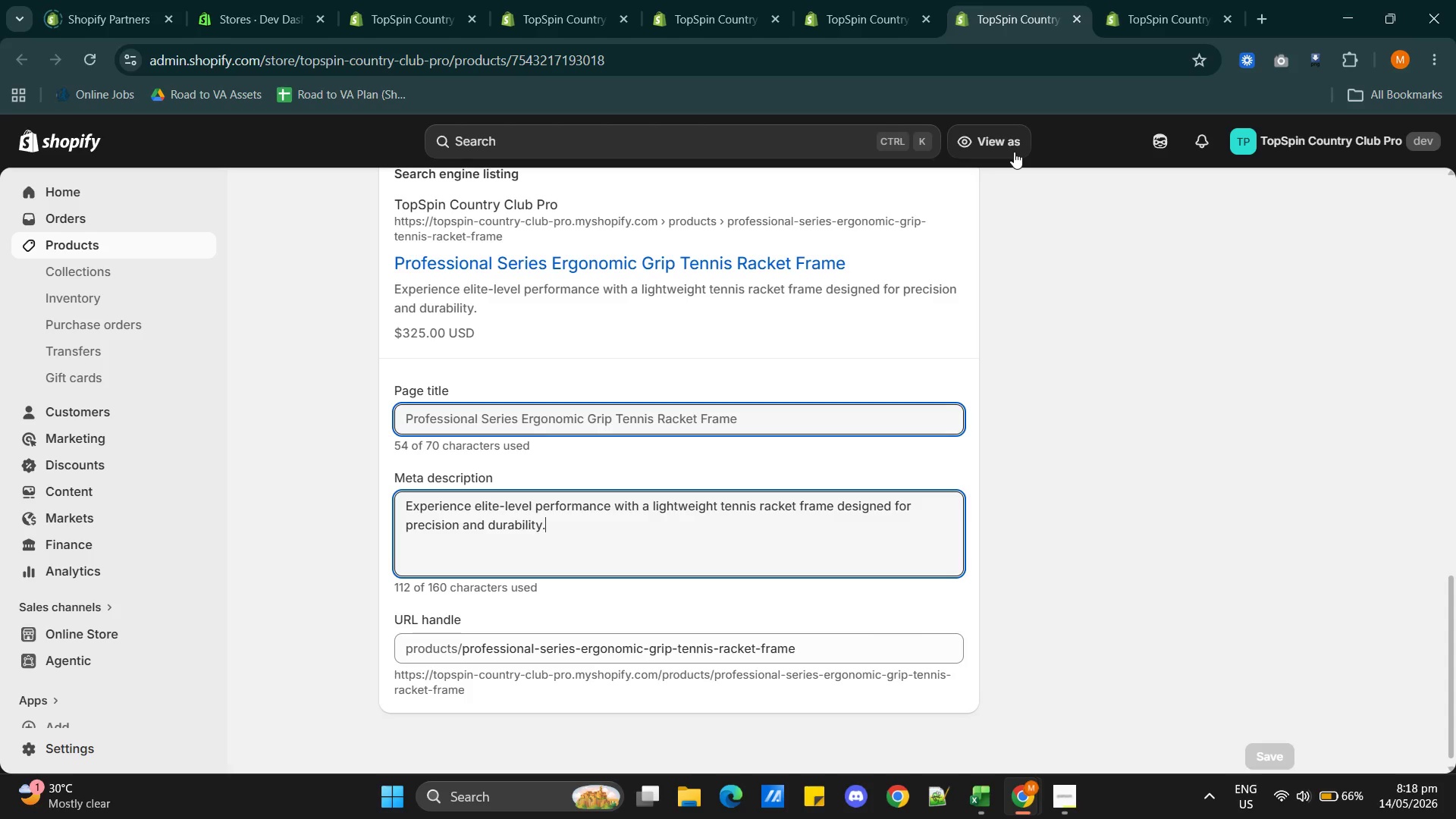 
left_click([1172, 30])
 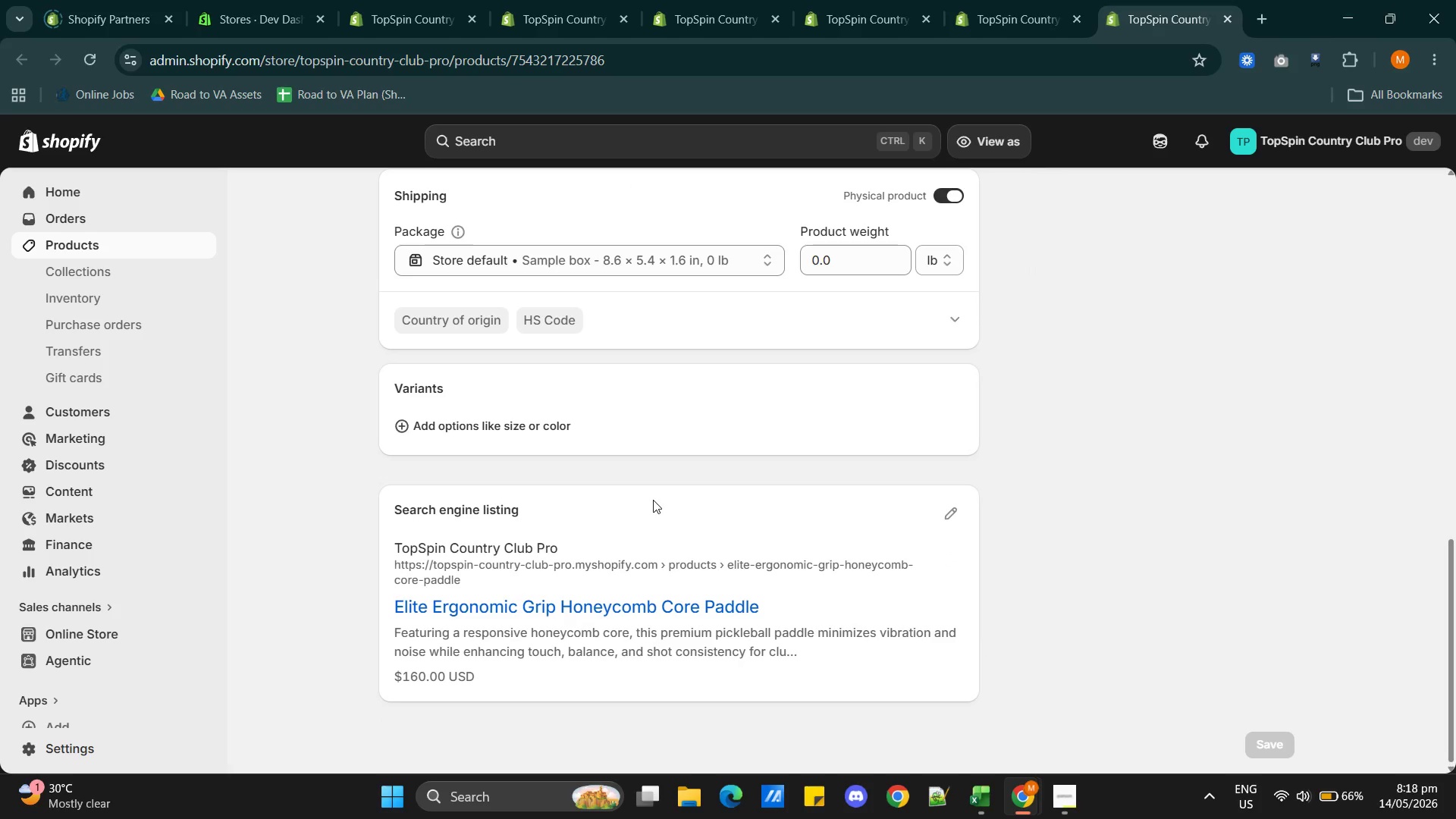 
wait(5.2)
 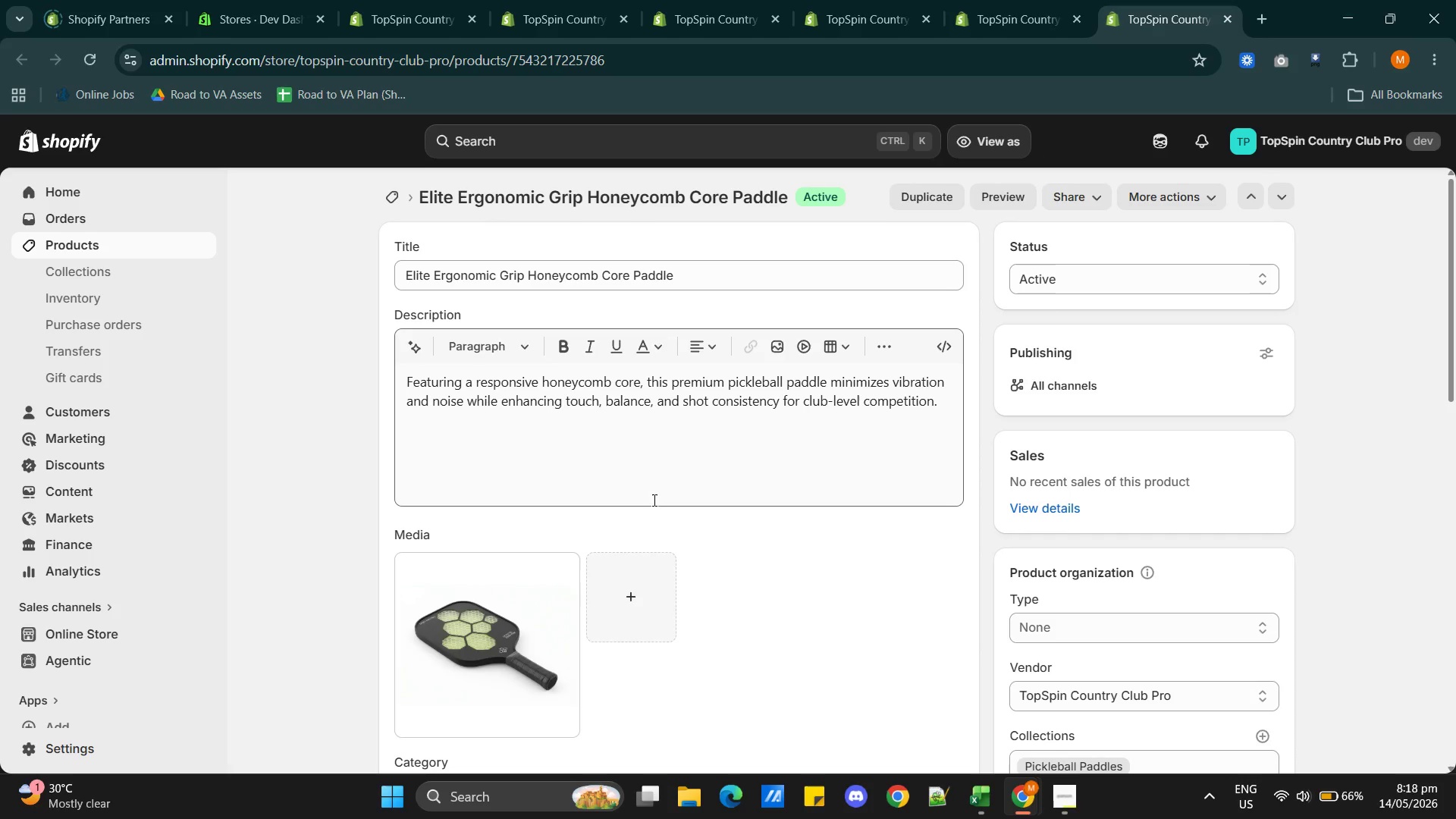 
left_click([952, 513])
 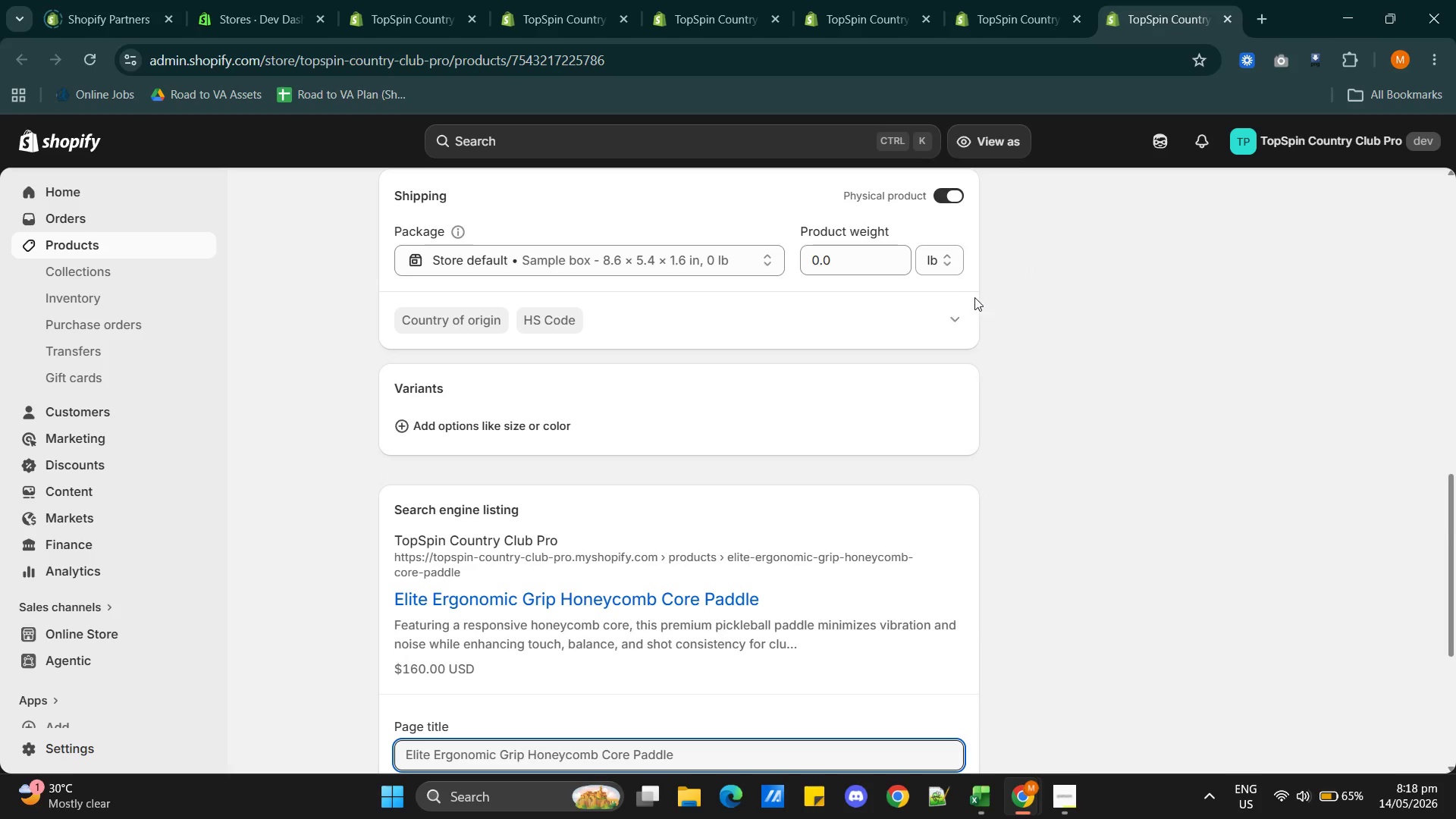 
mouse_move([910, 383])
 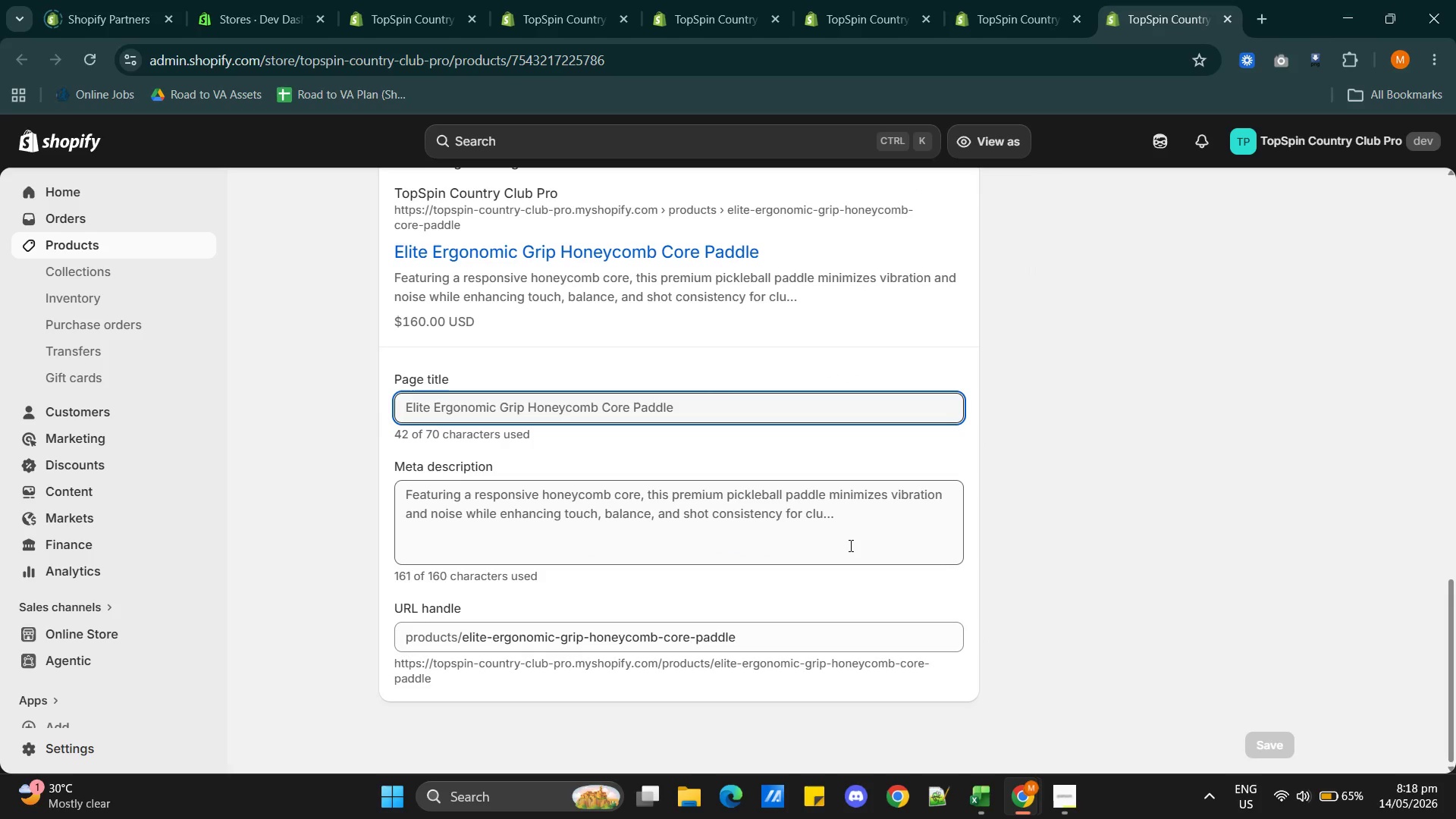 
wait(15.76)
 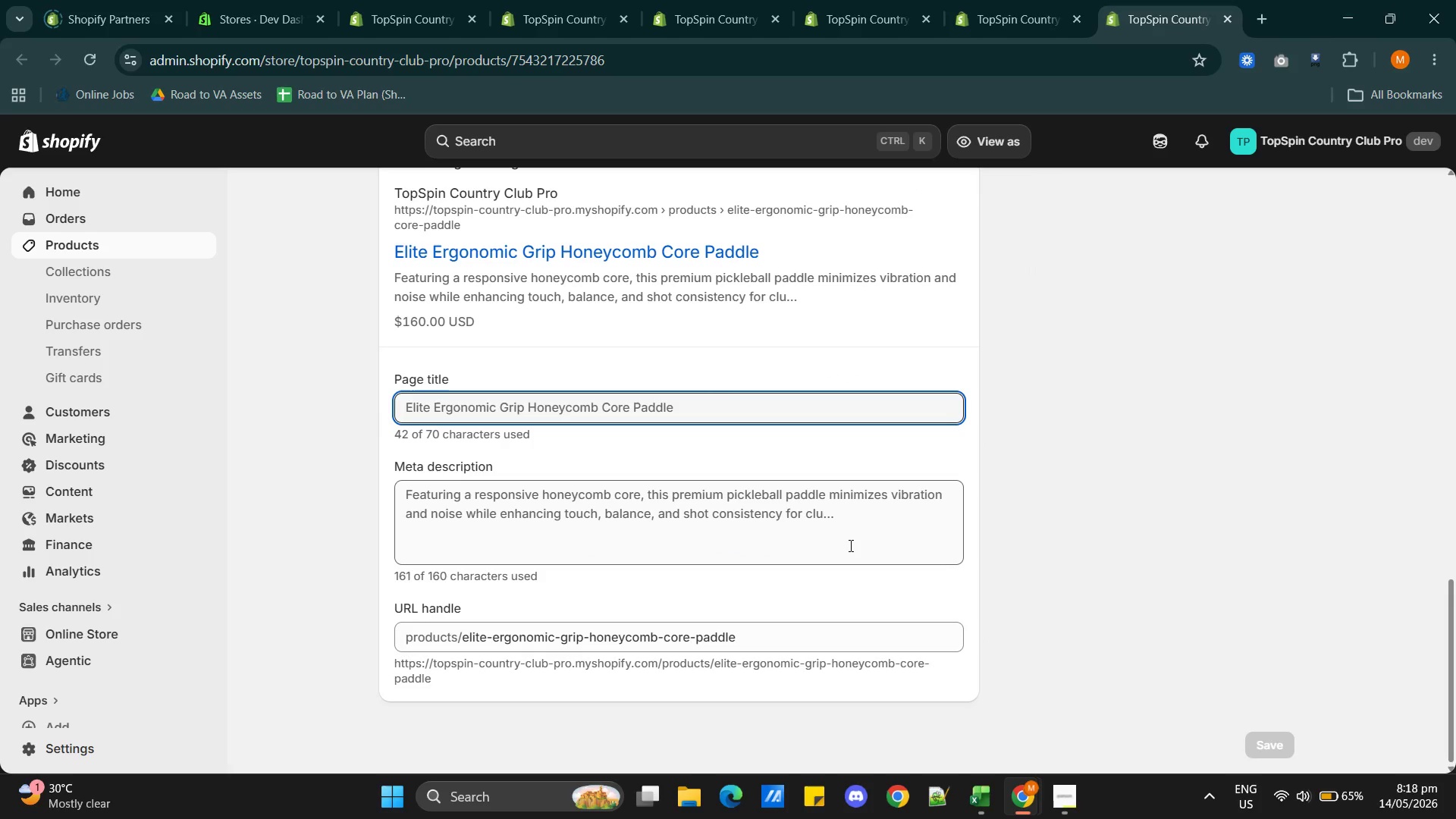 
double_click([705, 515])
 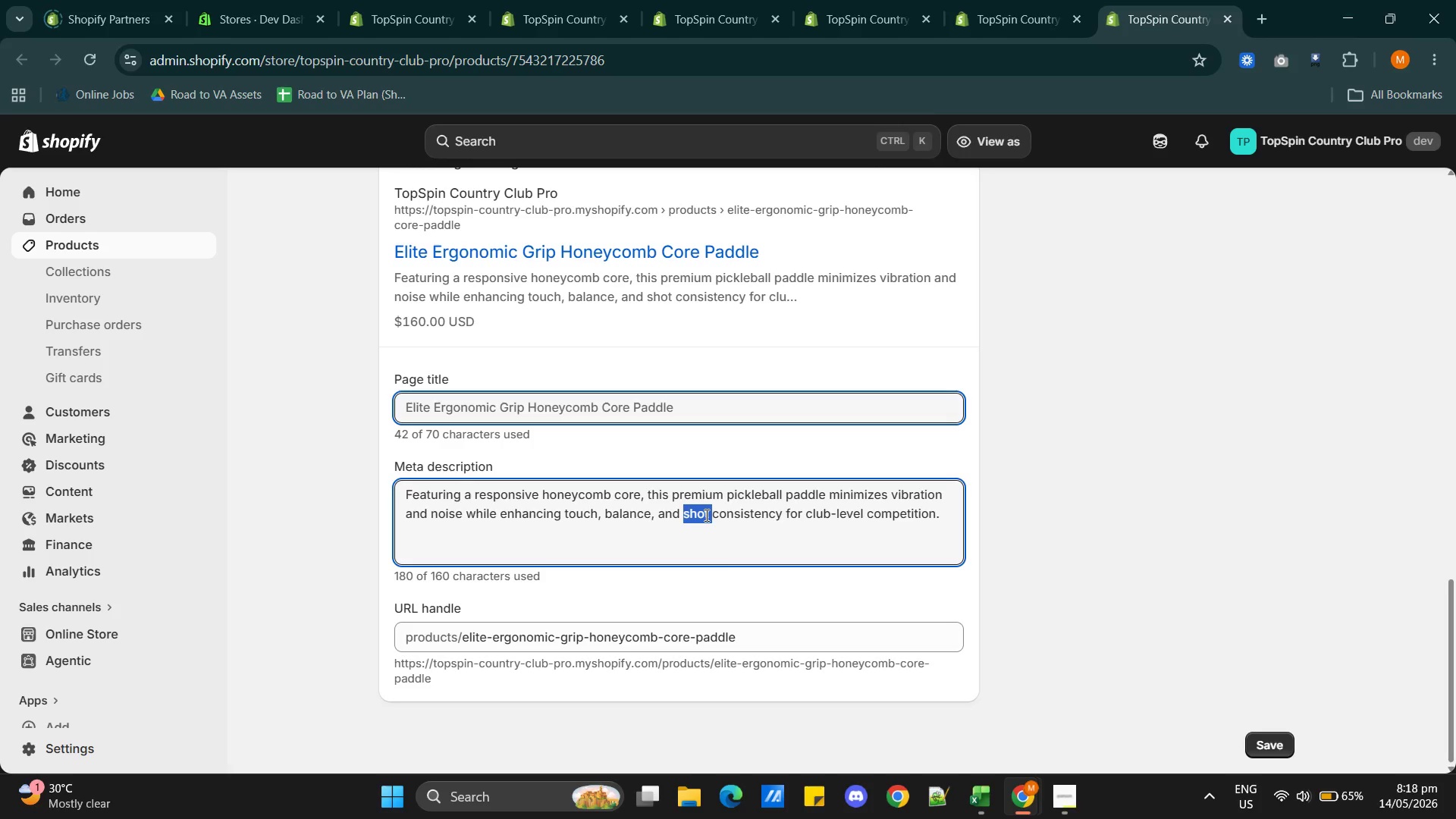 
triple_click([705, 515])
 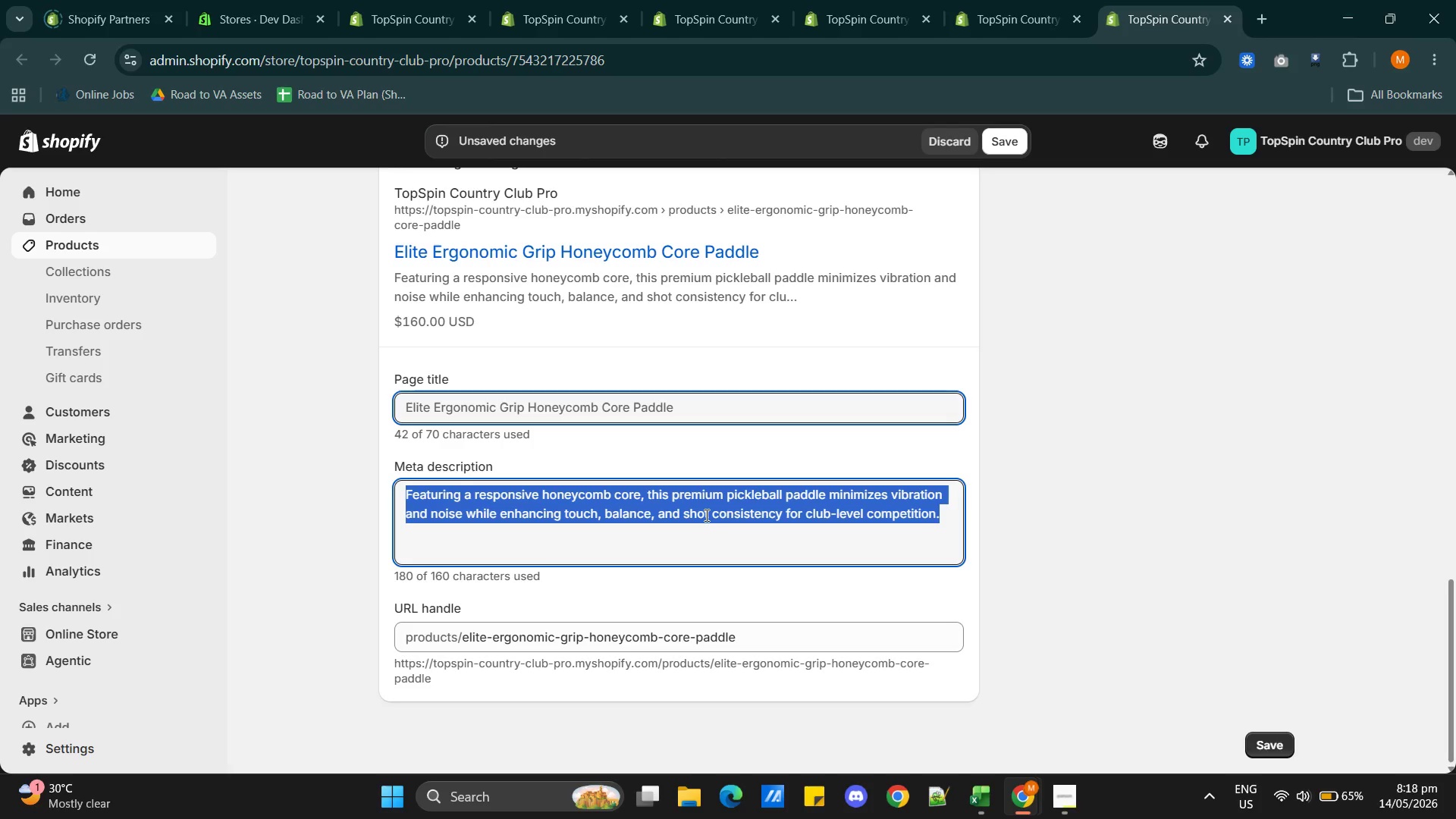 
type(Play with confidence using a honeycomb core pickleball paddle designed for control, comfort, and reduced vibration.)
 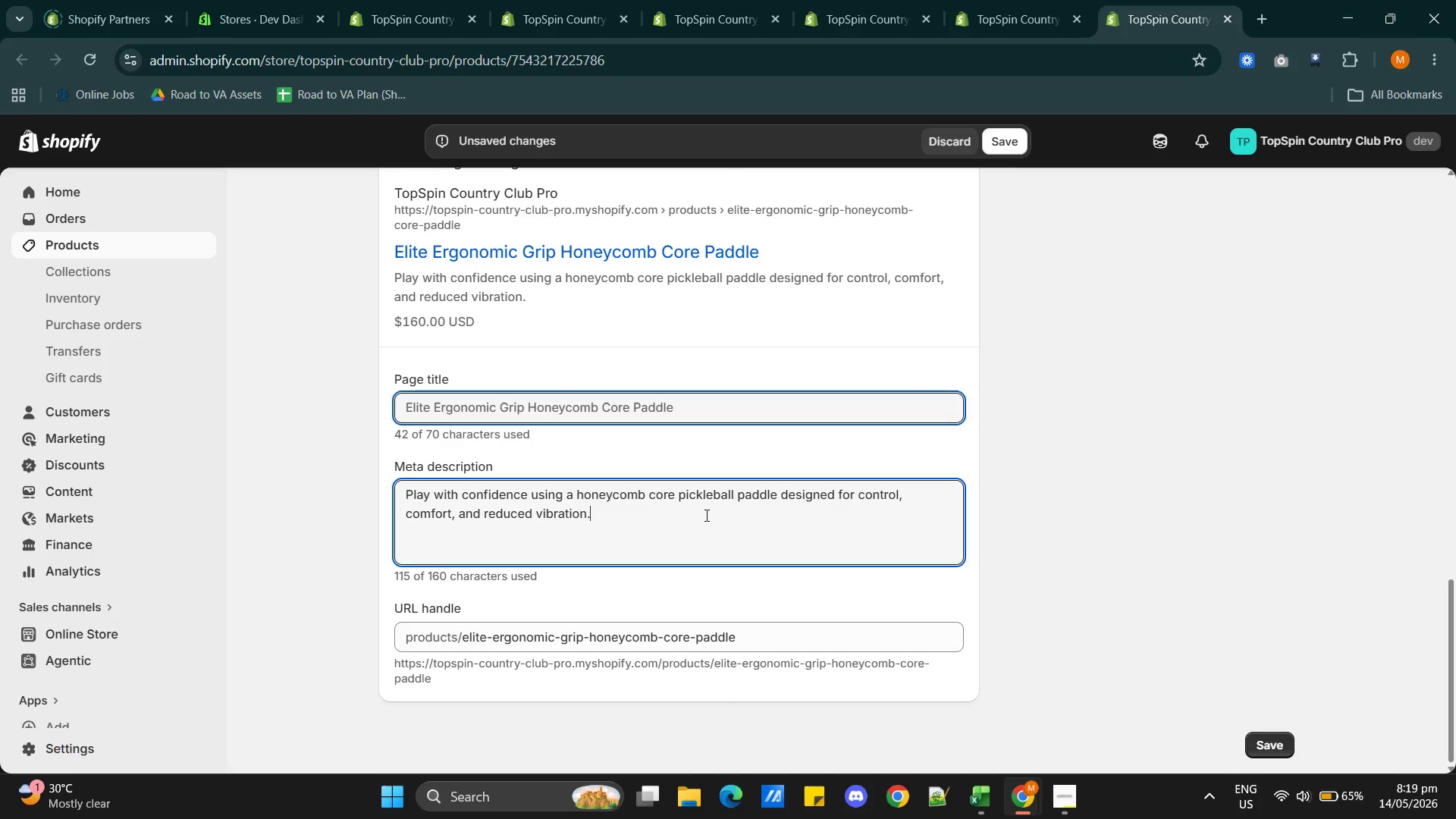 
mouse_move([717, 495])
 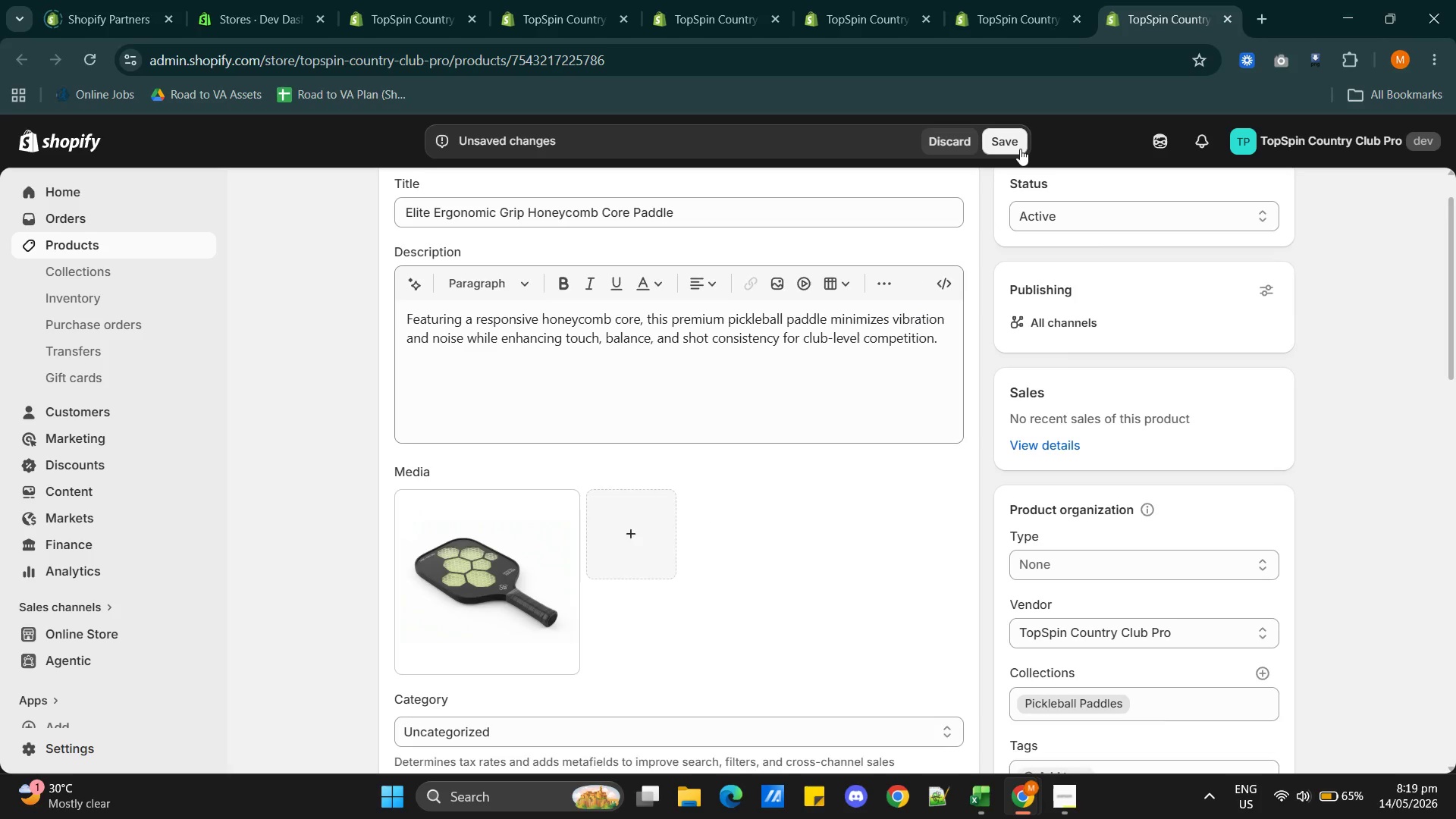 
left_click([1020, 149])
 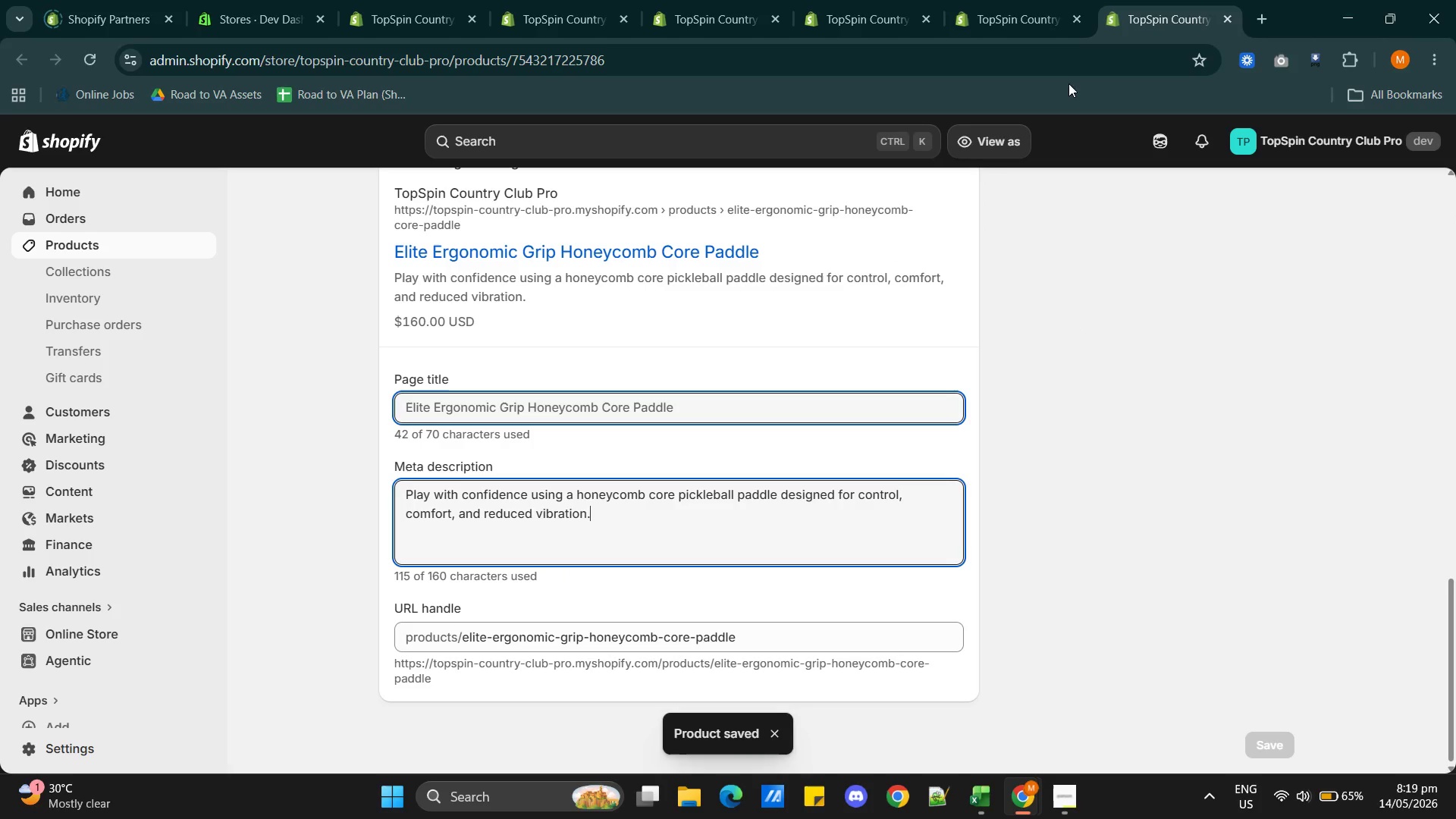 
wait(7.56)
 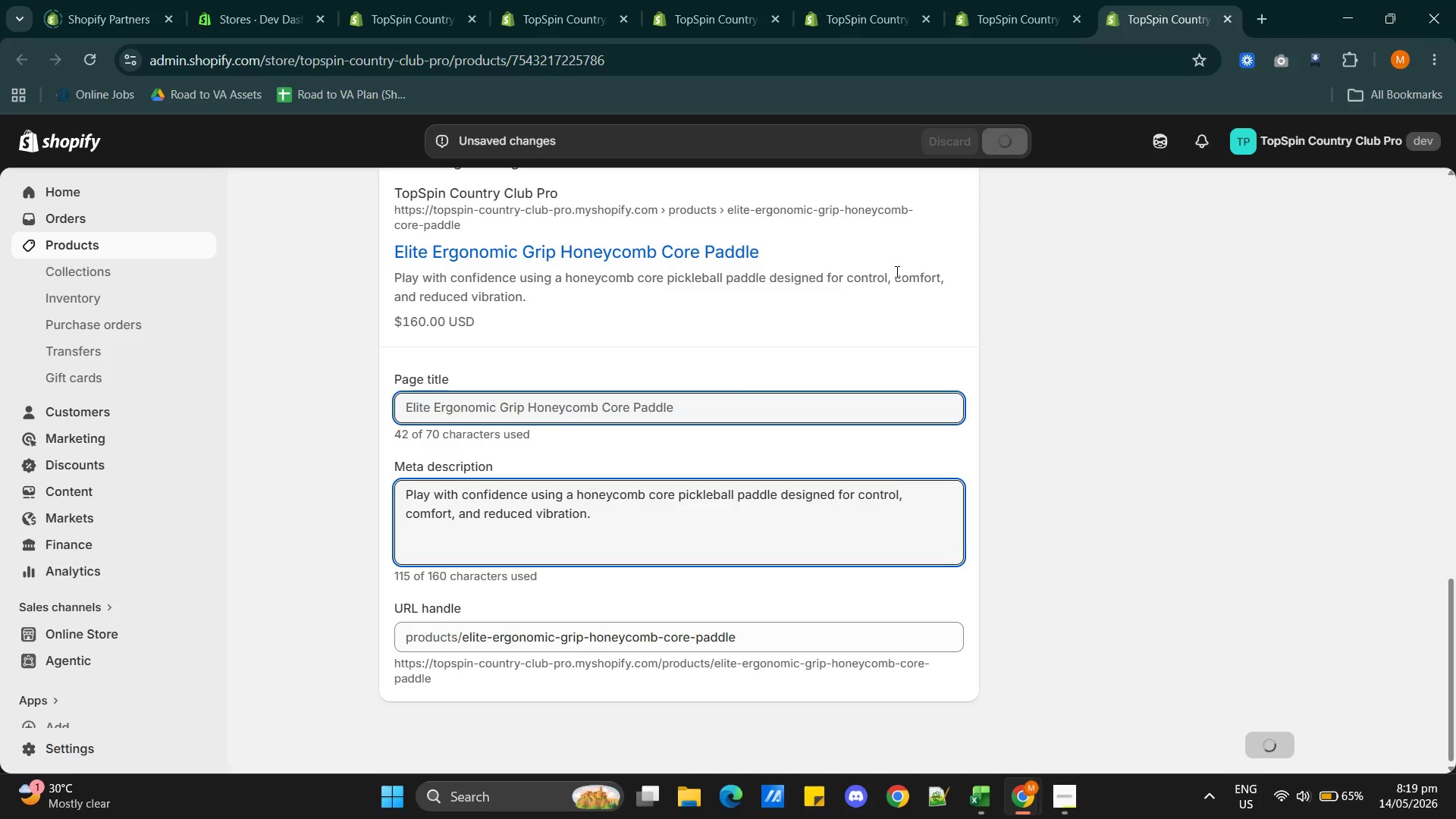 
left_click([1226, 19])
 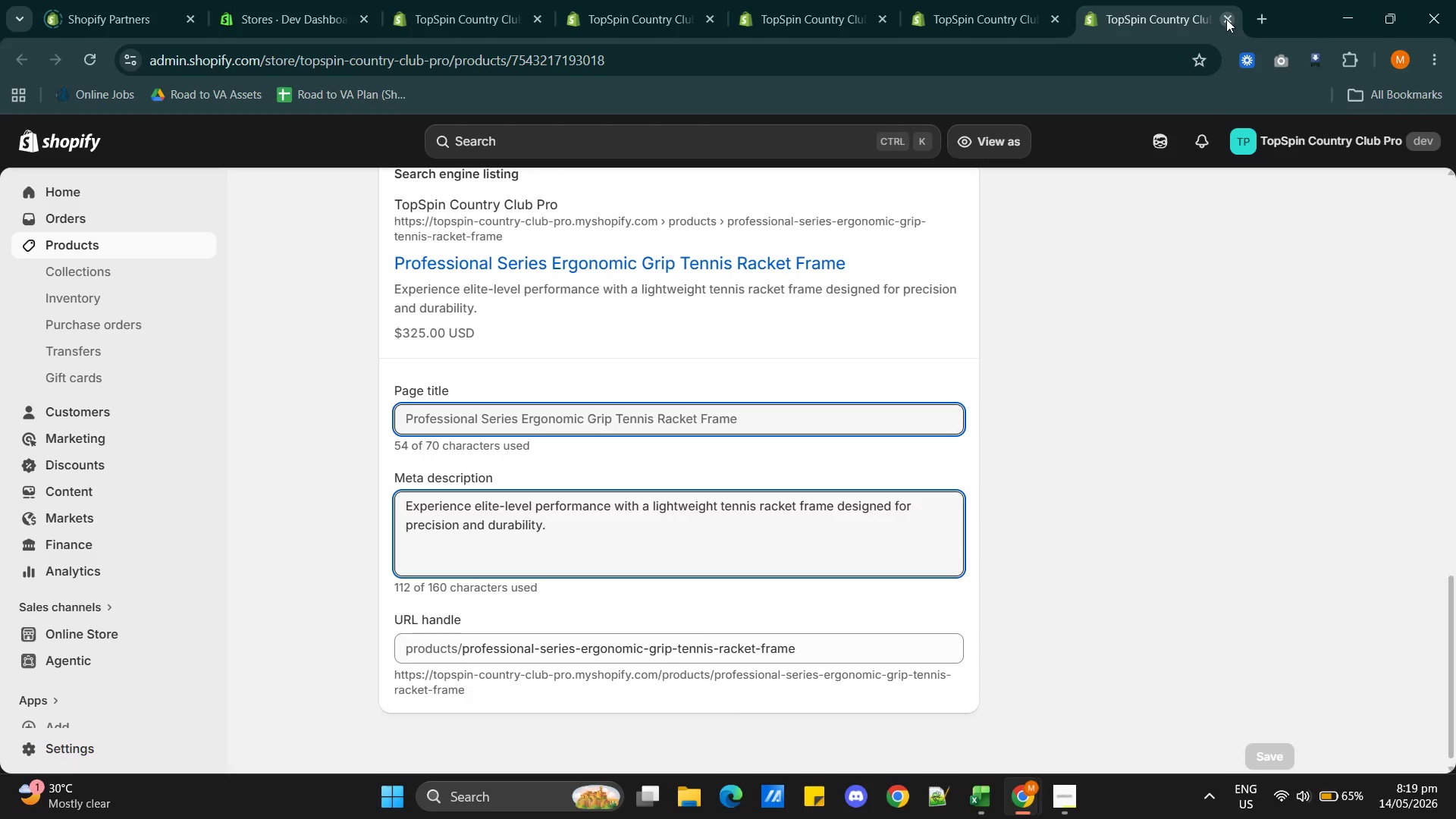 
left_click([1226, 19])
 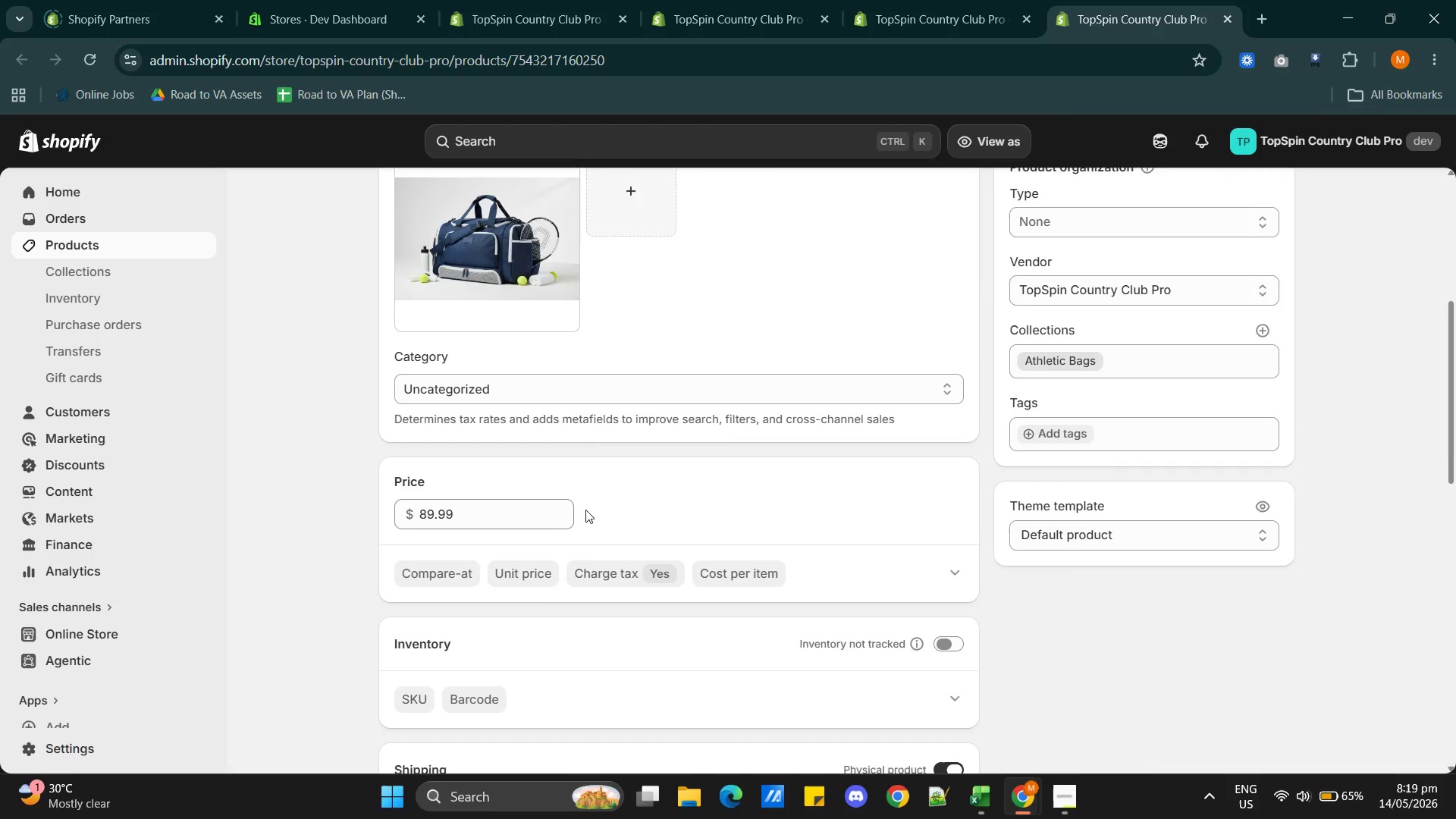 
wait(7.19)
 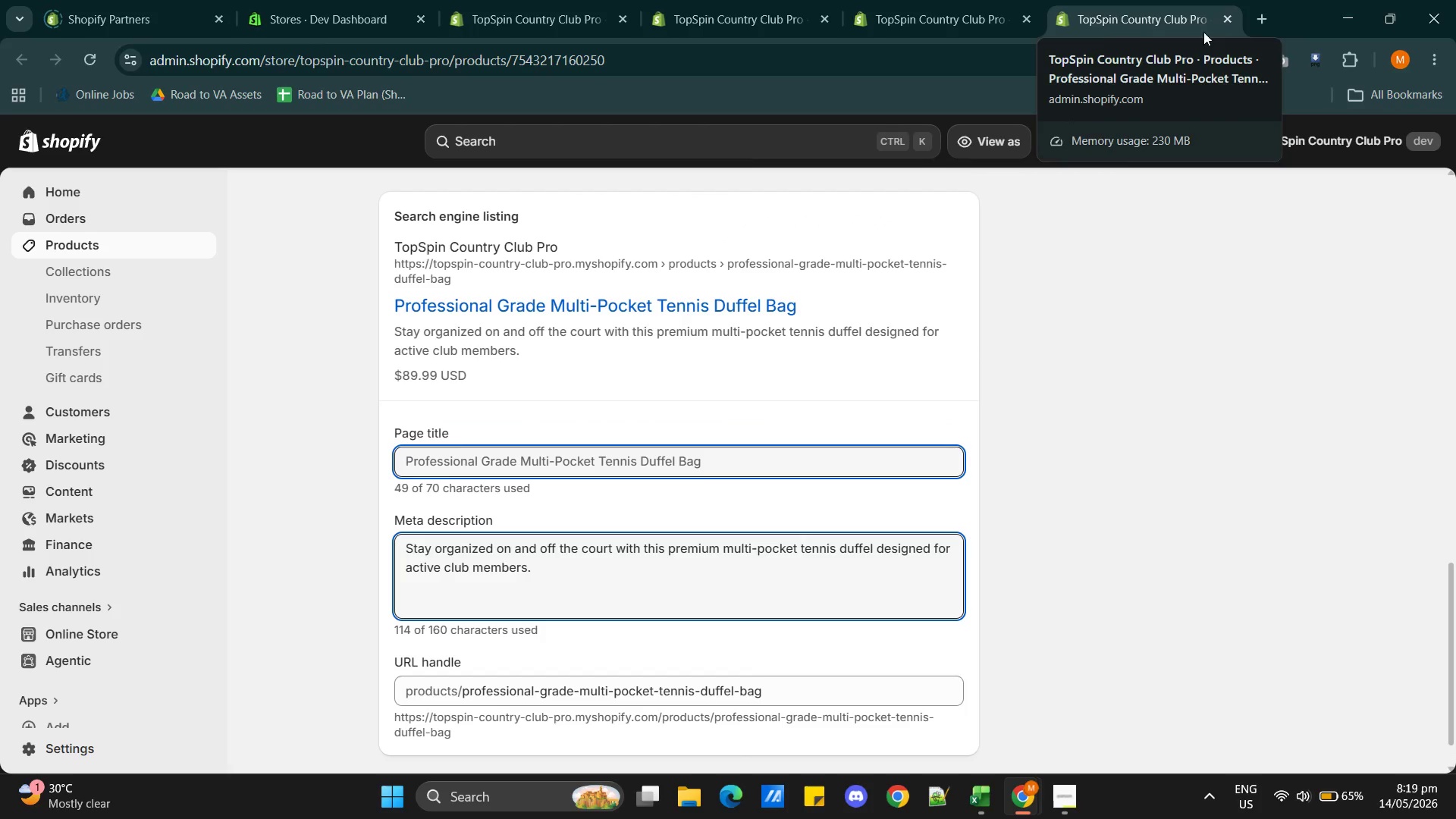 
left_click([1232, 20])
 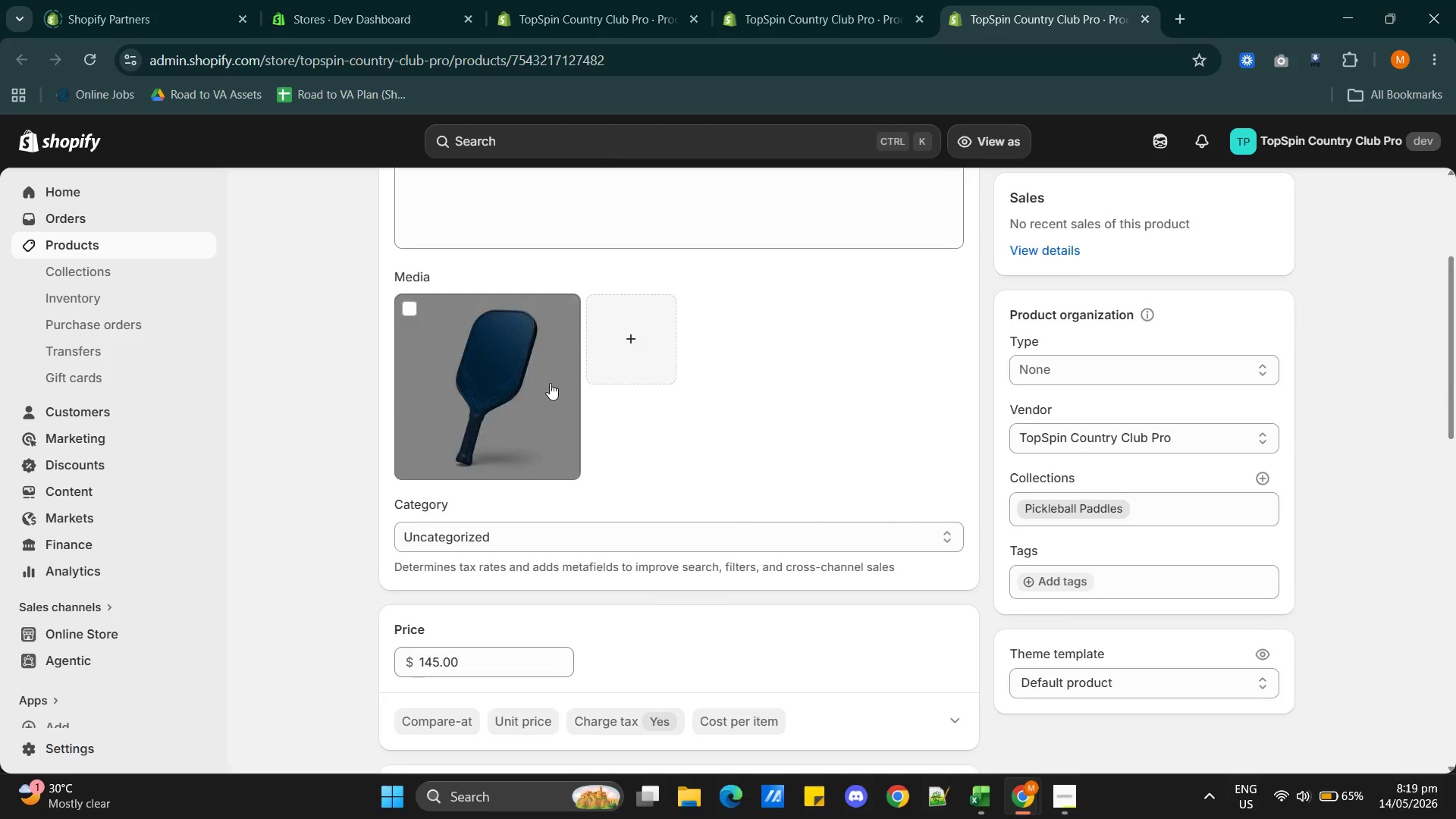 
wait(5.23)
 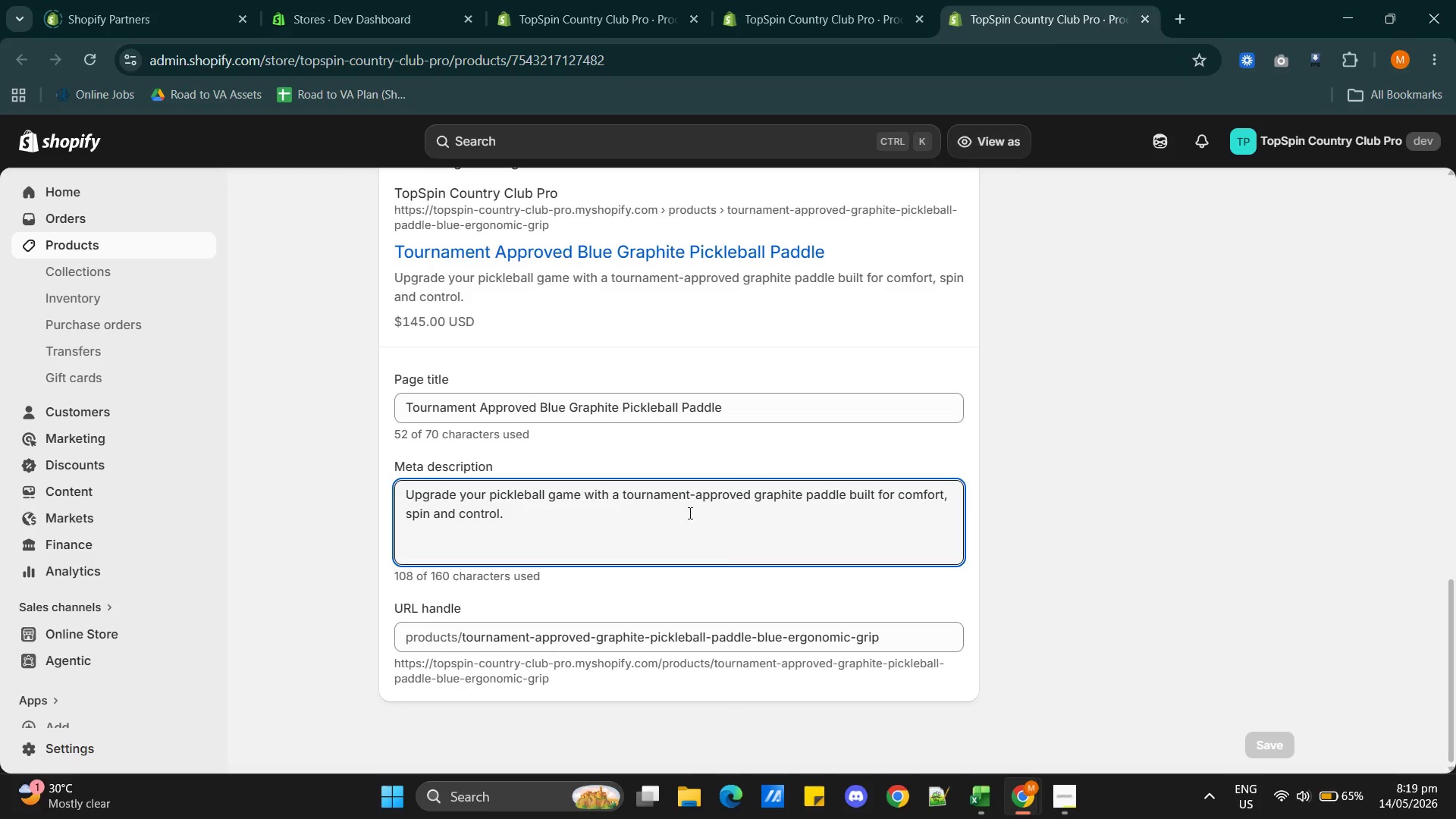 
left_click([526, 379])
 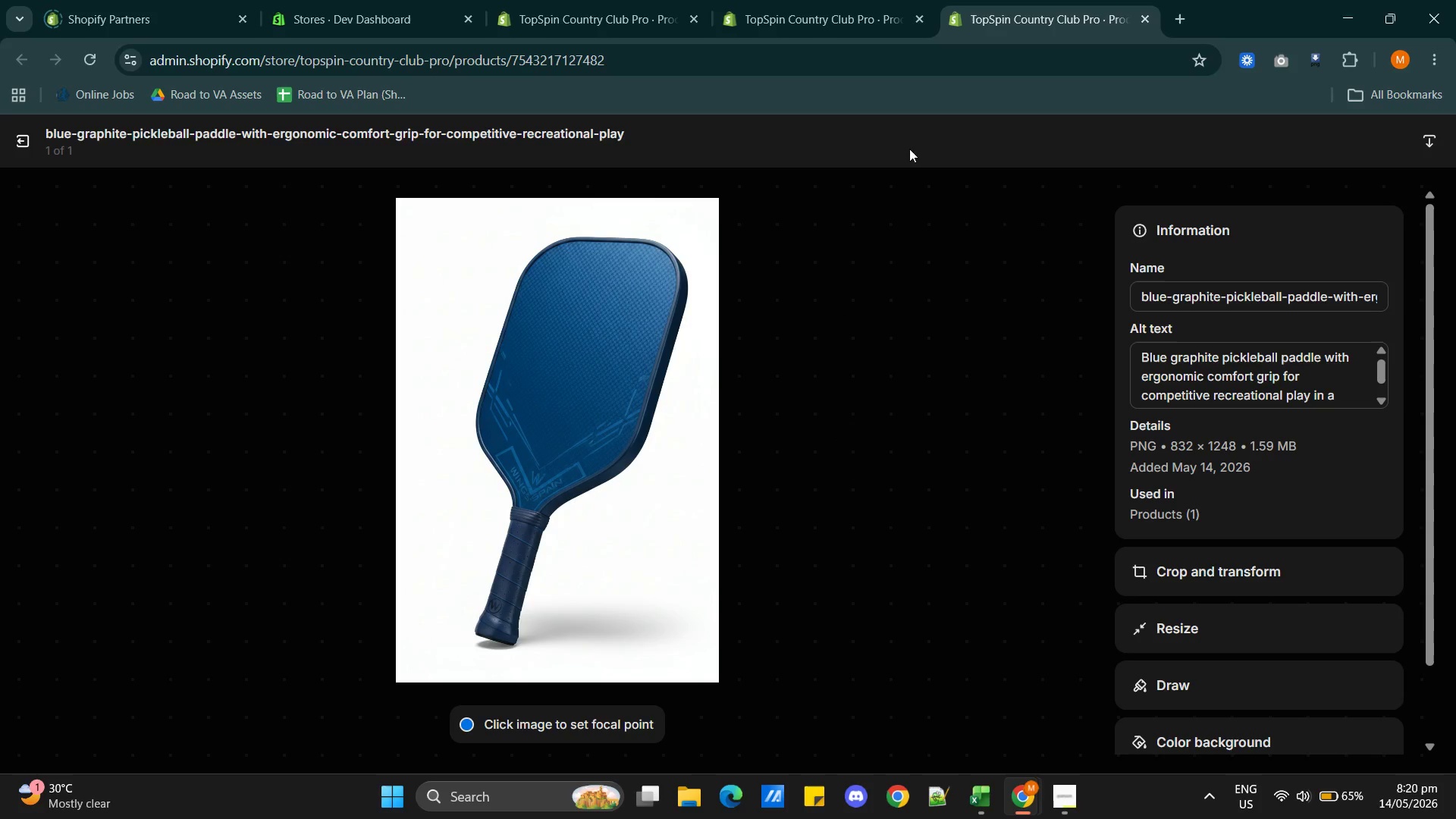 
wait(6.64)
 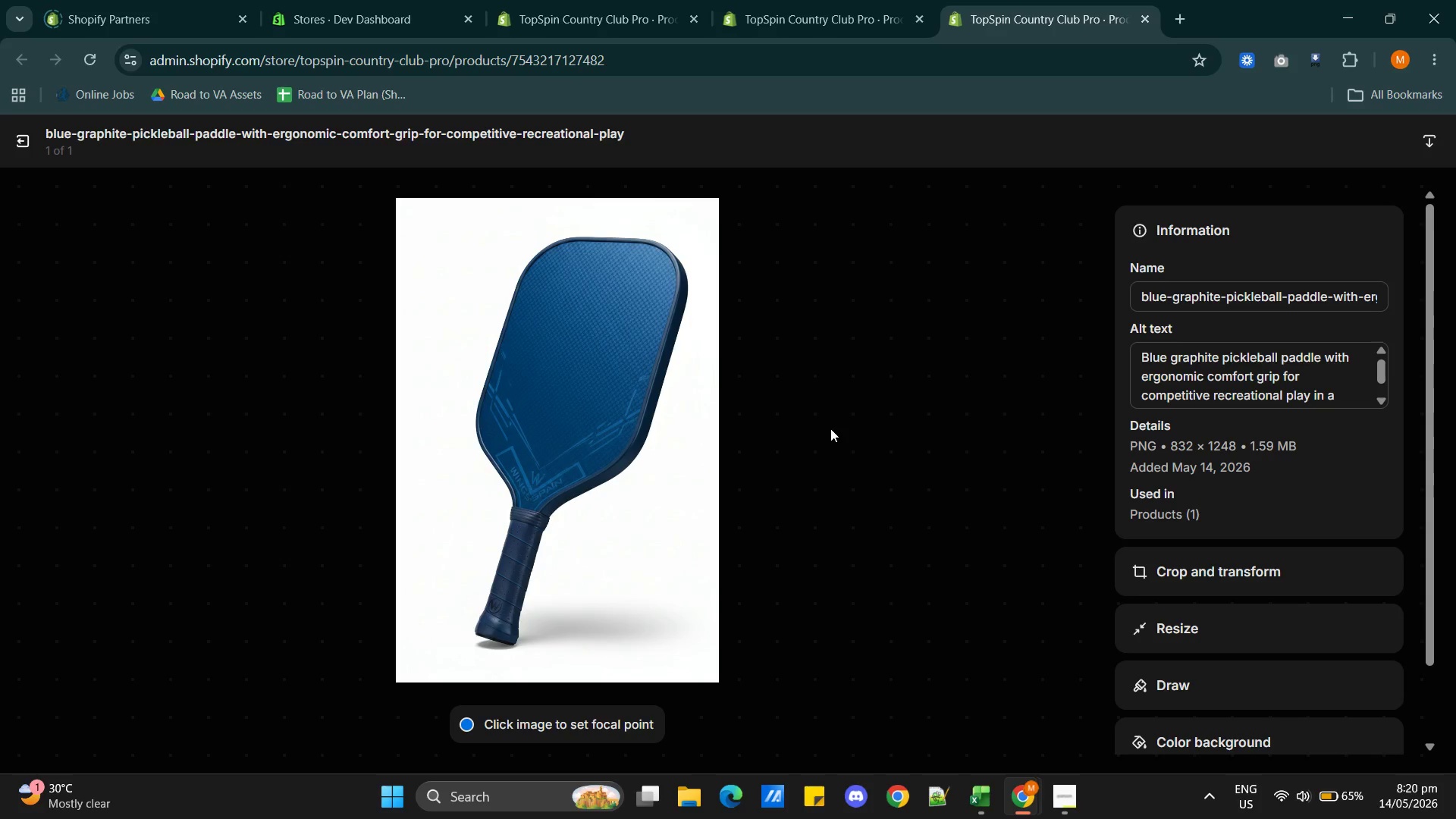 
left_click([1144, 16])
 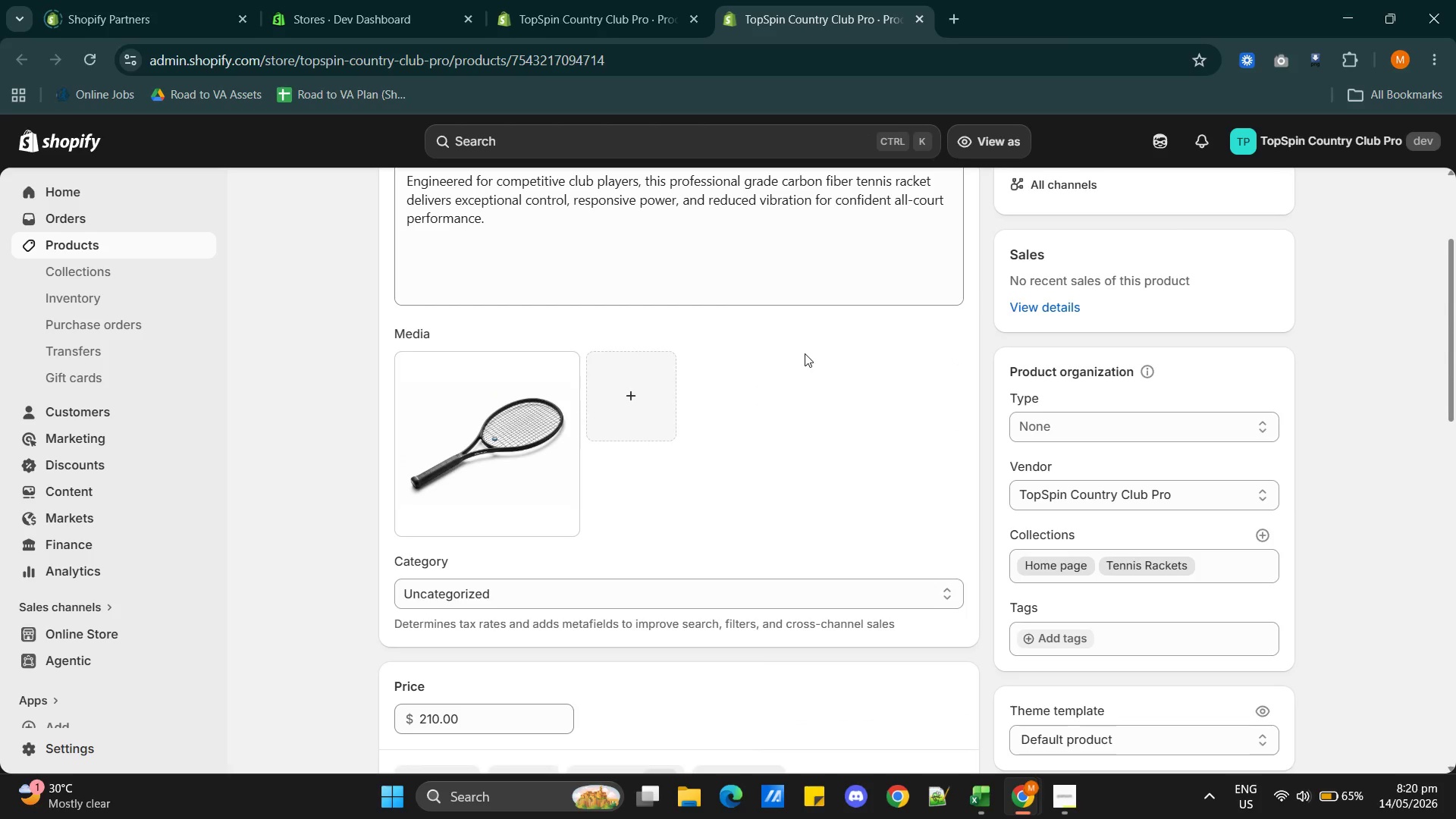 
wait(9.17)
 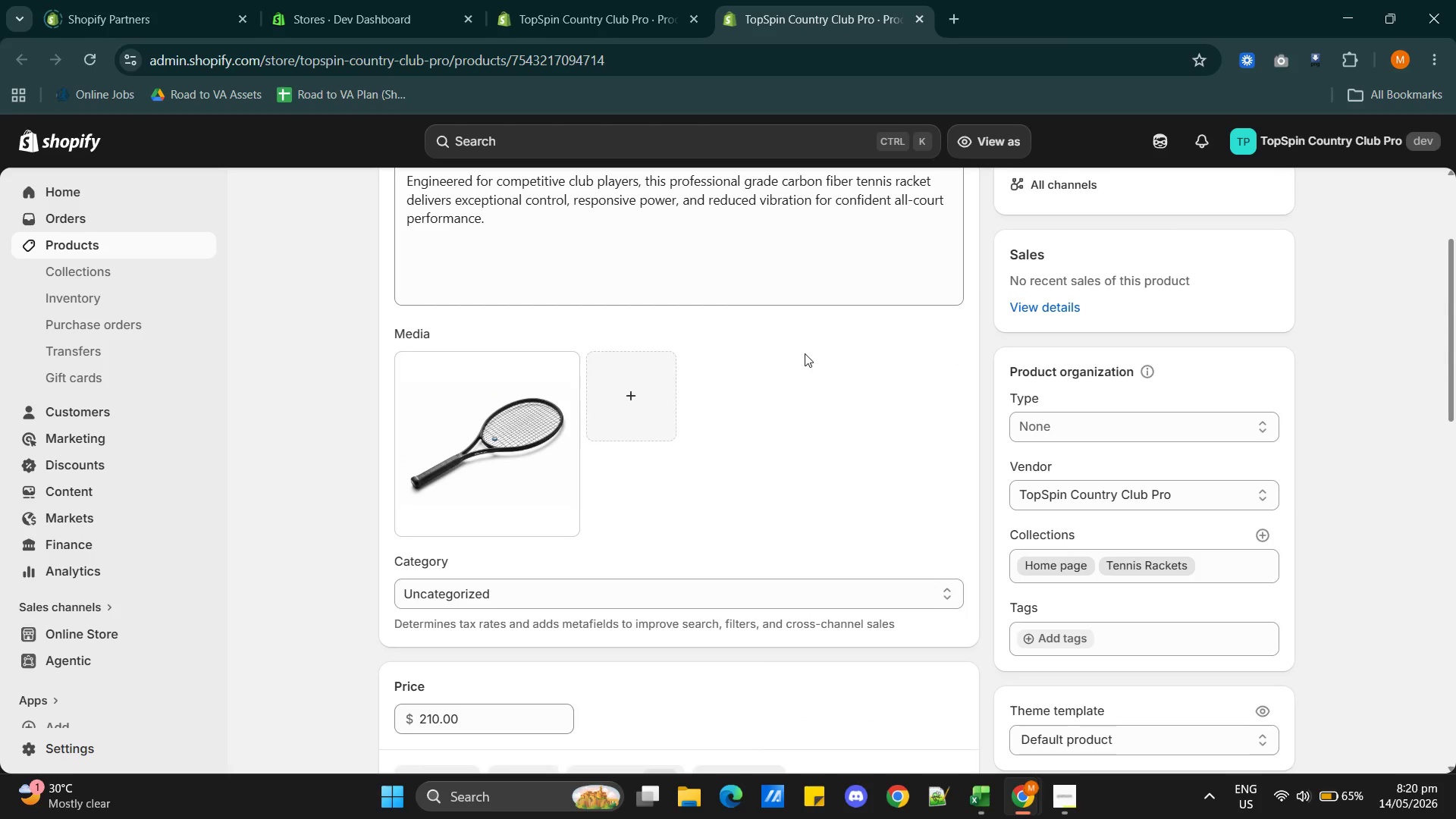 
left_click([541, 400])
 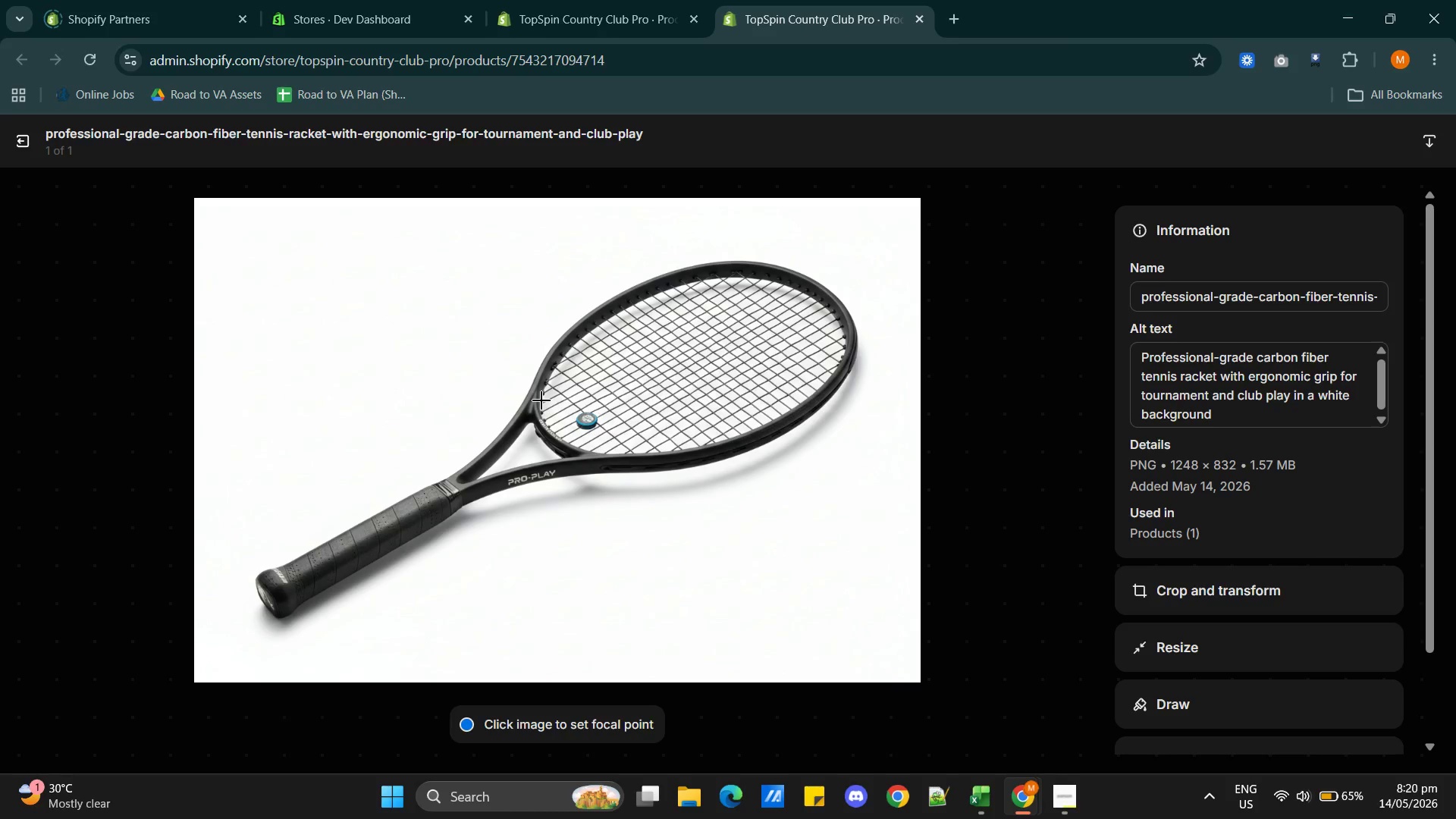 
wait(12.08)
 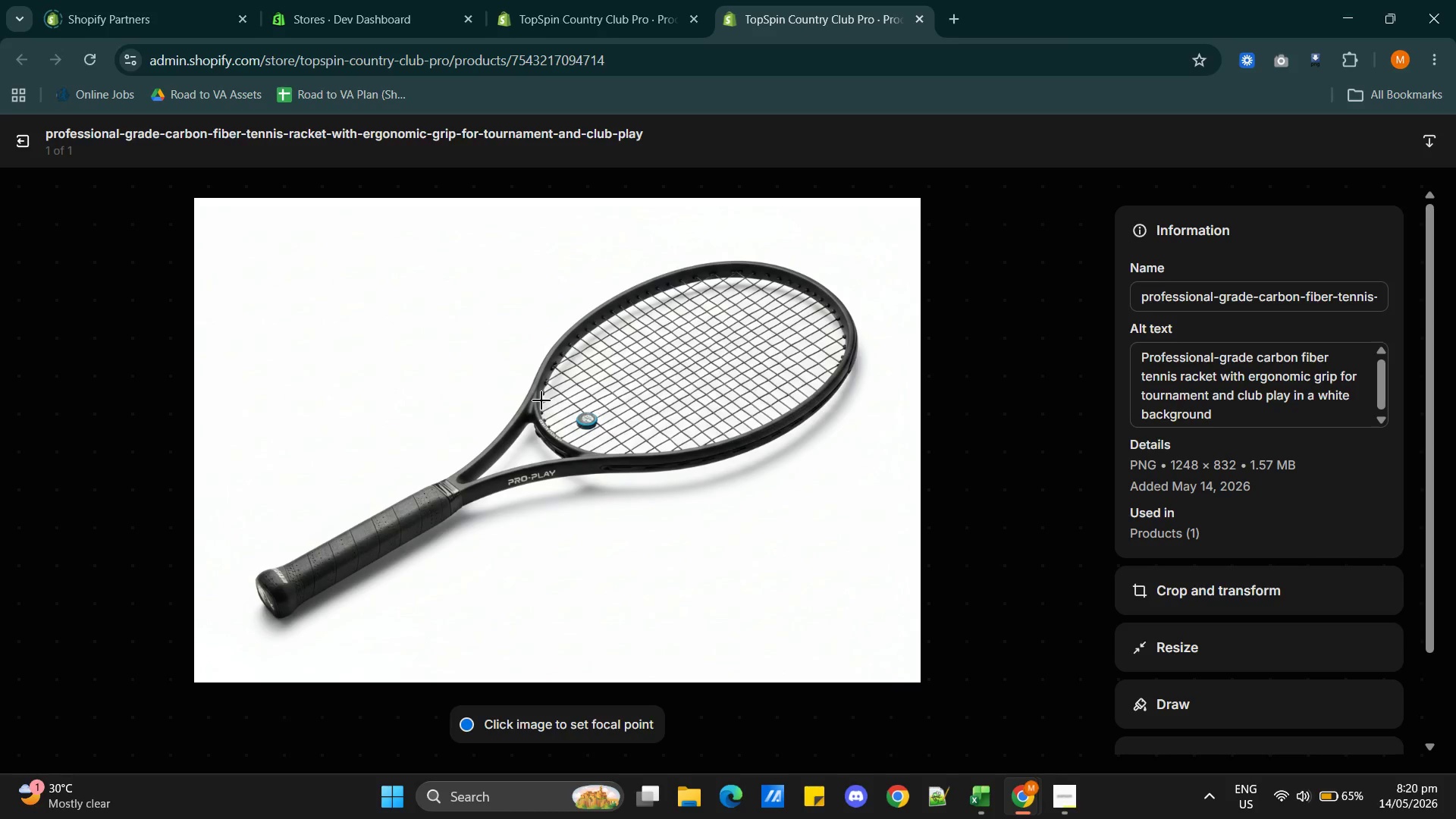 
left_click([1147, 358])
 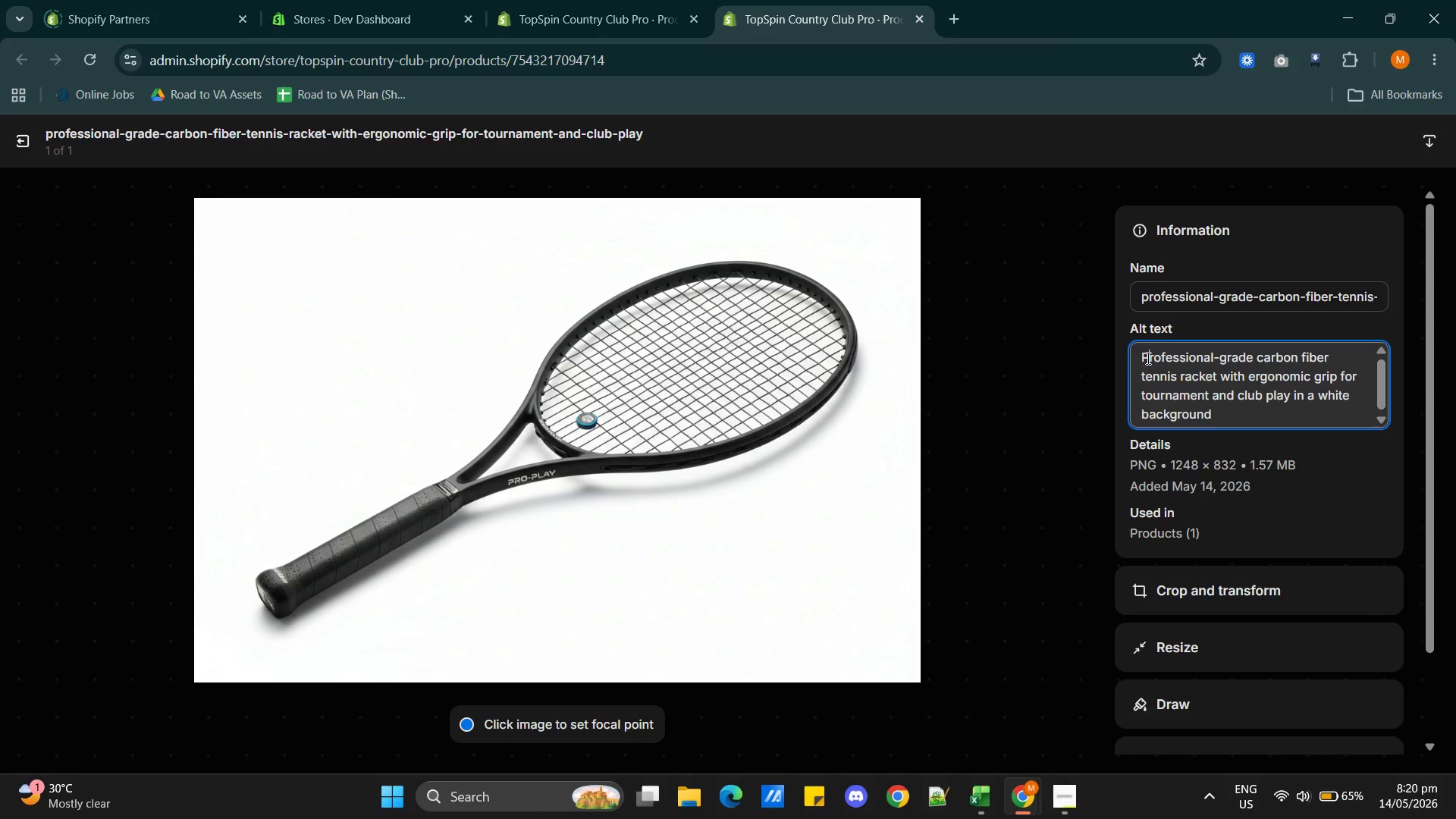 
key(Backspace)
type(Black p)
 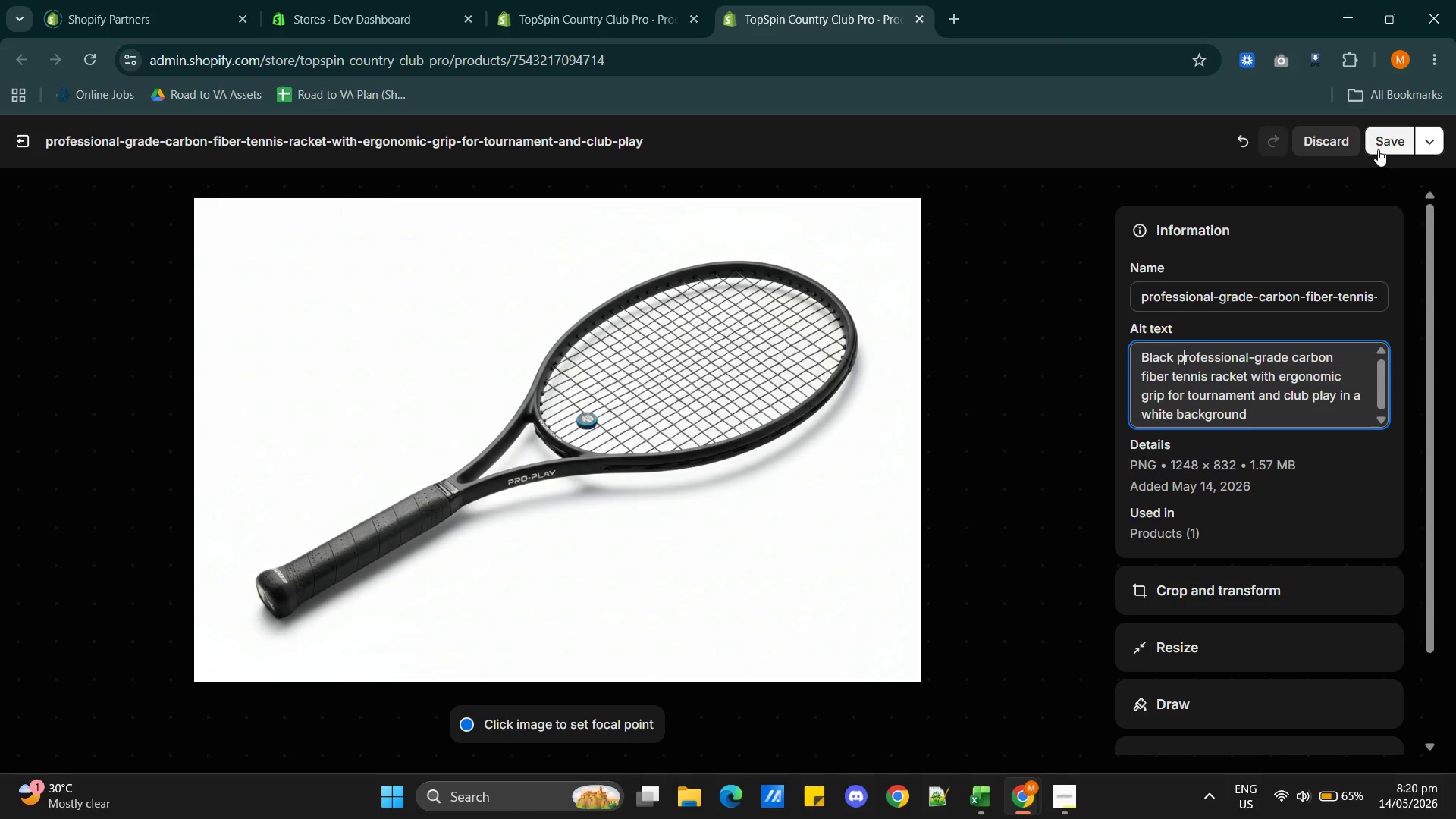 
left_click([1379, 148])
 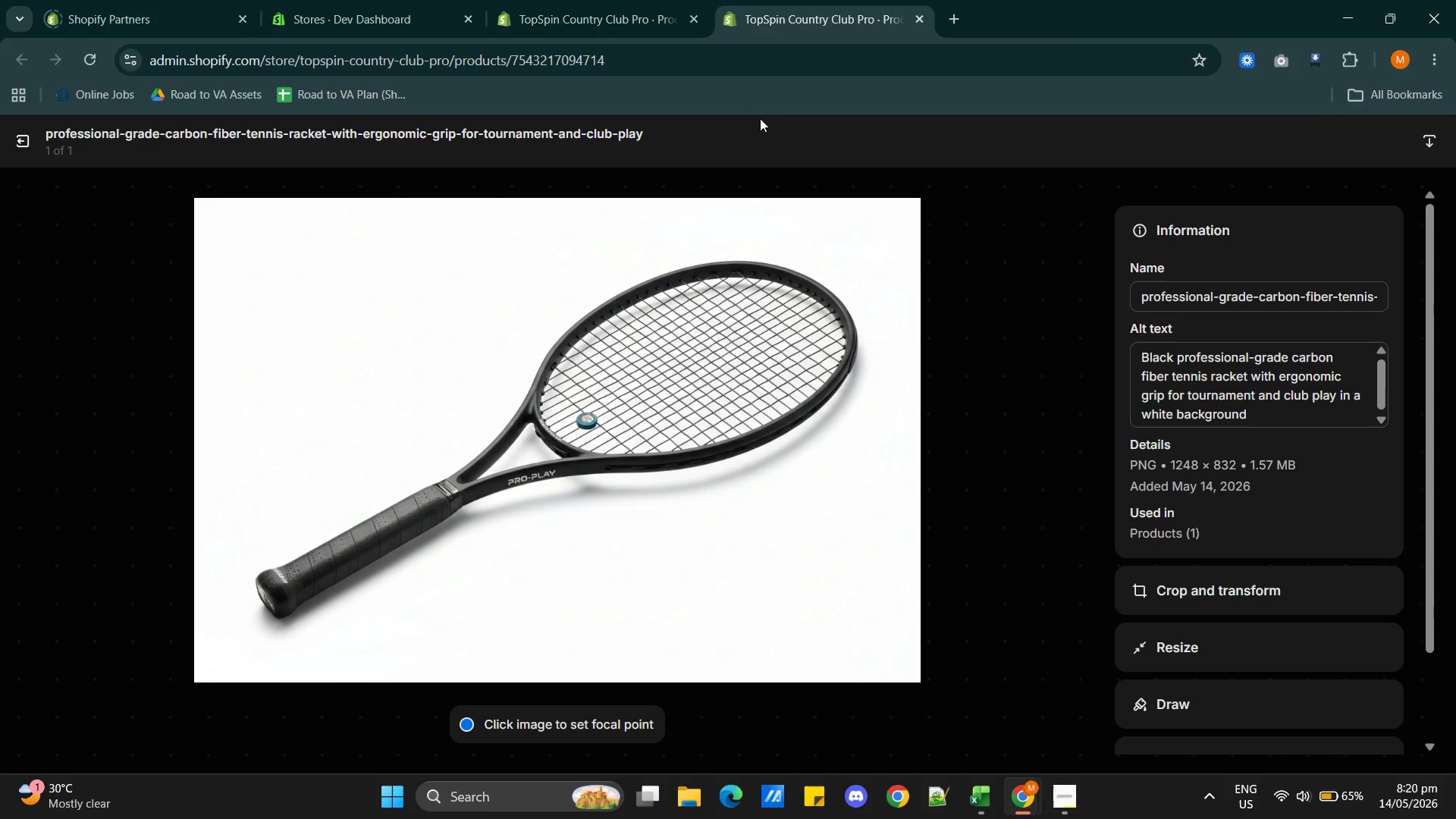 
wait(6.0)
 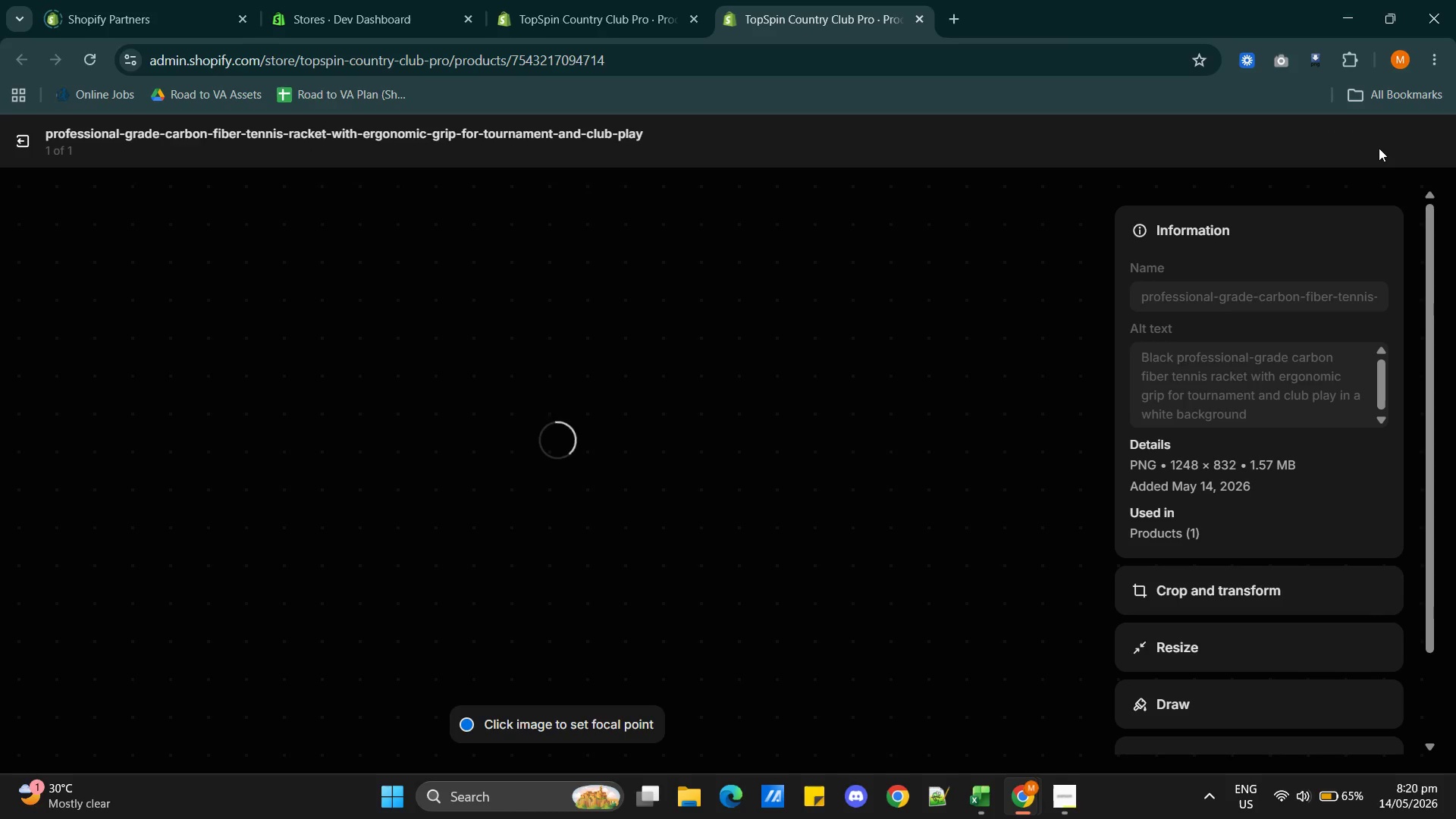 
left_click([921, 20])
 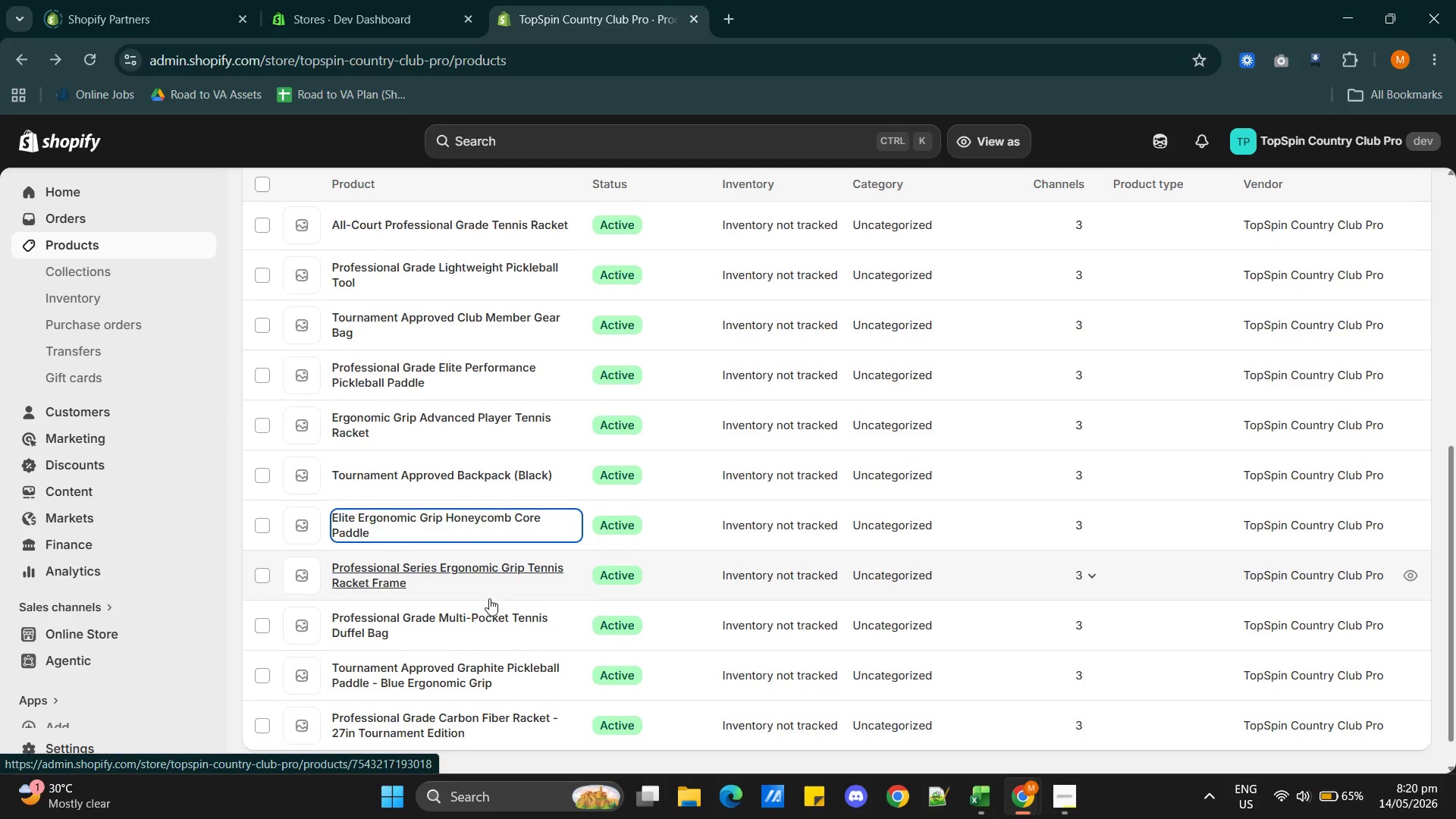 
wait(14.36)
 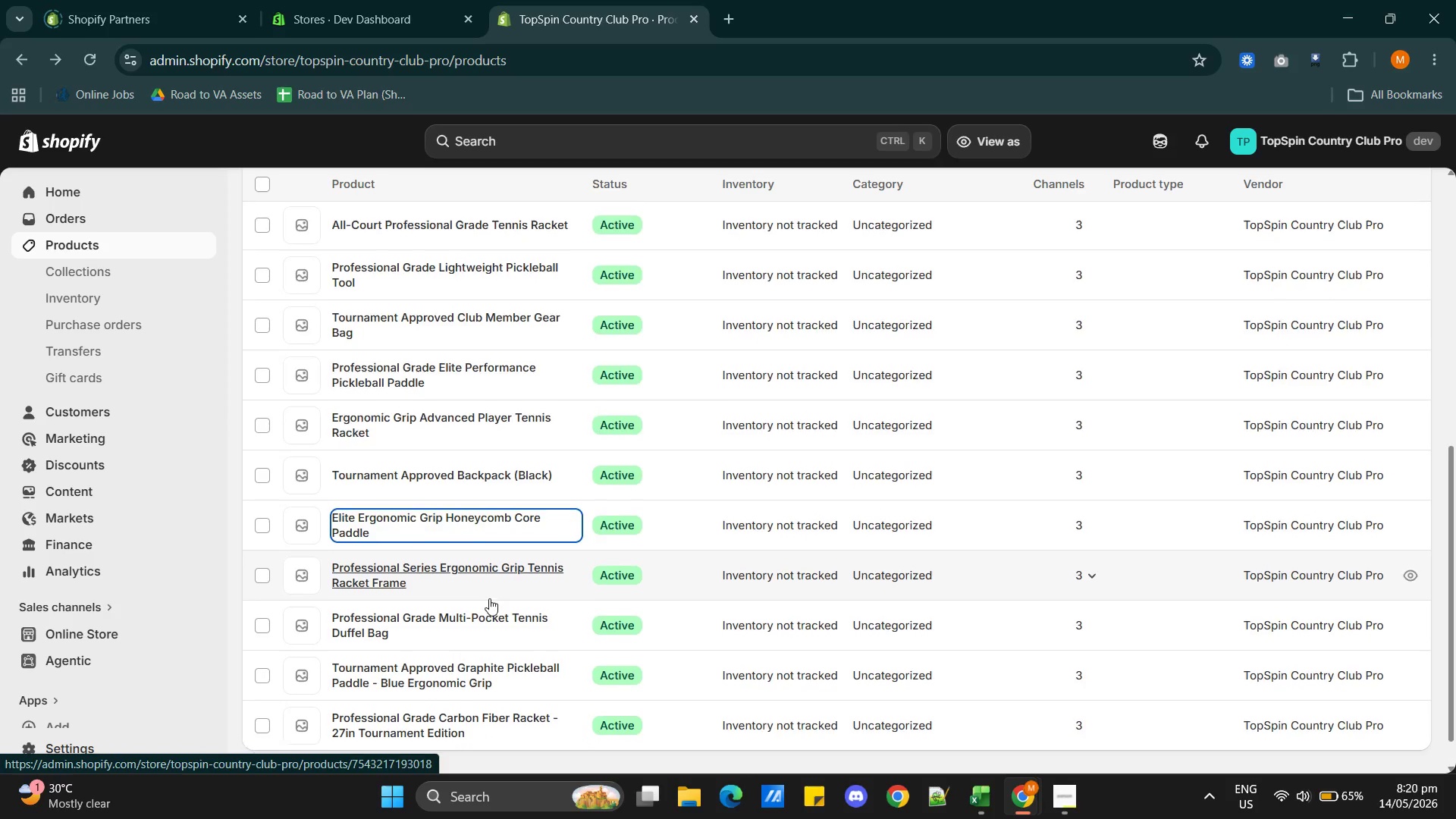 
hold_key(key=ControlLeft, duration=6.41)
left_click([466, 460])
 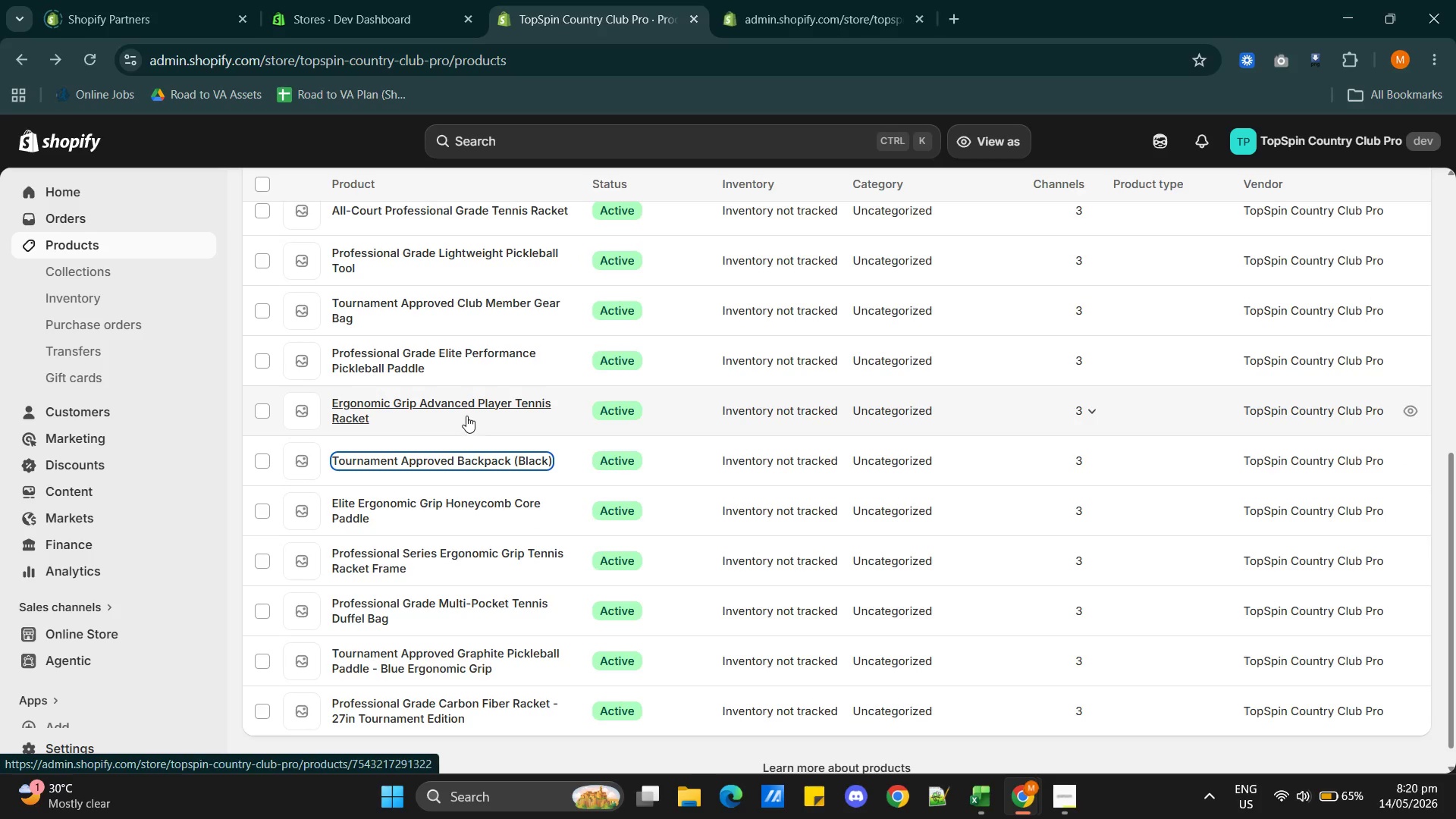 
left_click([466, 415])
 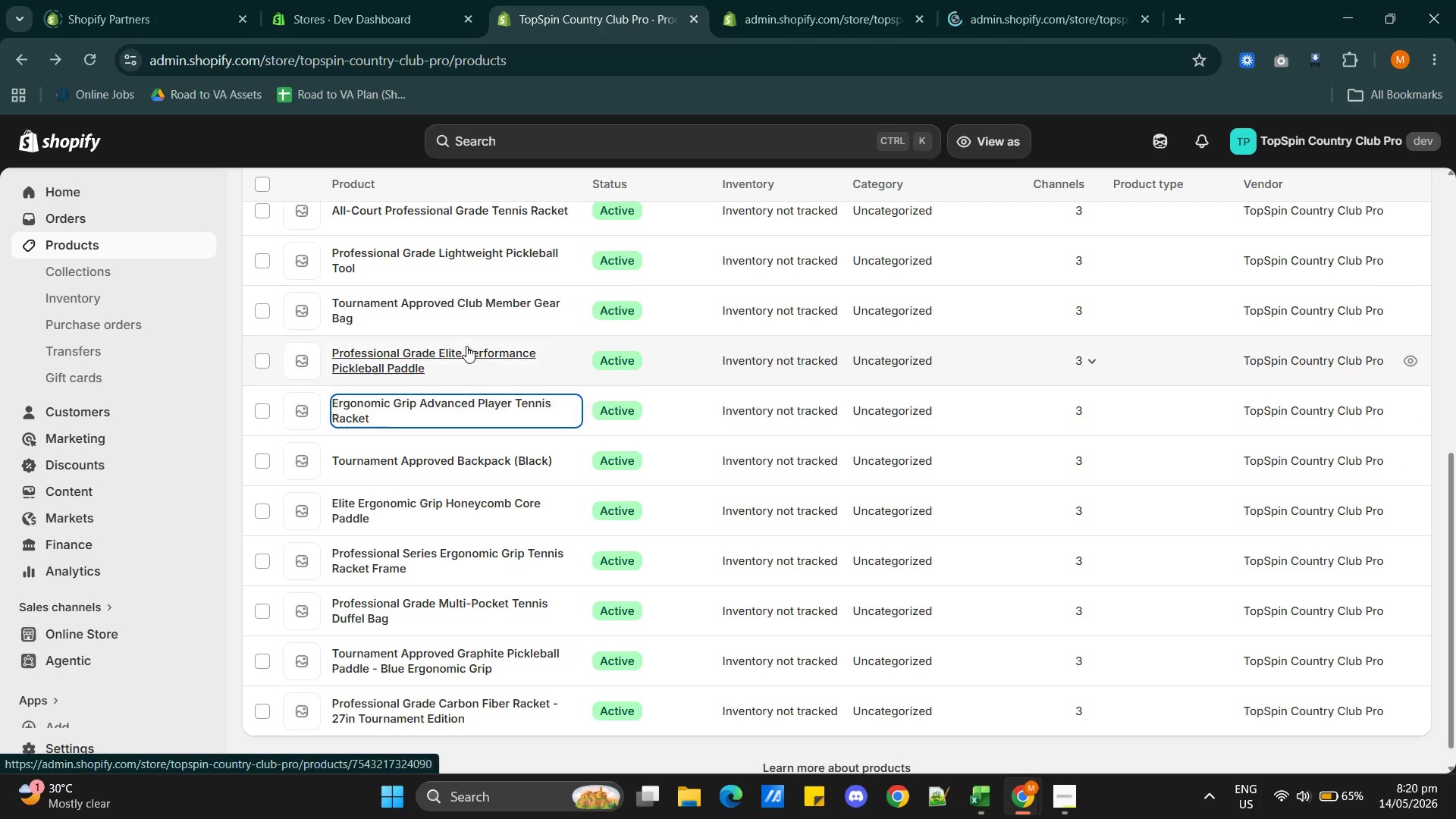 
left_click([466, 346])
 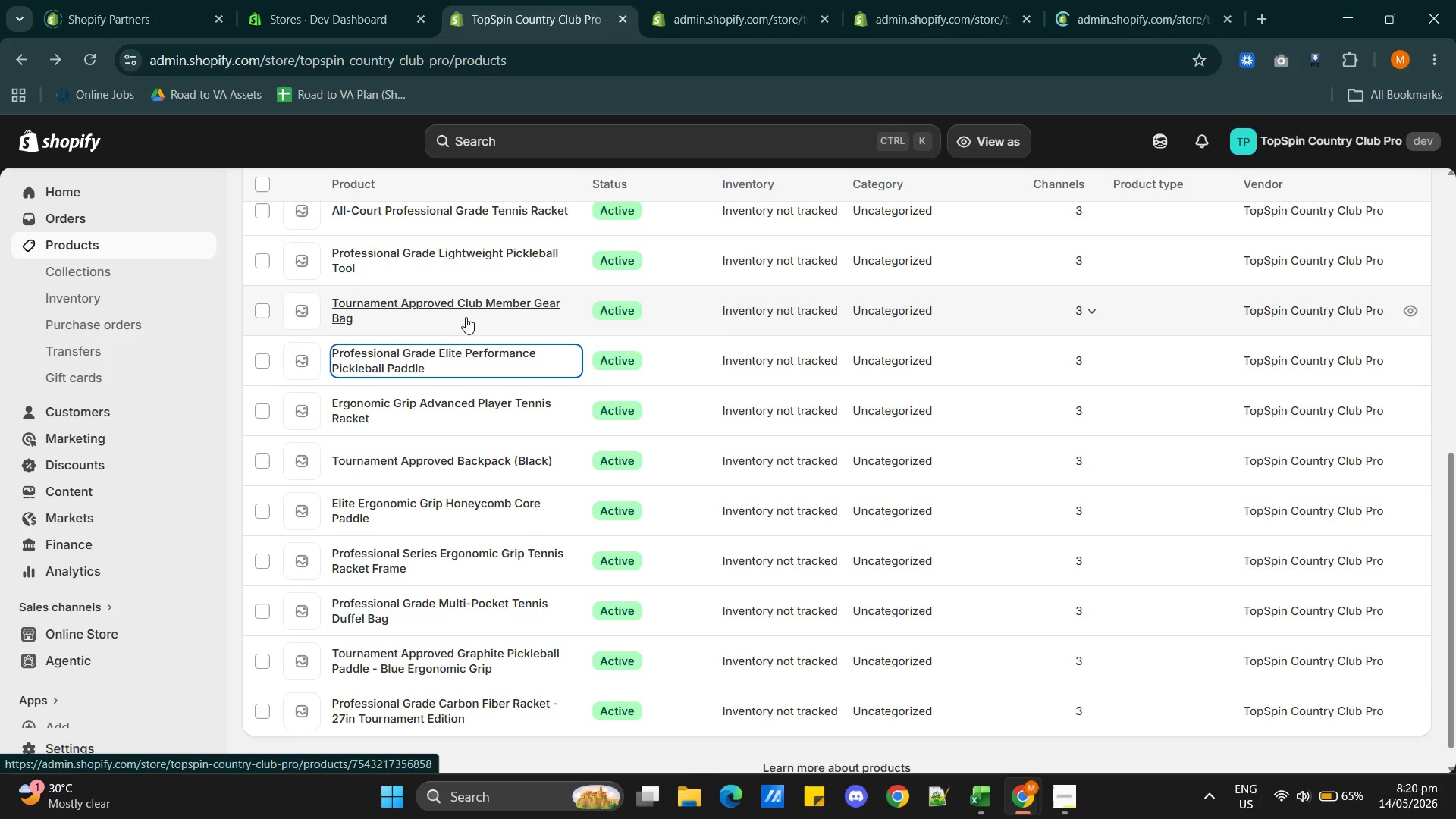 
left_click([466, 317])
 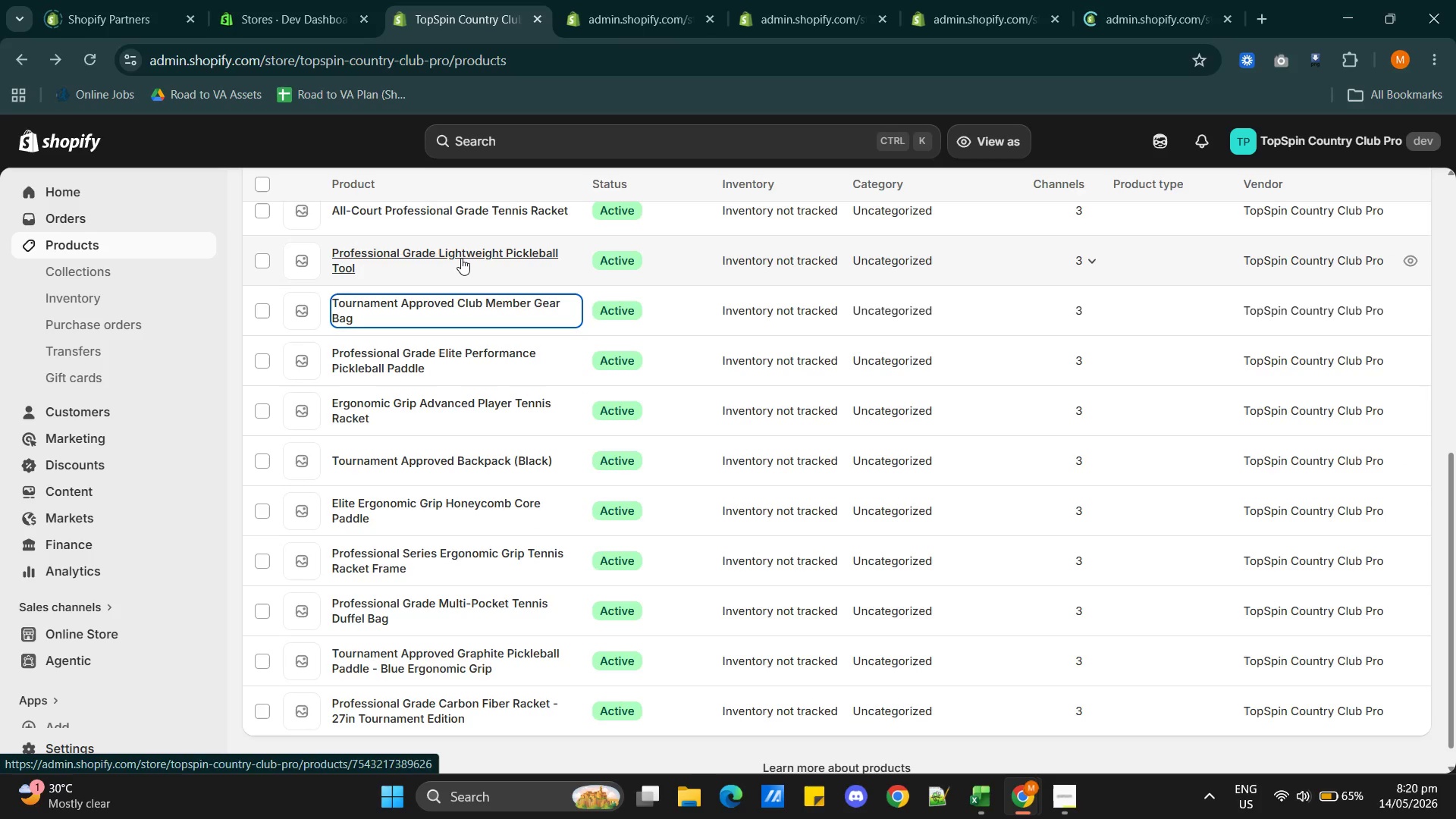 
left_click([461, 257])
 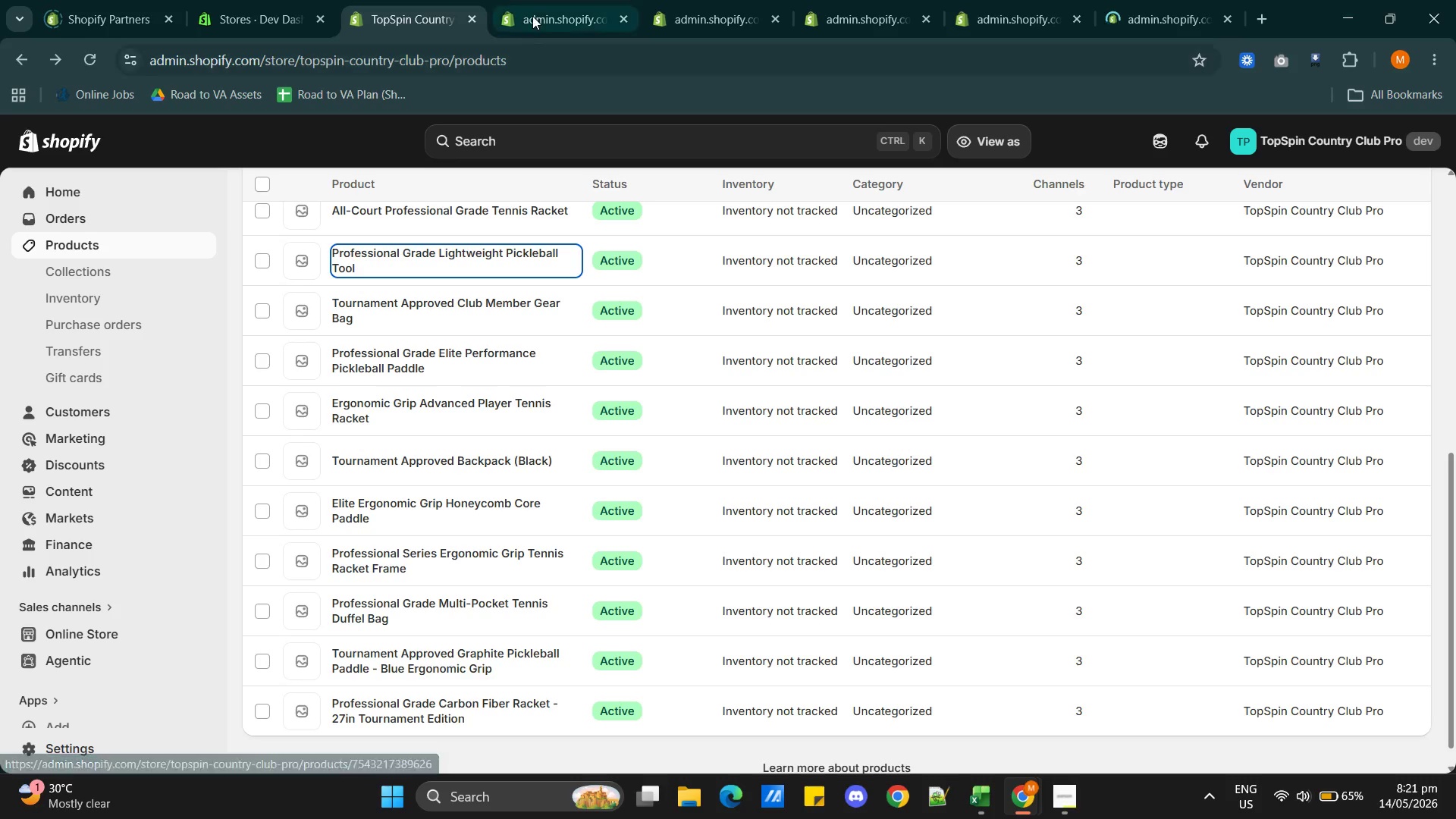 
left_click([538, 14])
 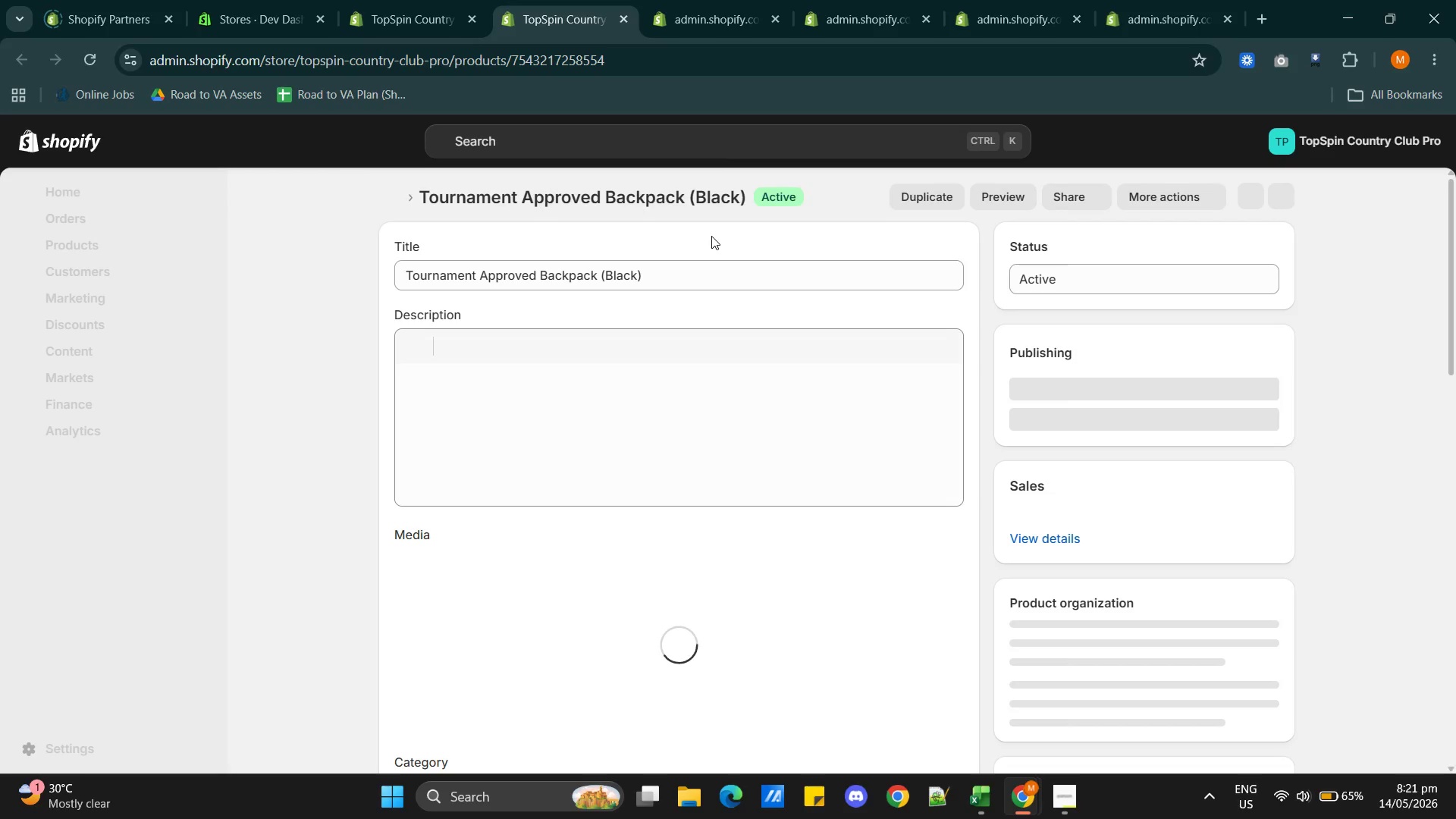 
wait(9.33)
 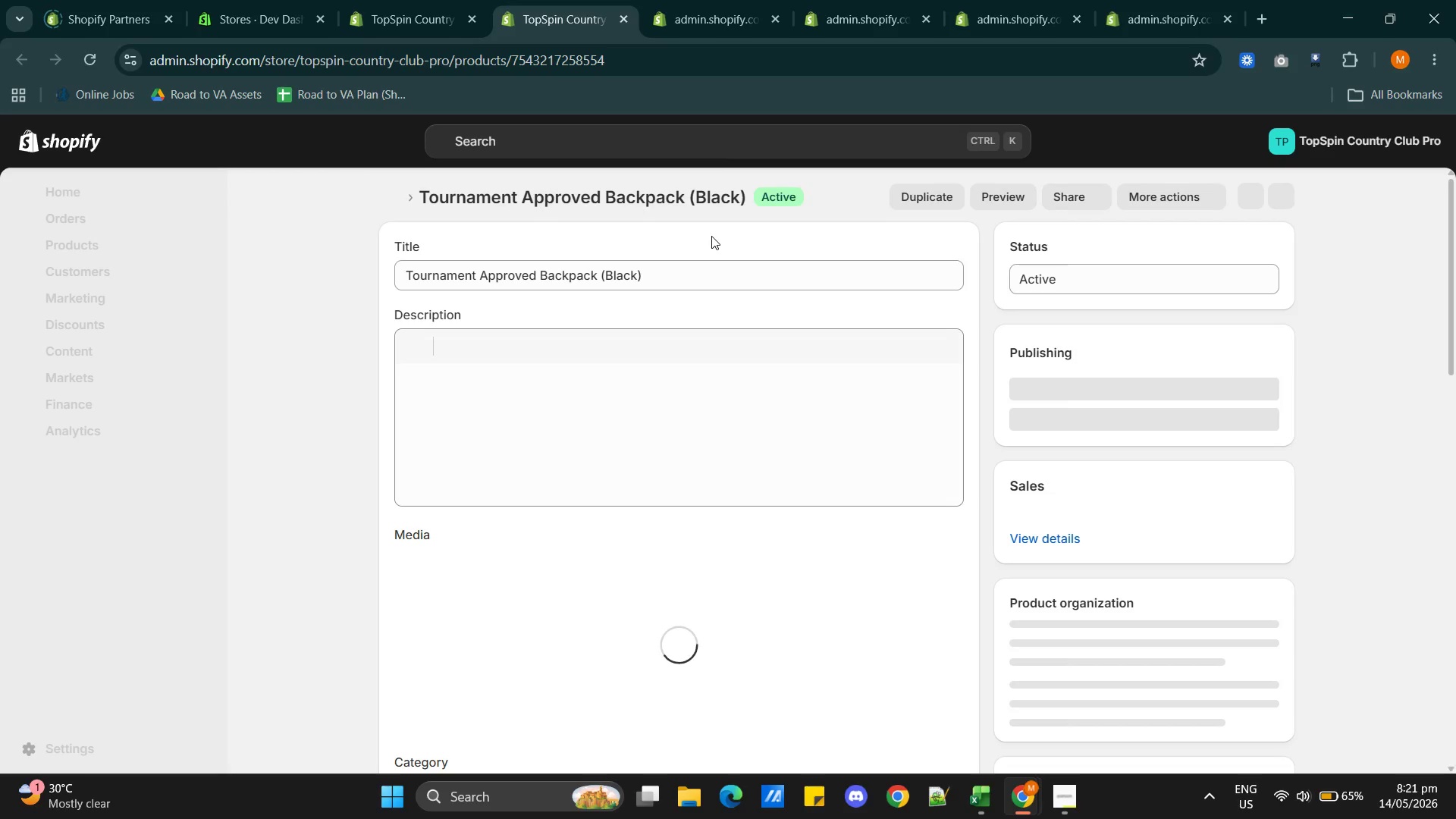 
left_click([1411, 629])
 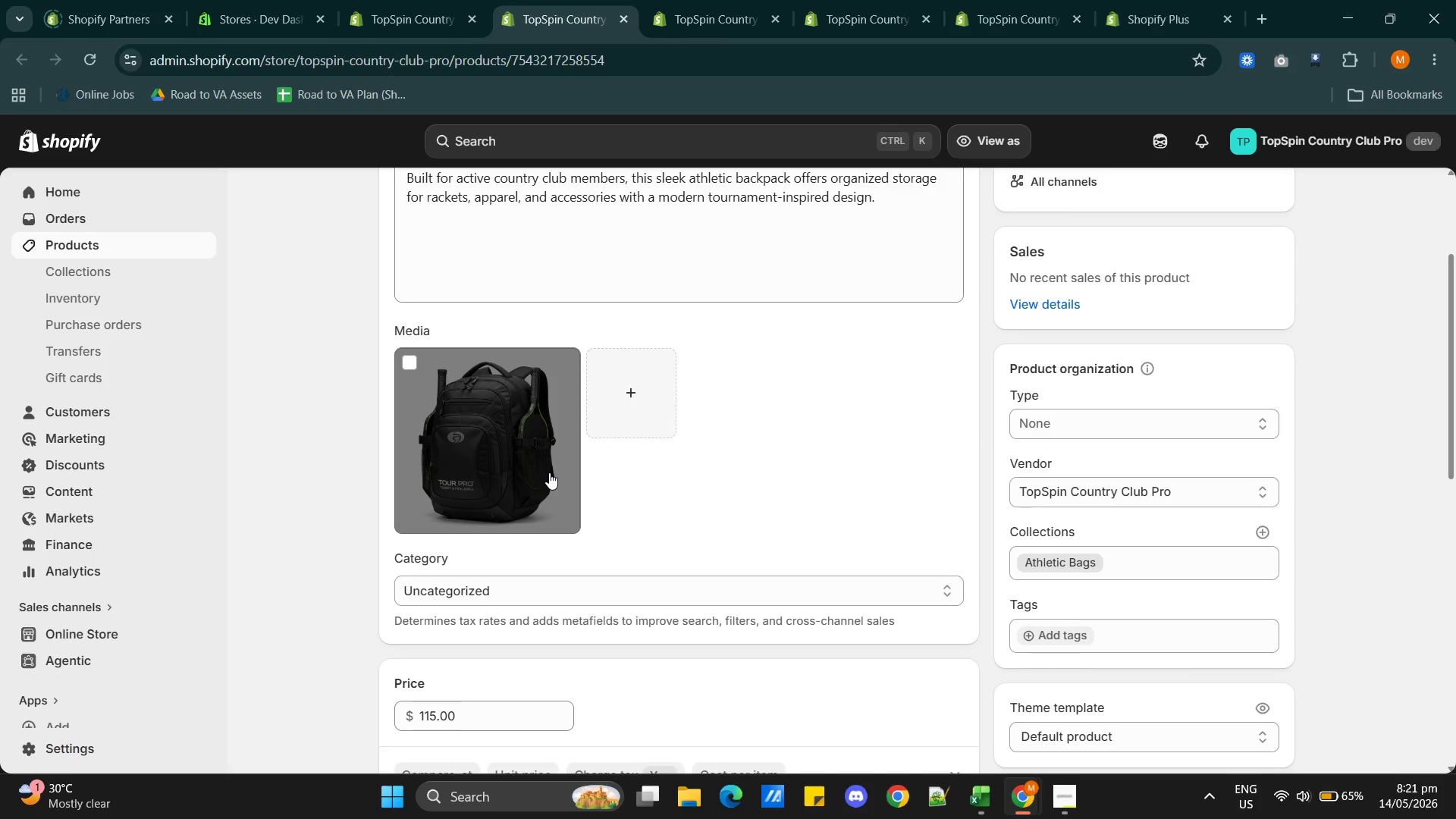 
left_click([541, 471])
 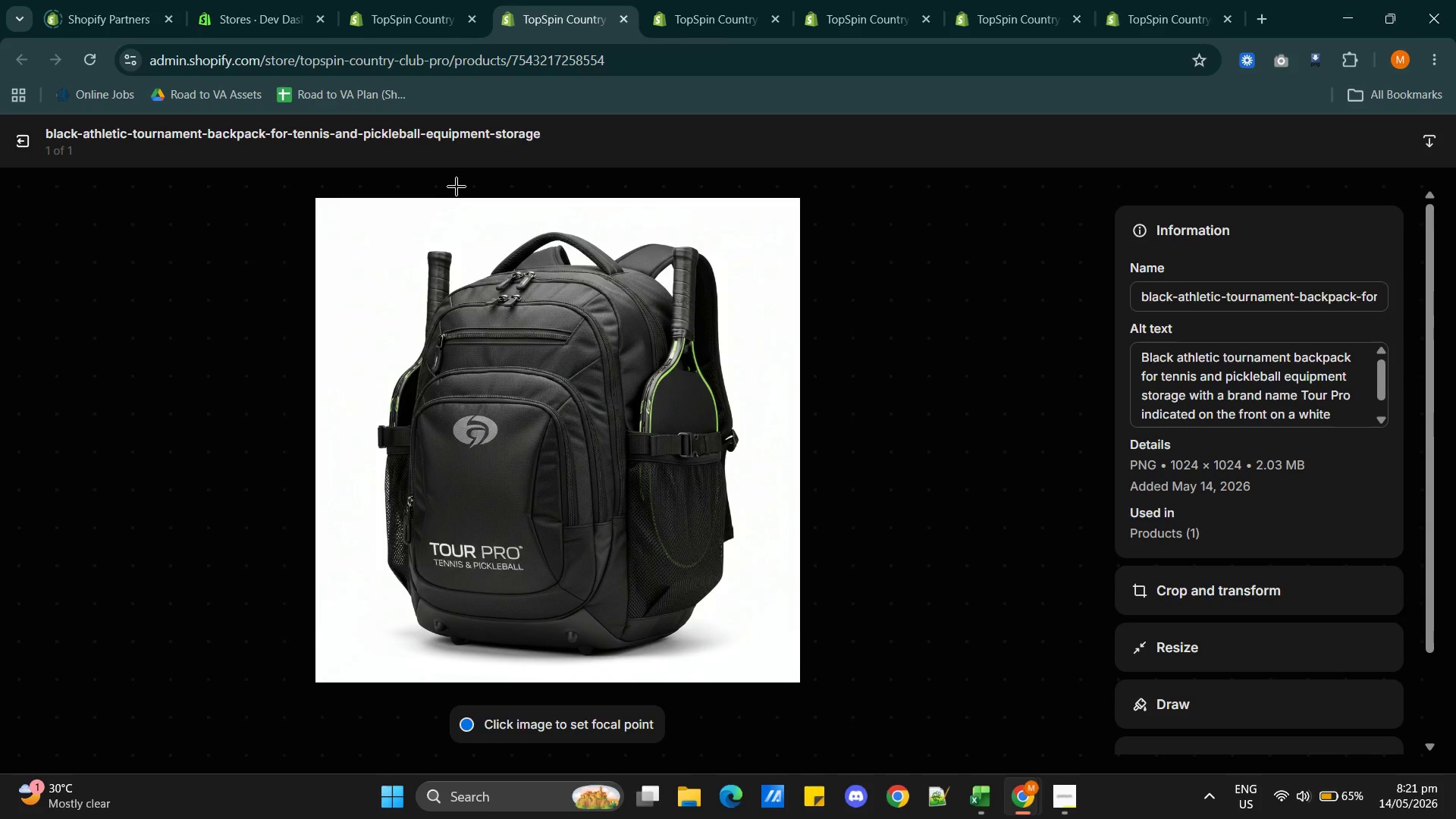 
wait(5.64)
 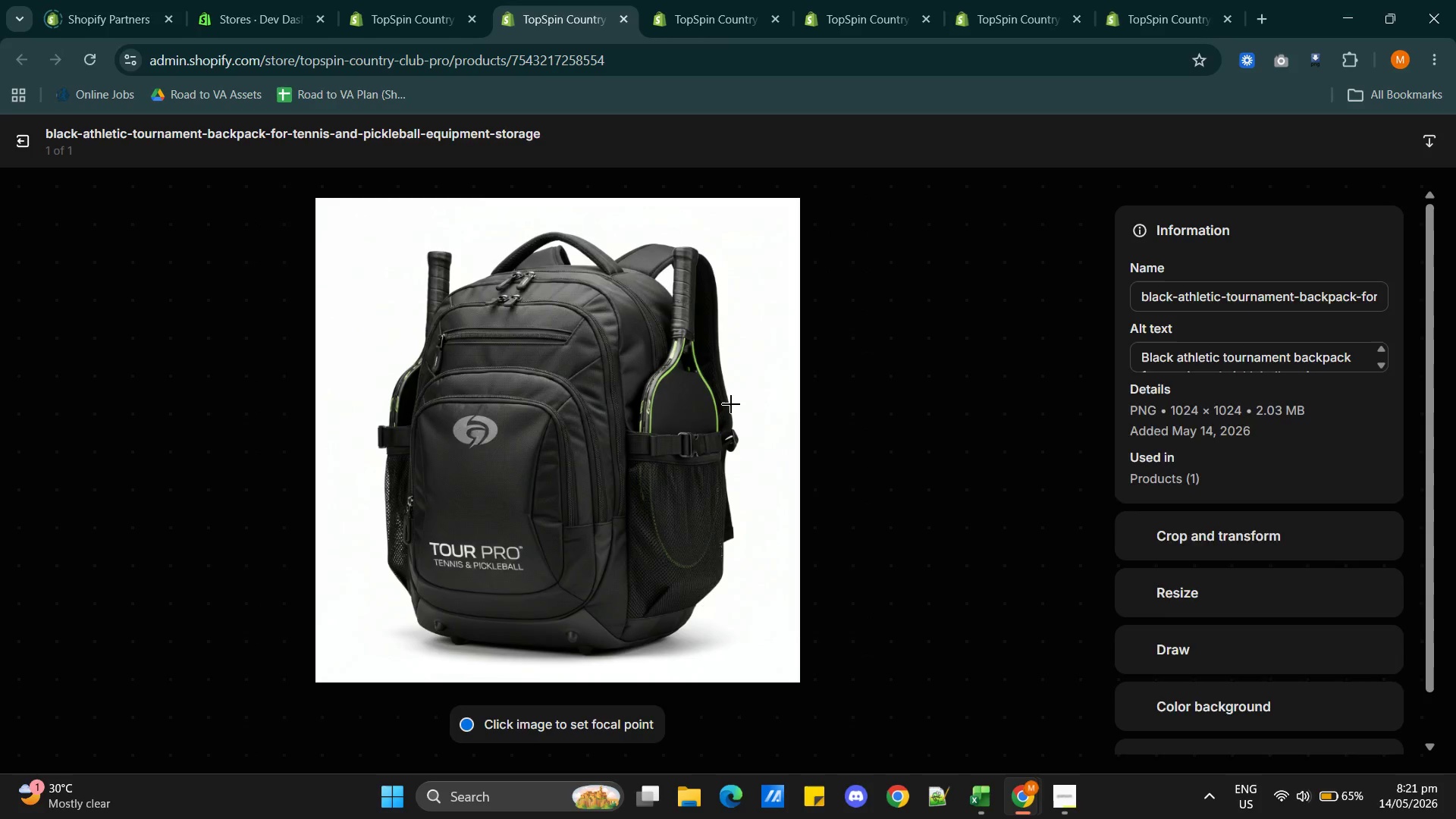 
left_click([17, 152])
 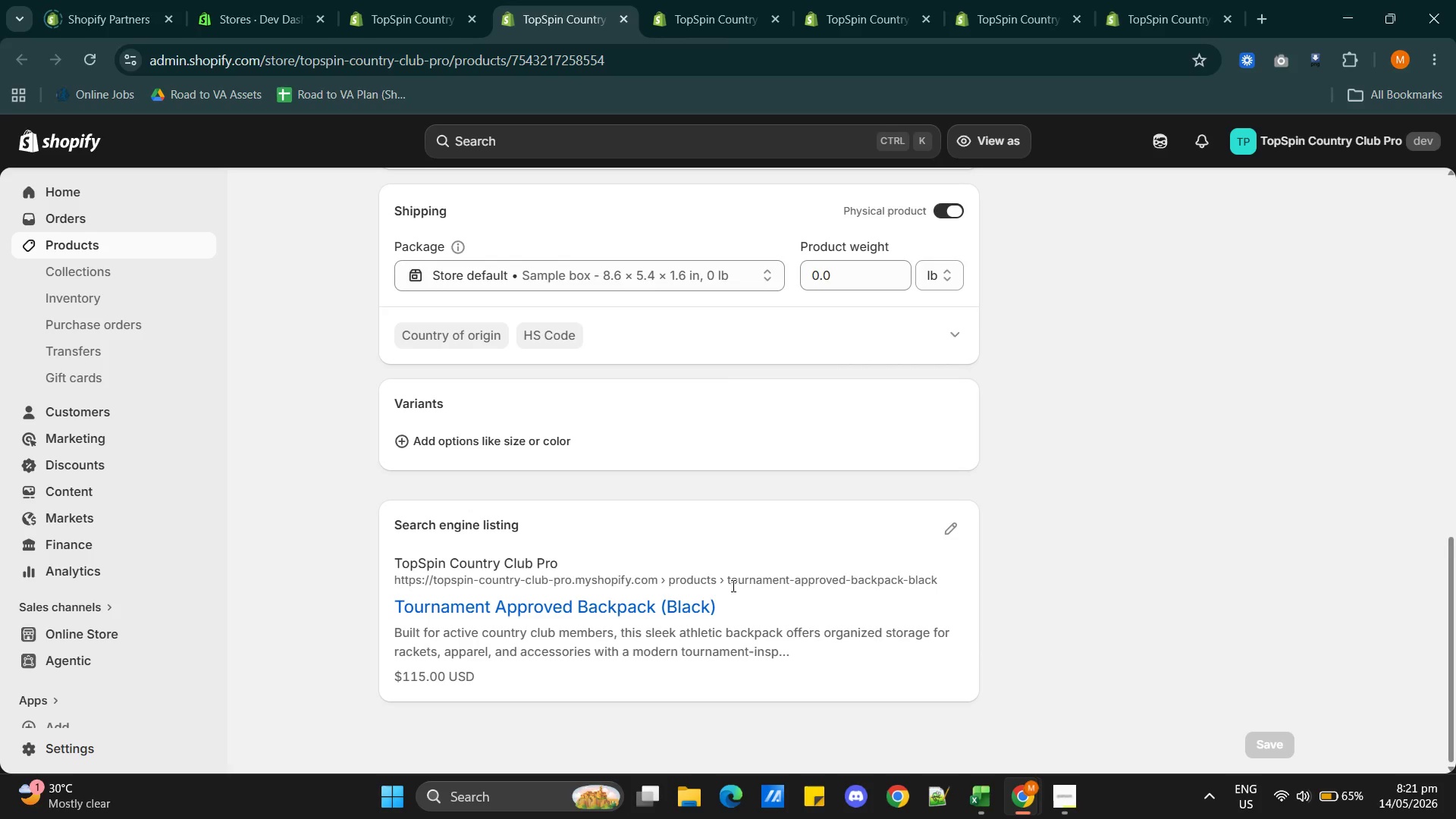 
wait(6.91)
 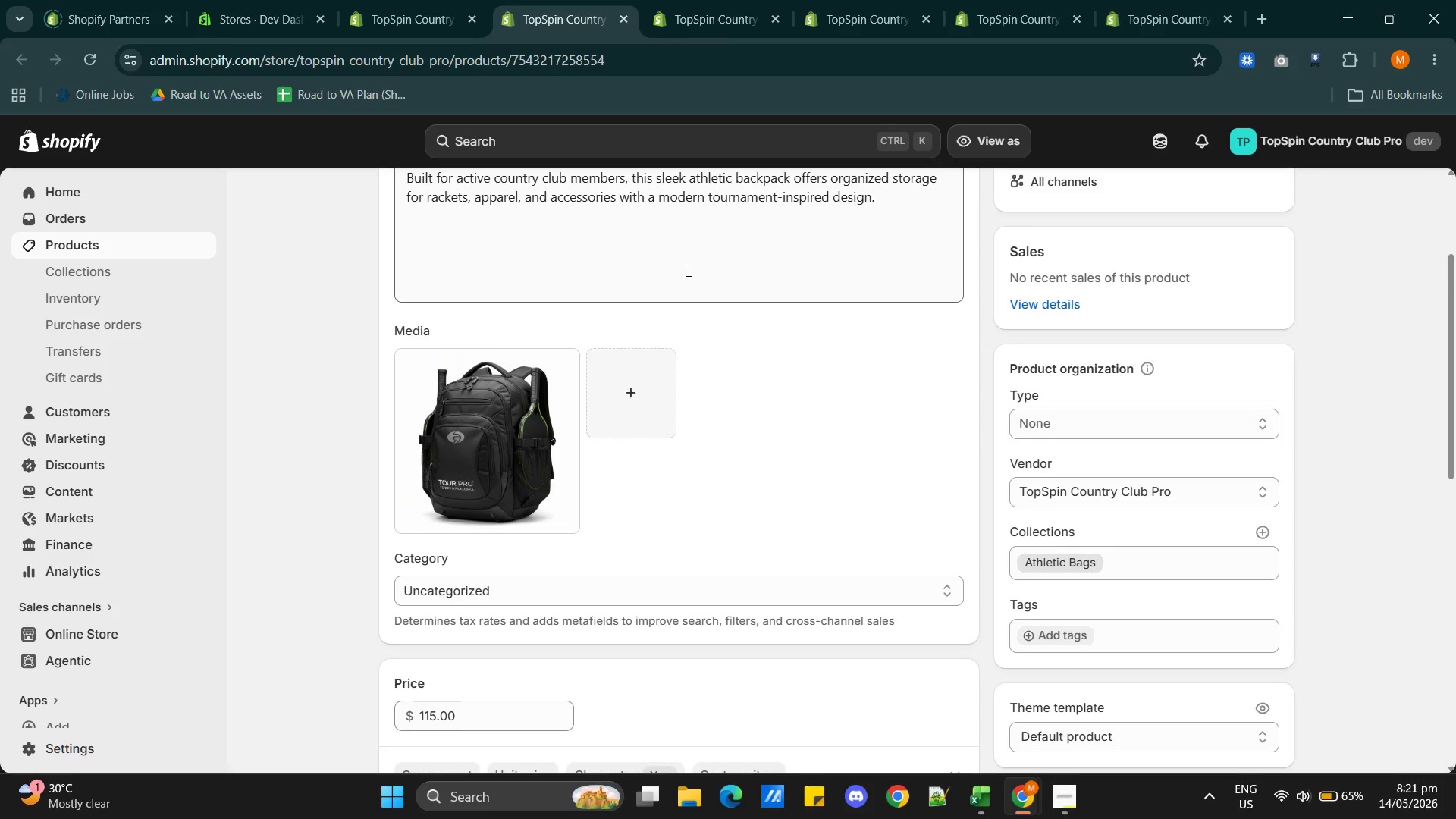 
left_click([952, 522])
 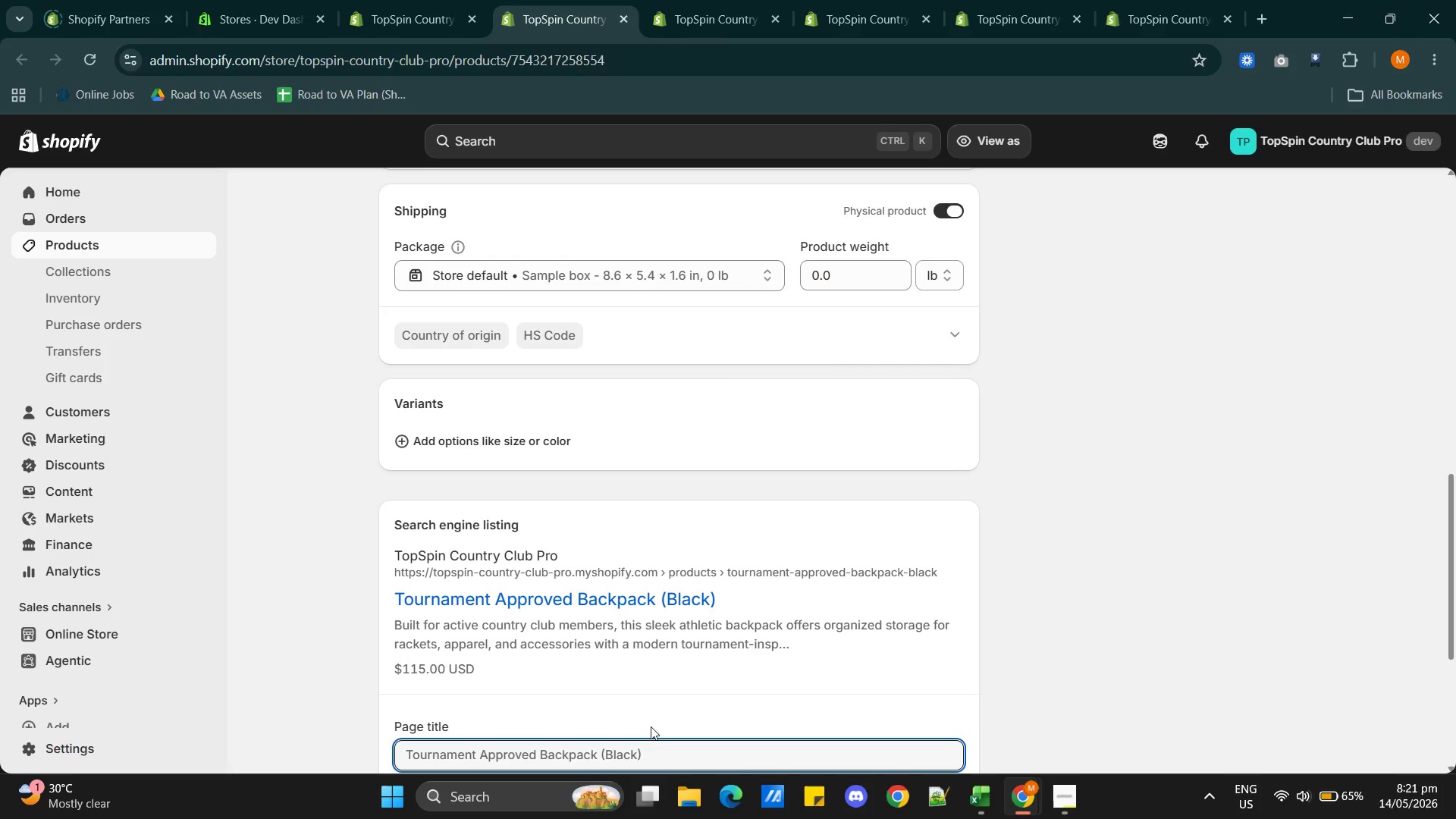 
left_click([664, 755])
 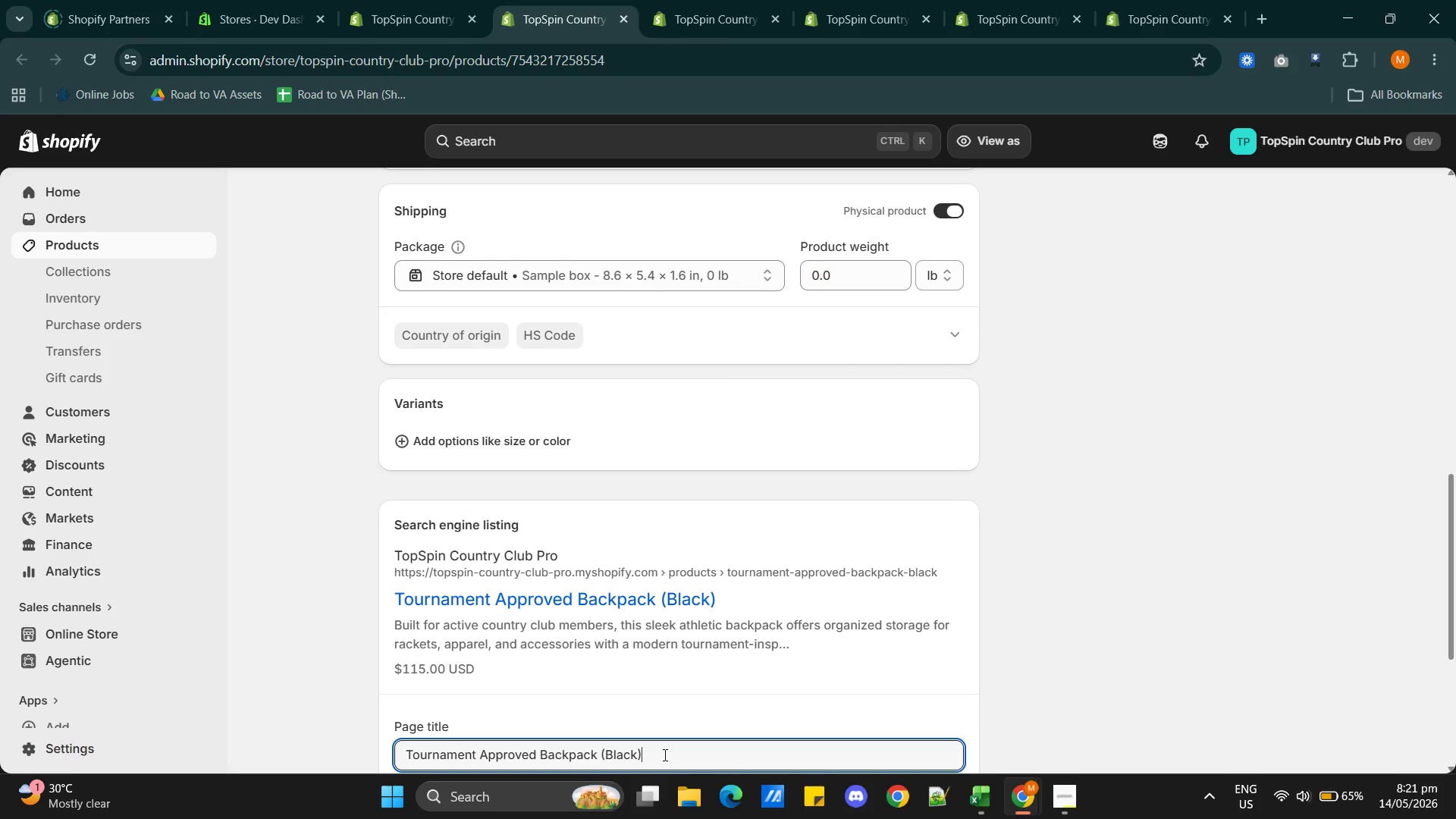 
key(Backspace)
 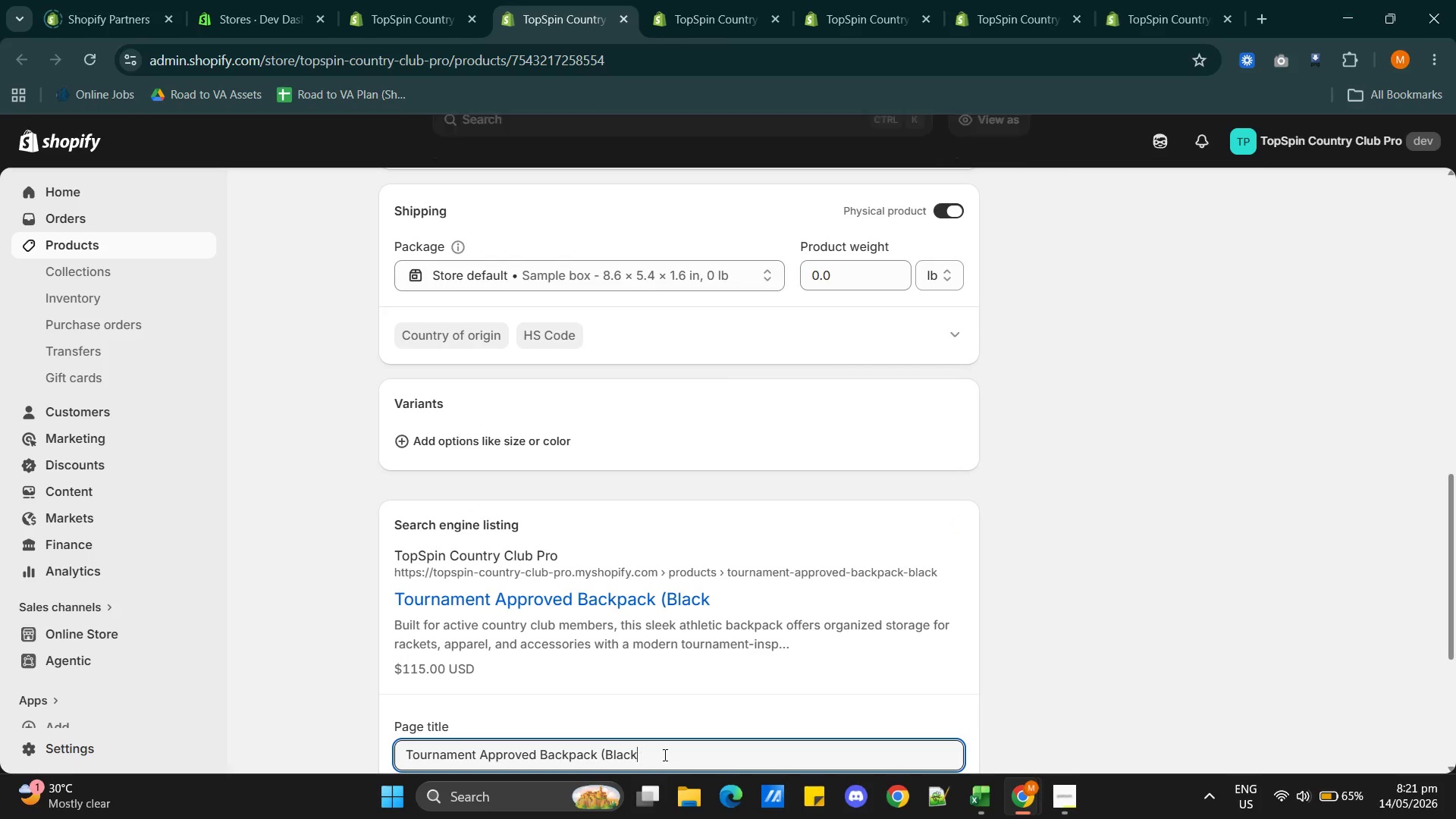 
key(Backspace)
 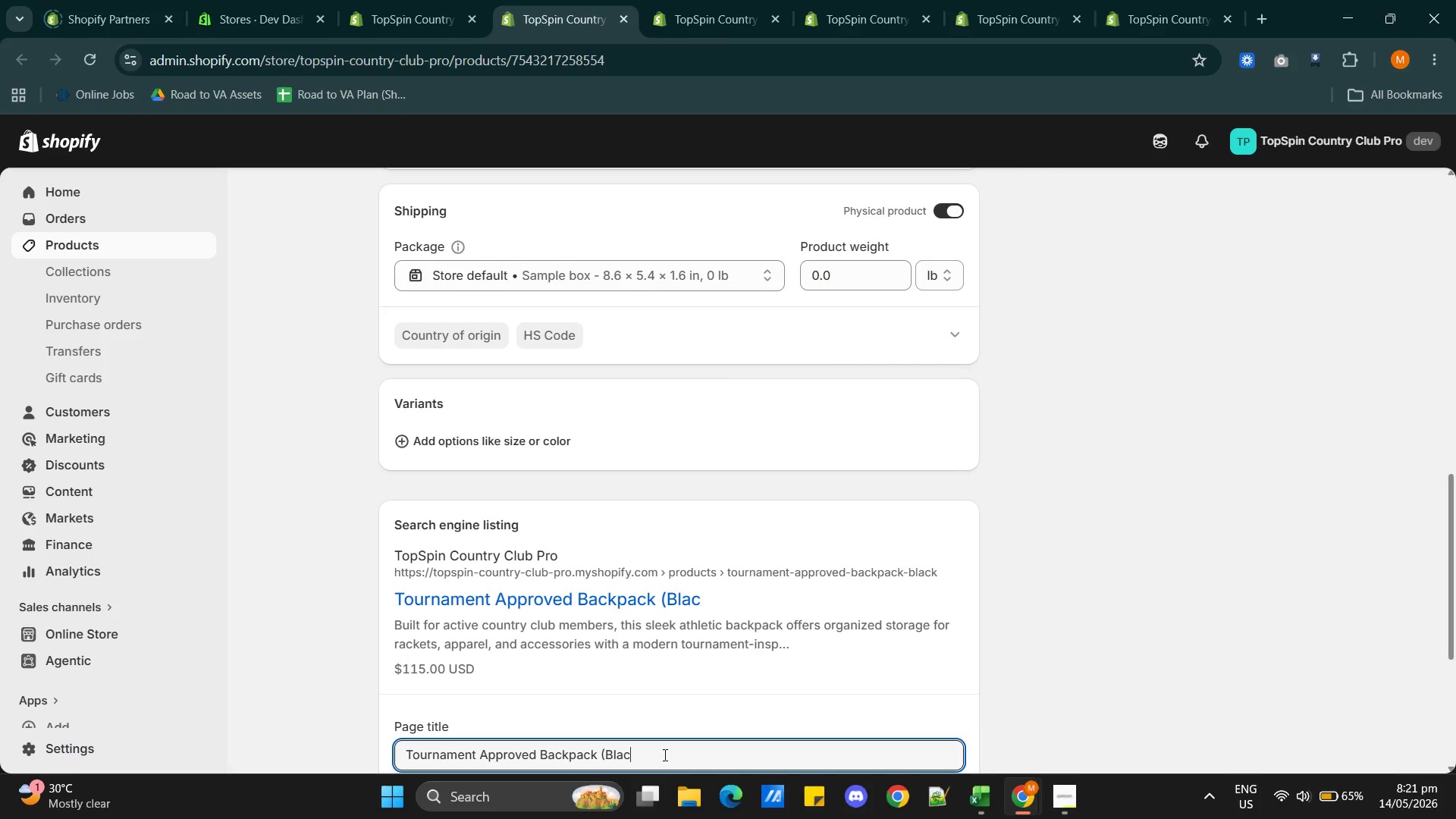 
key(Backspace)
 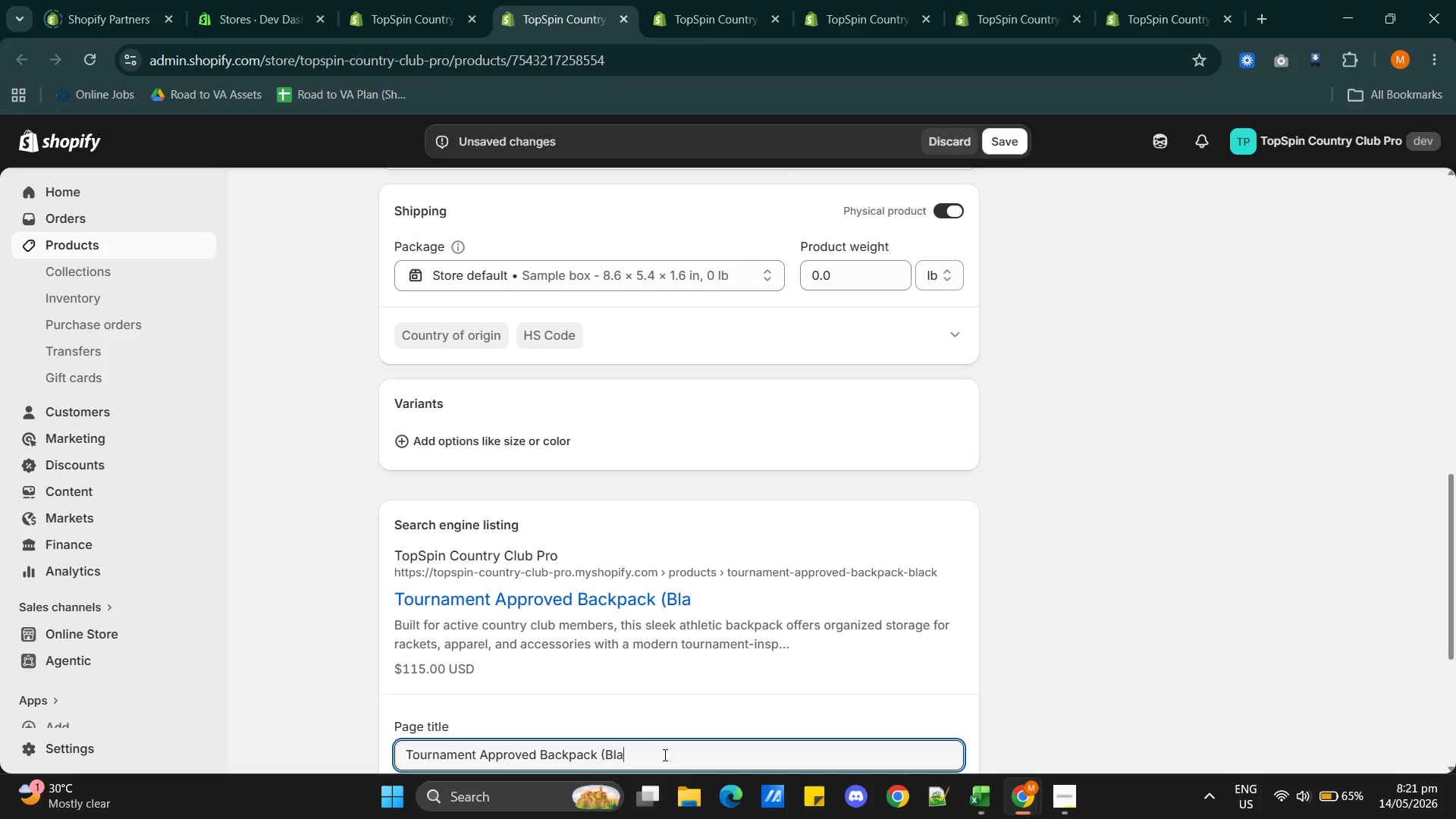 
key(Backspace)
 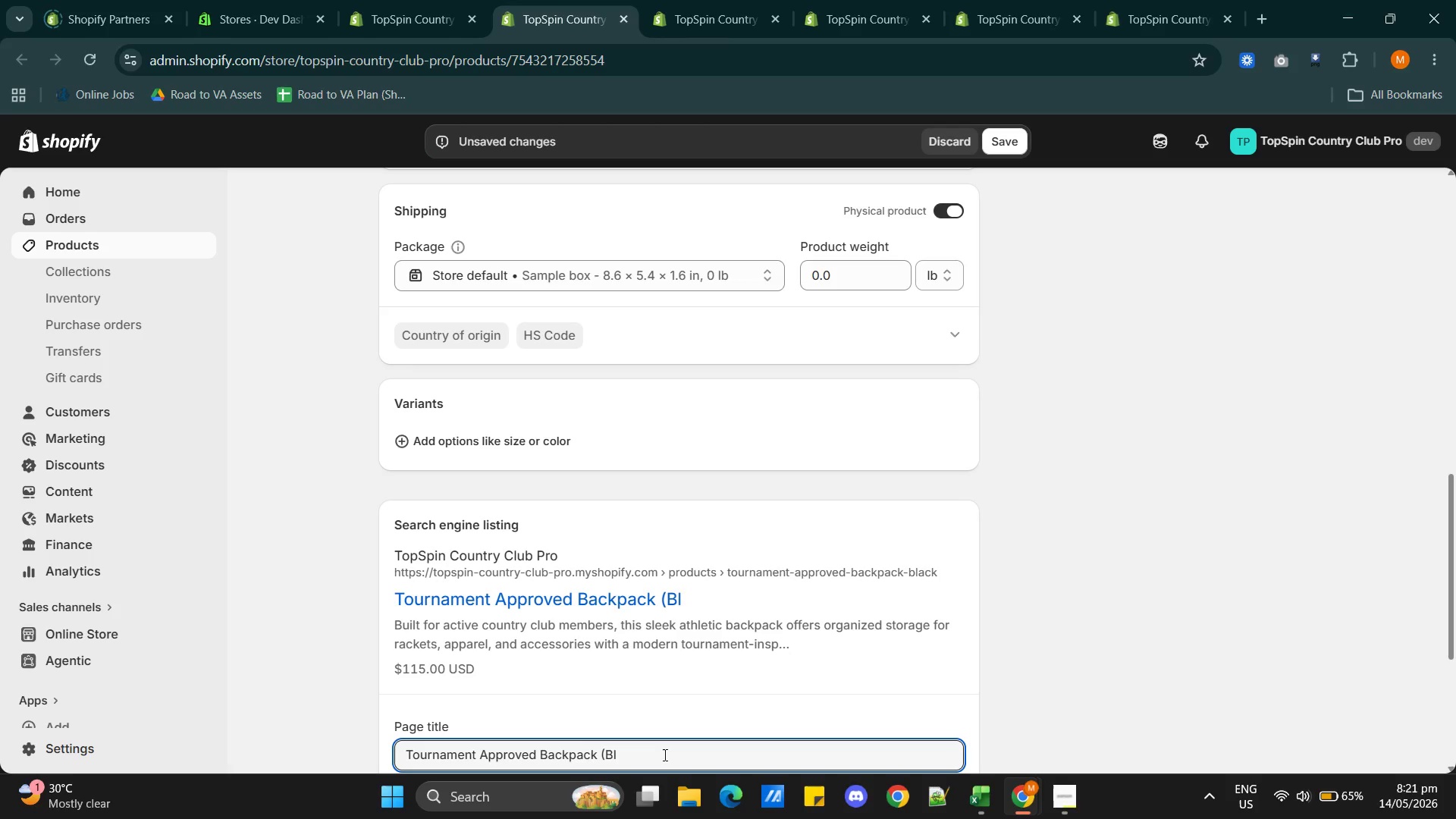 
key(Backspace)
 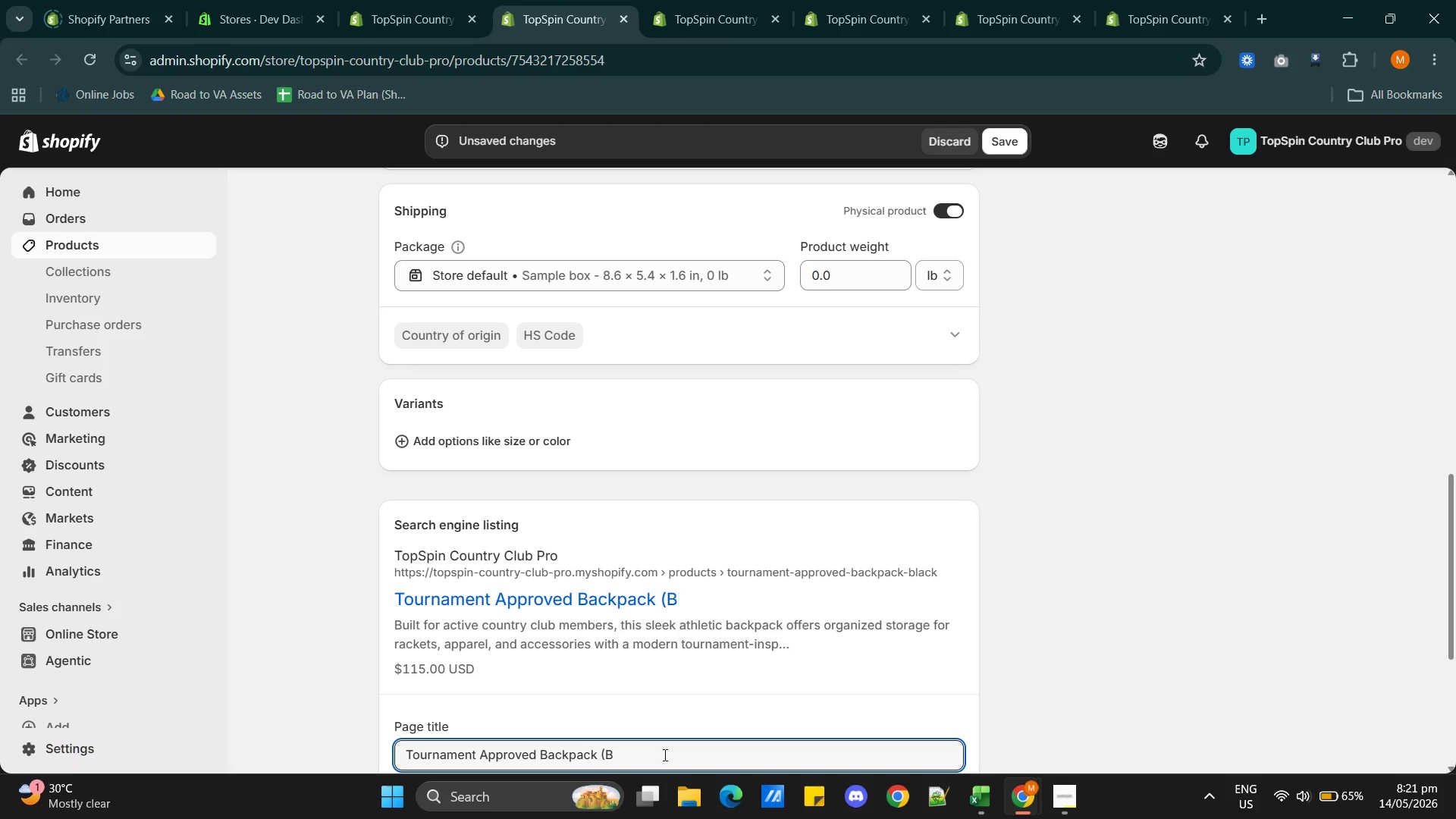 
key(Backspace)
 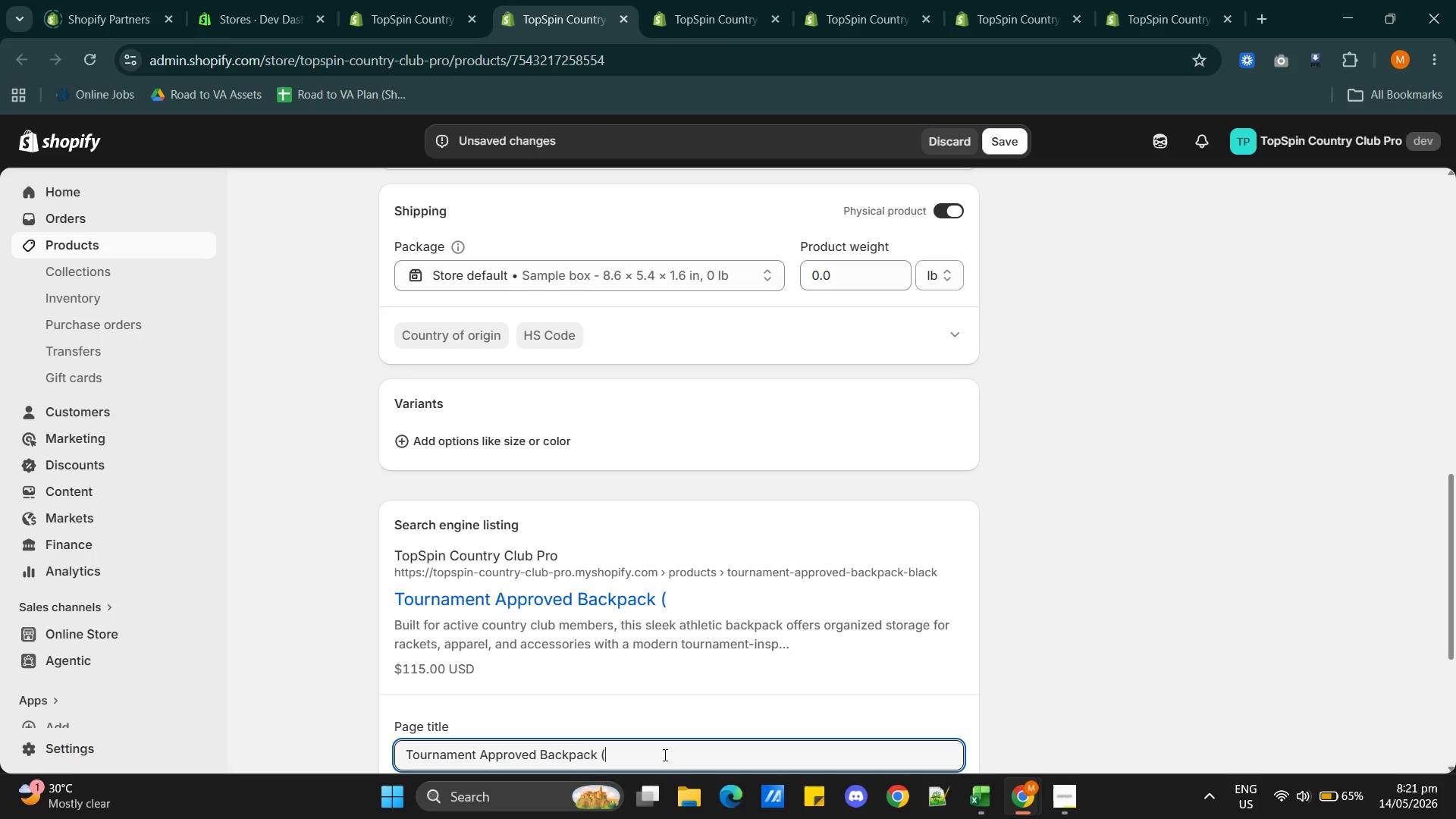 
key(Backspace)
 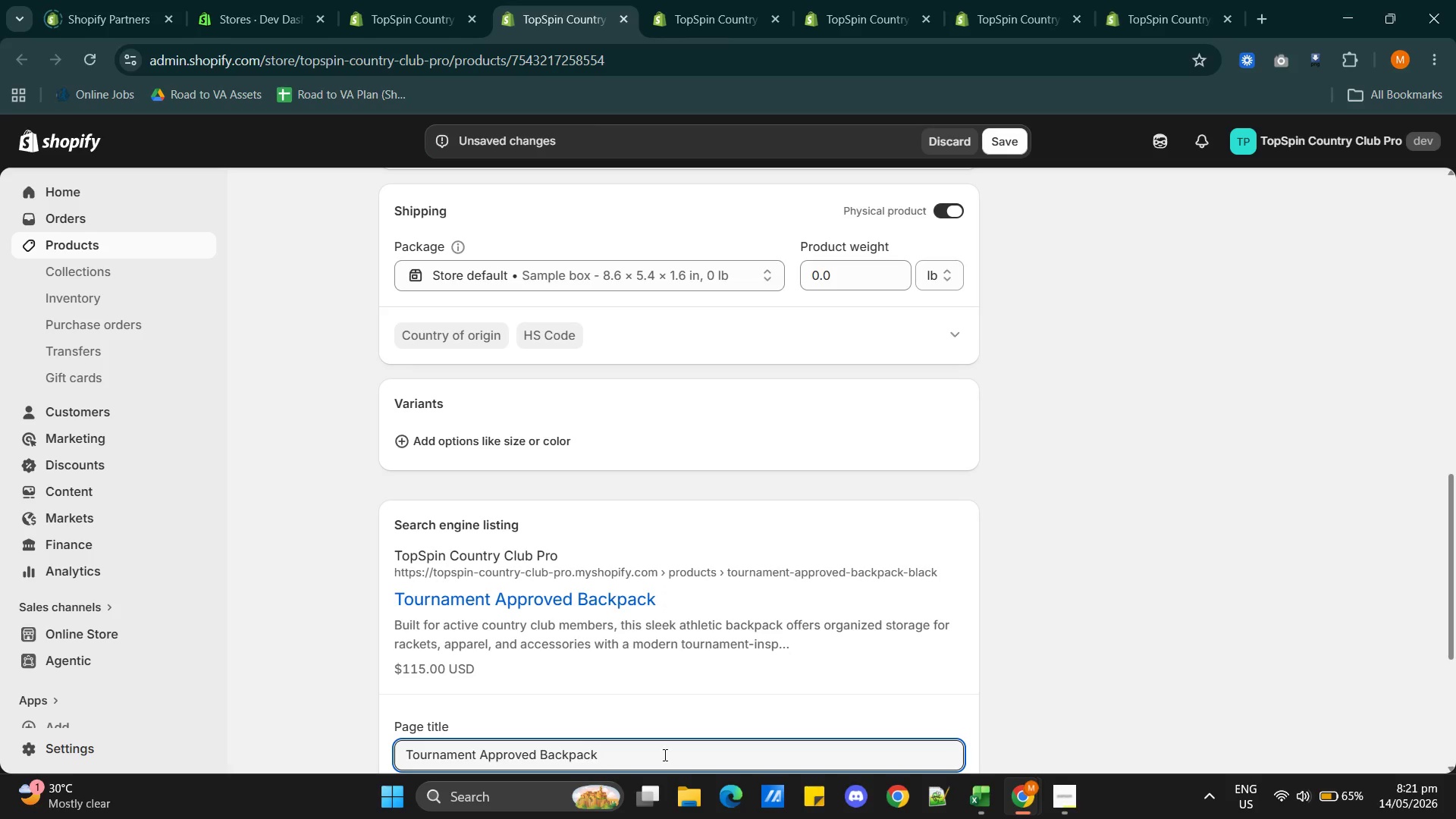 
key(Backspace)
 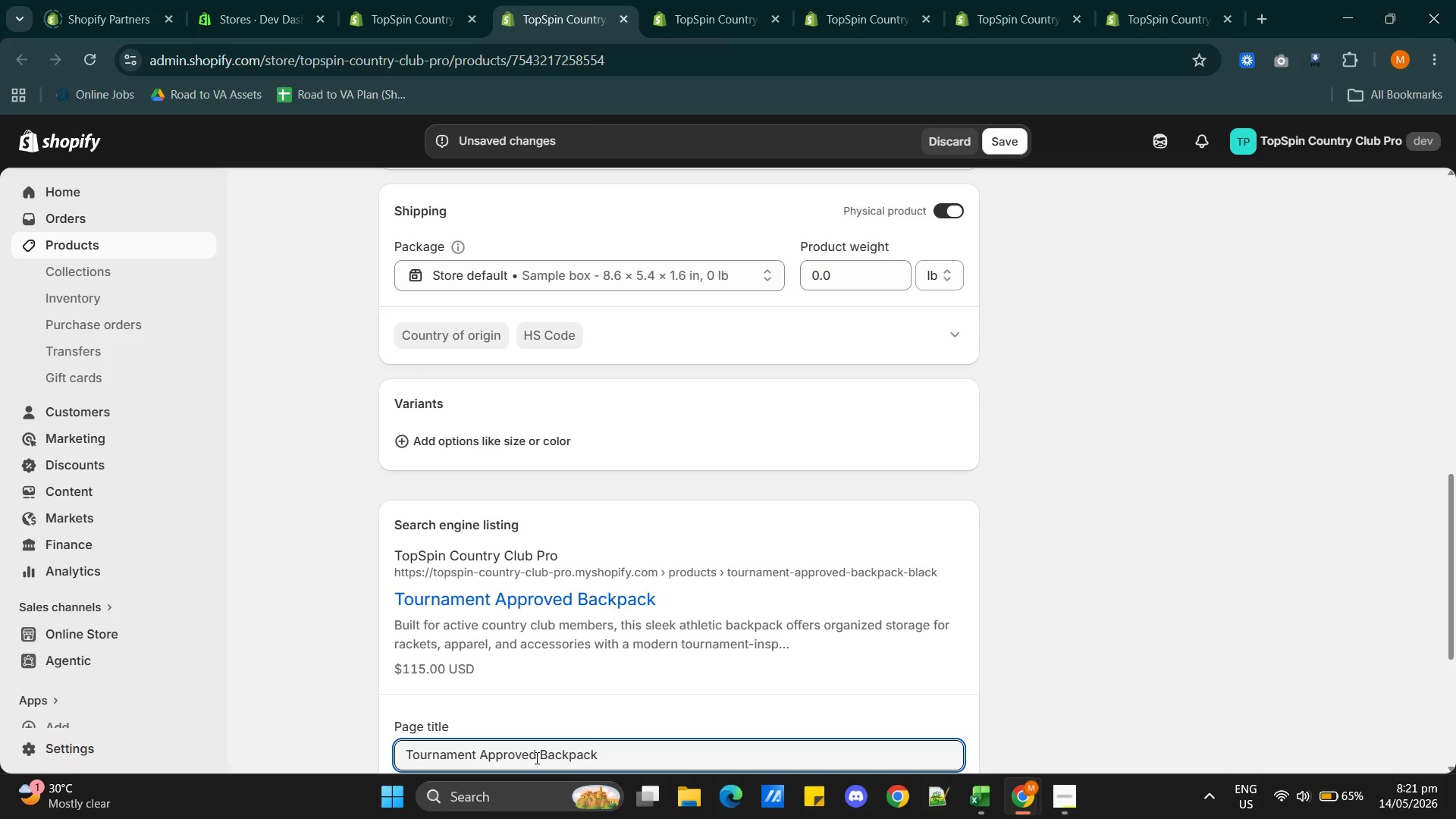 
left_click([541, 750])
 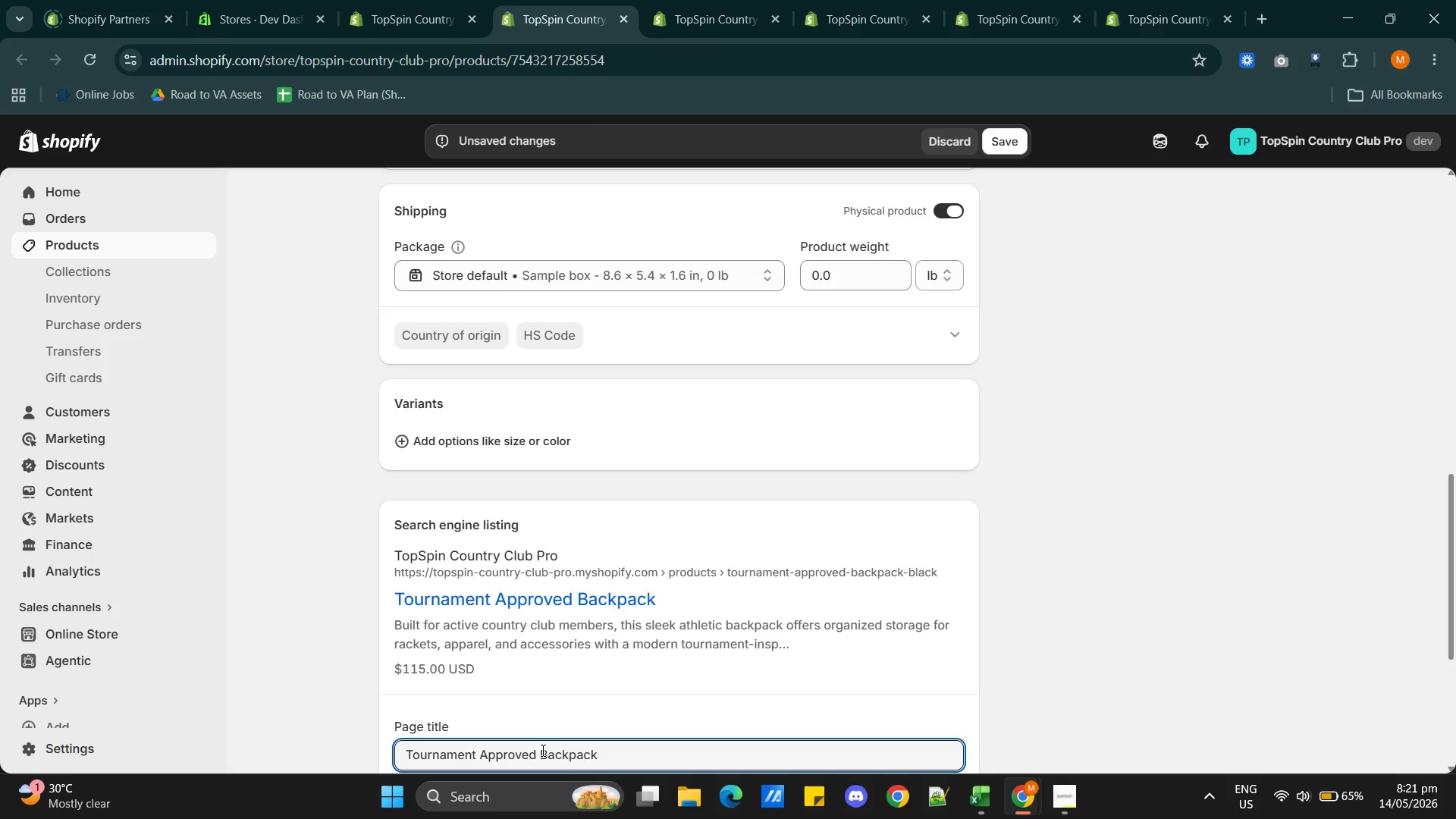 
type(Black )
 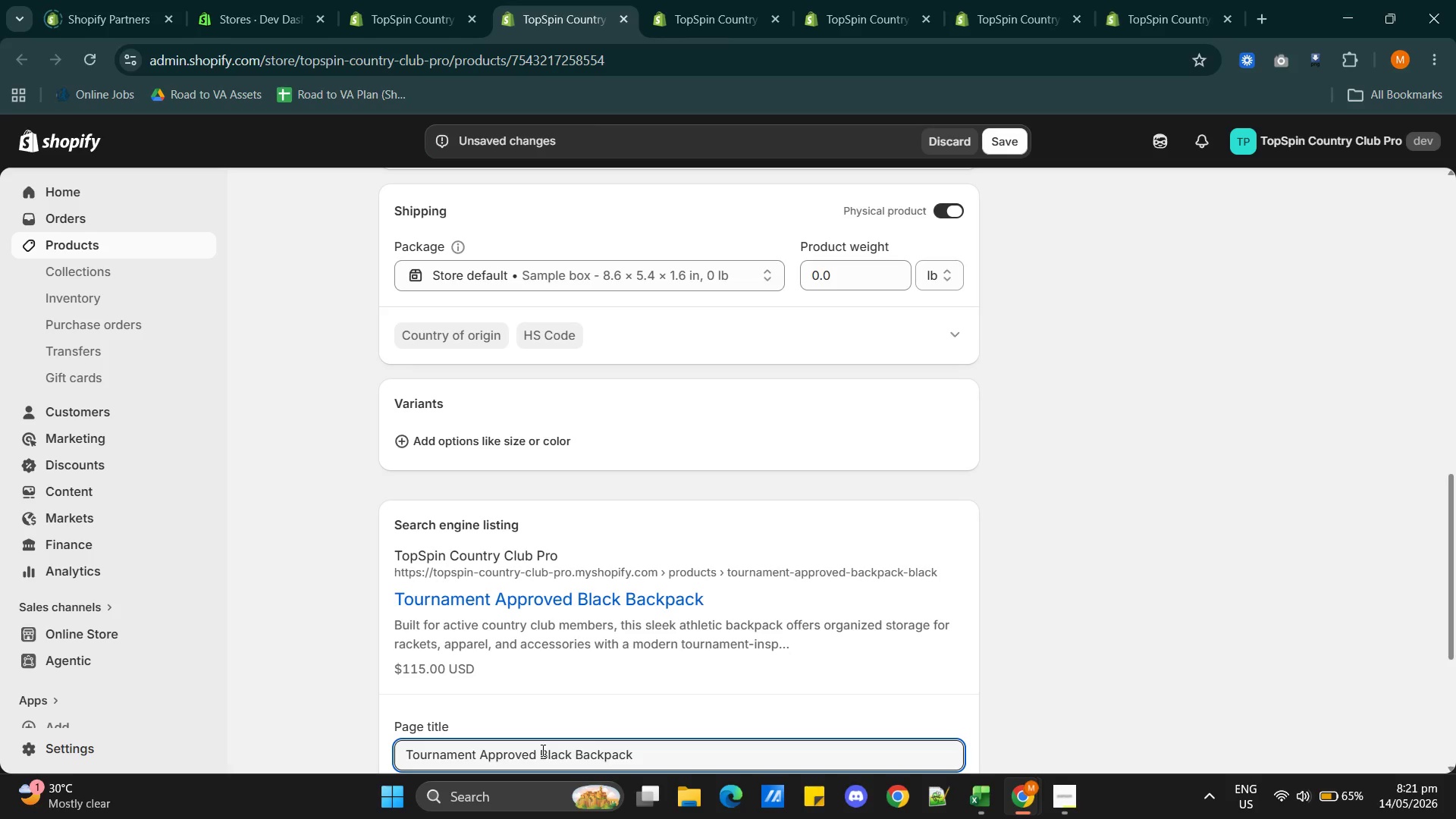 
mouse_move([752, 637])
 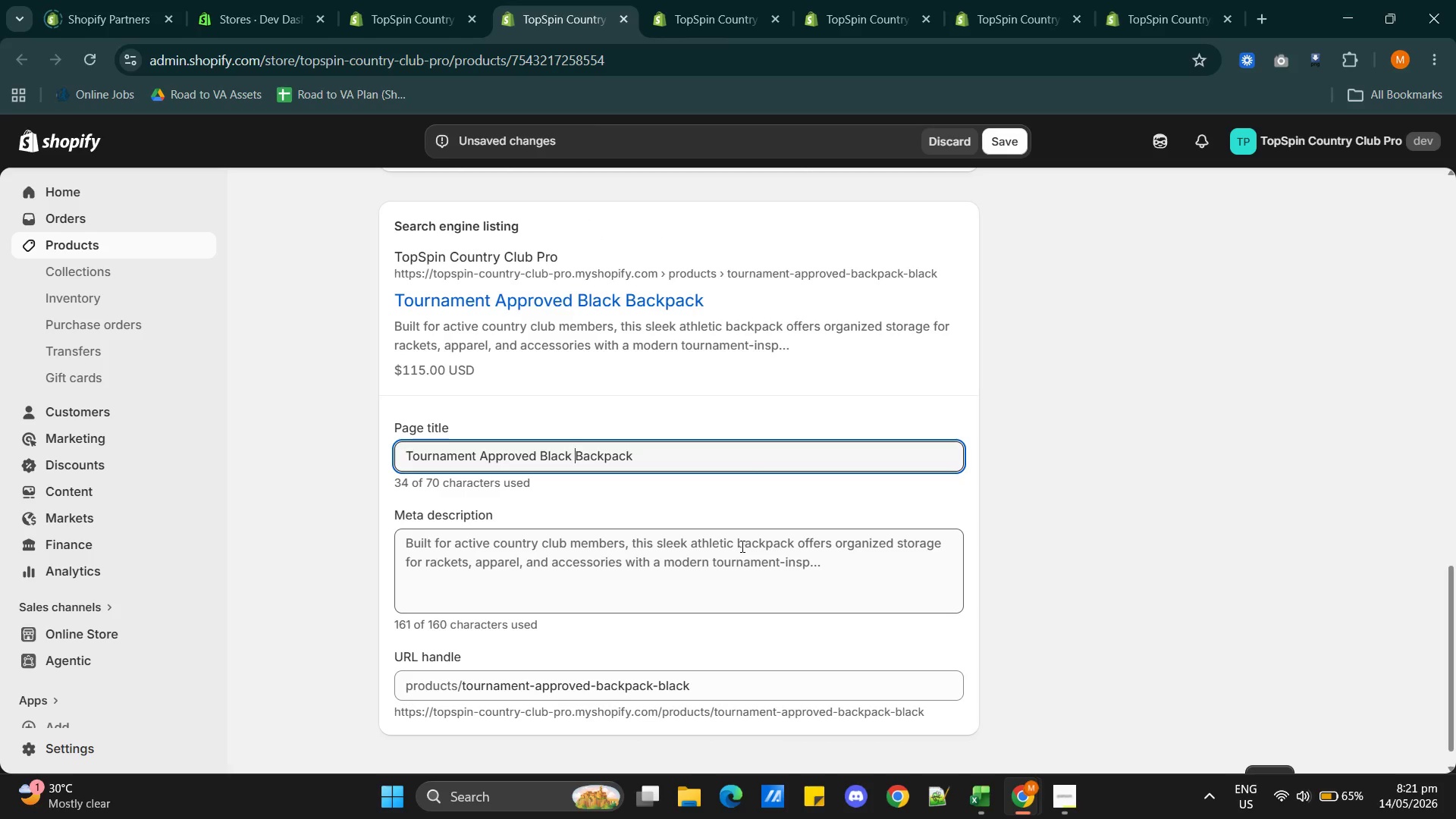 
double_click([741, 546])
 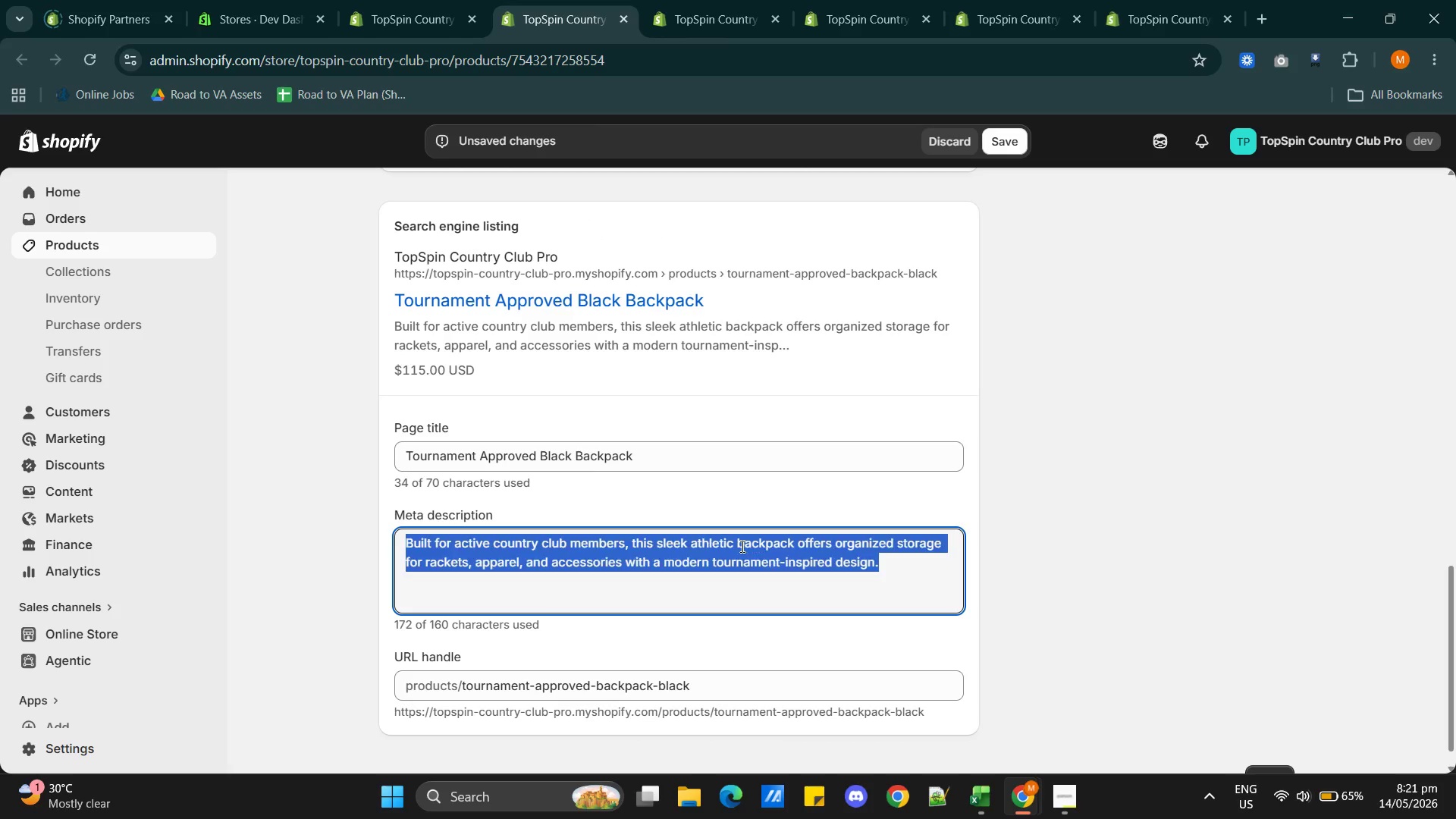 
triple_click([741, 546])
 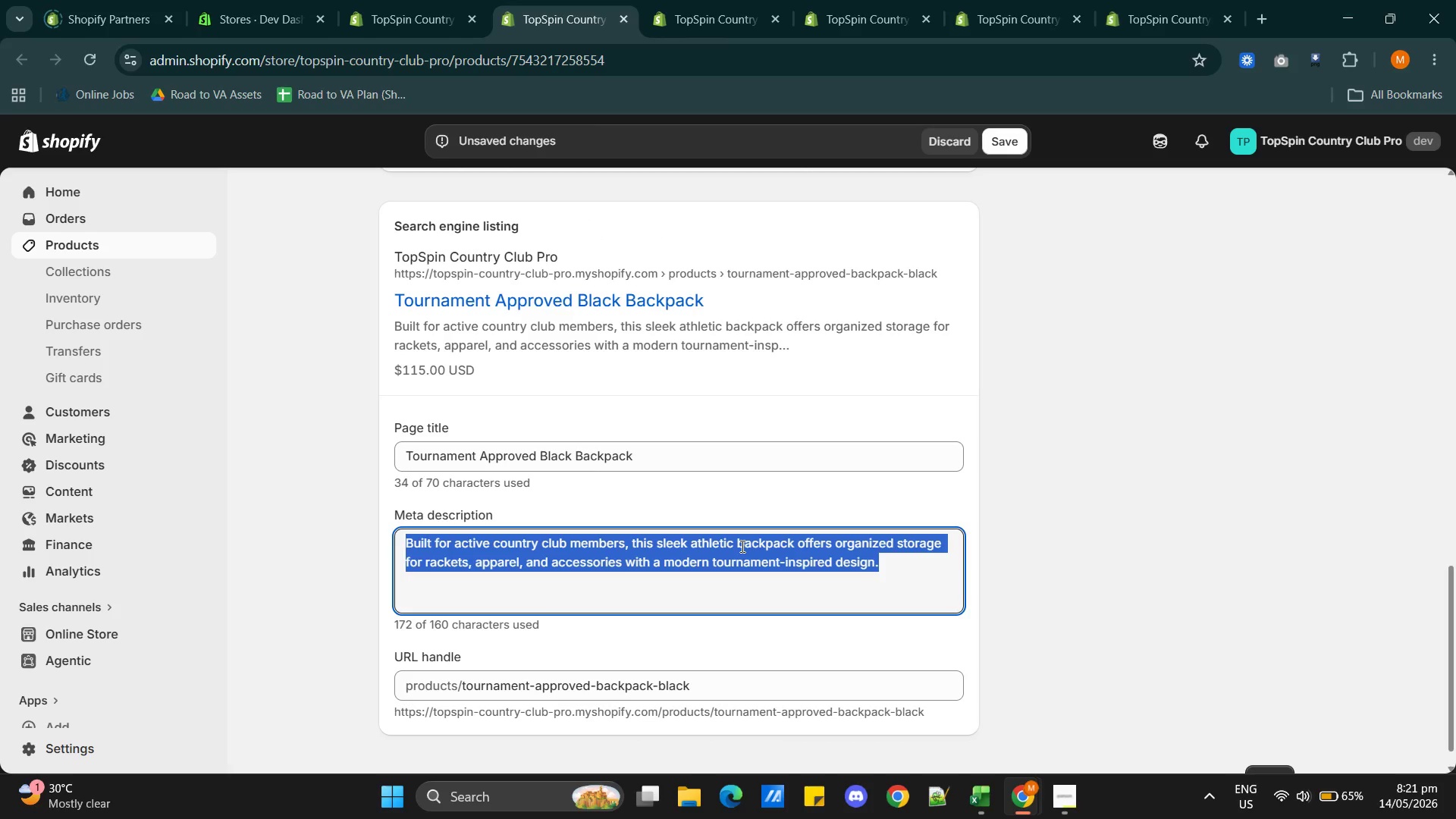 
triple_click([741, 546])
 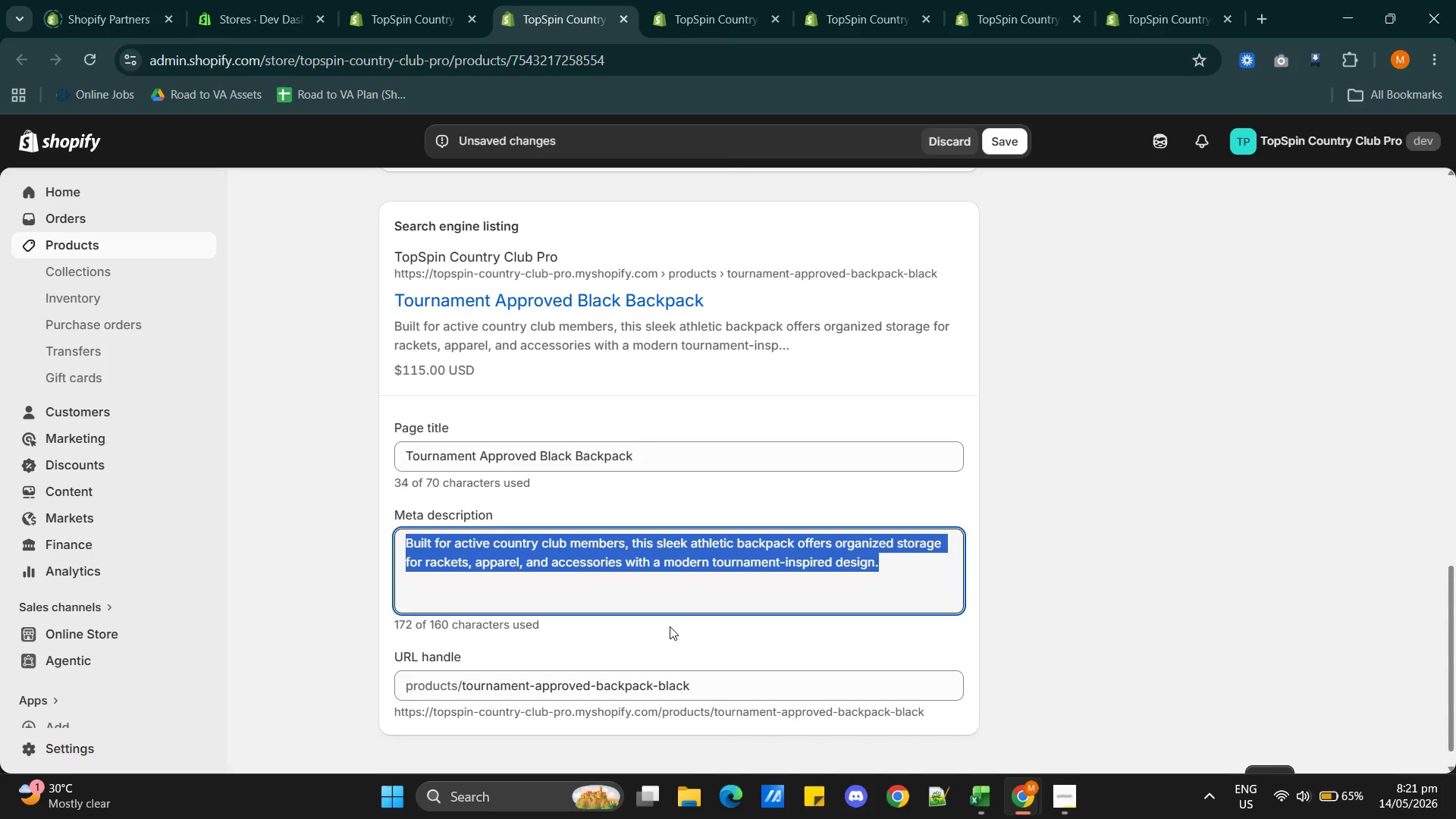 
wait(17.25)
 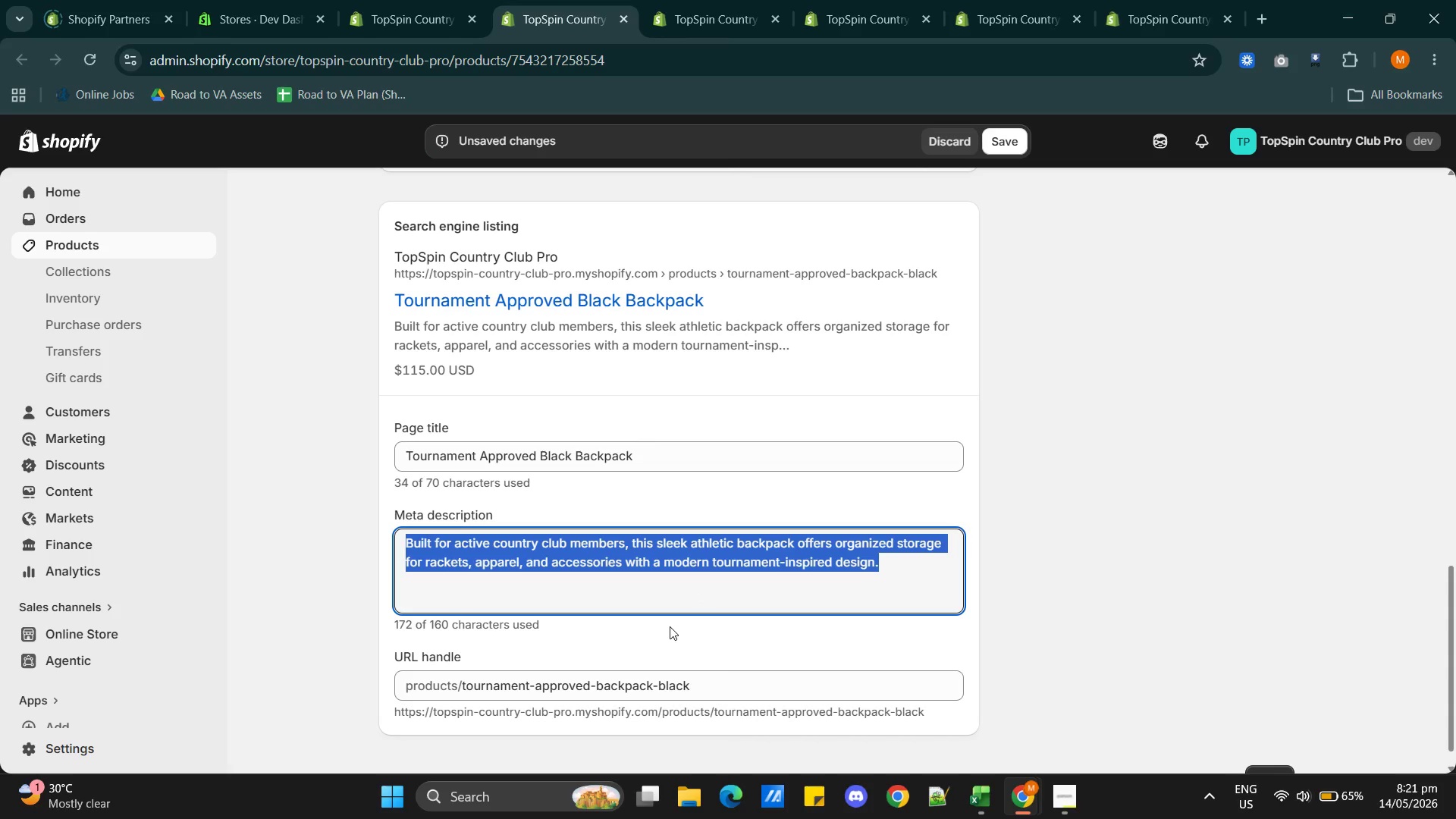 
type(Carry your tennis or pickleball essentials in style witht )
key(Backspace)
key(Backspace)
key(Backspace)
type(h this premium tournament athel)
key(Backspace)
key(Backspace)
type(letic backpack)
 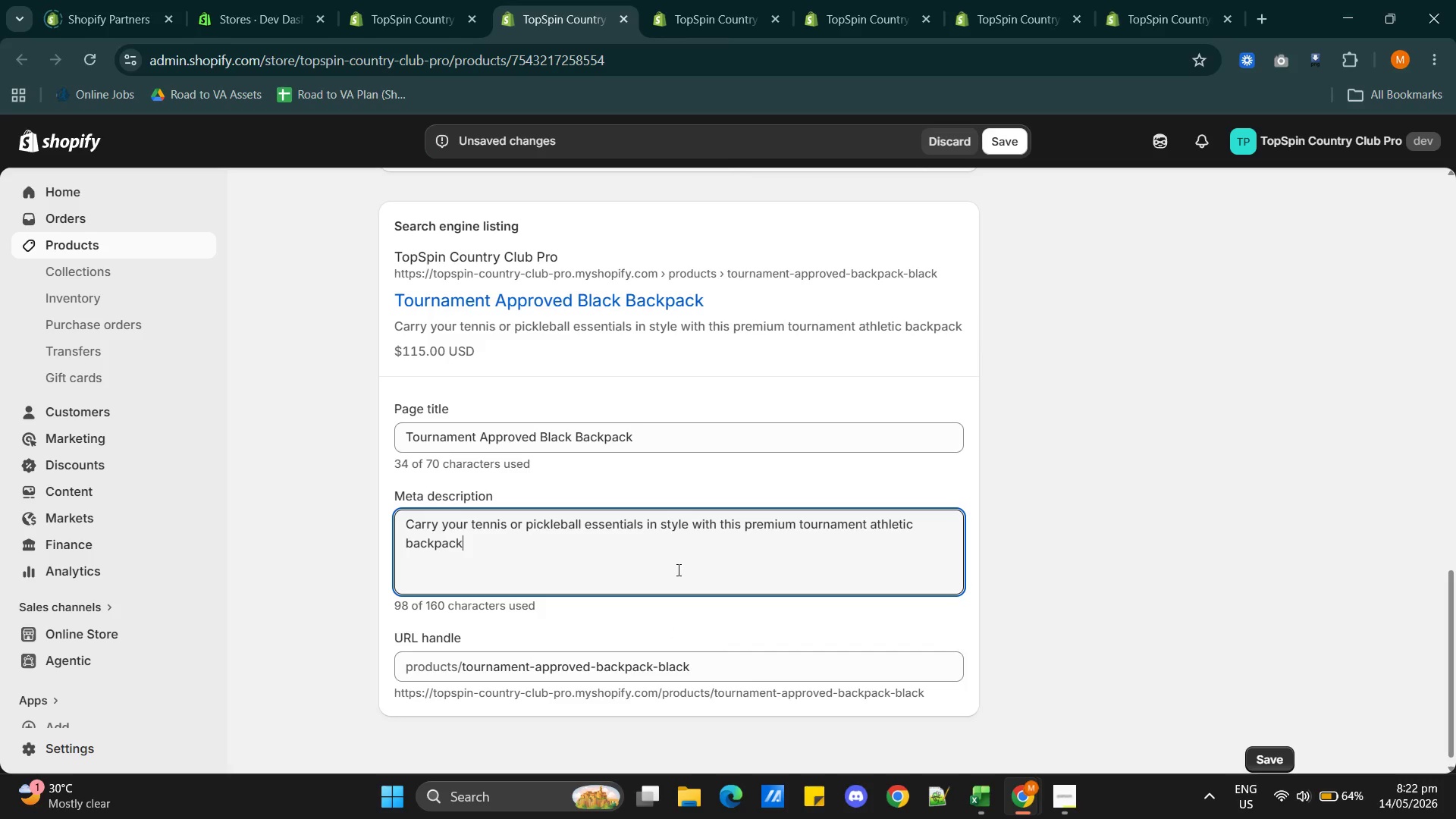 
wait(8.36)
 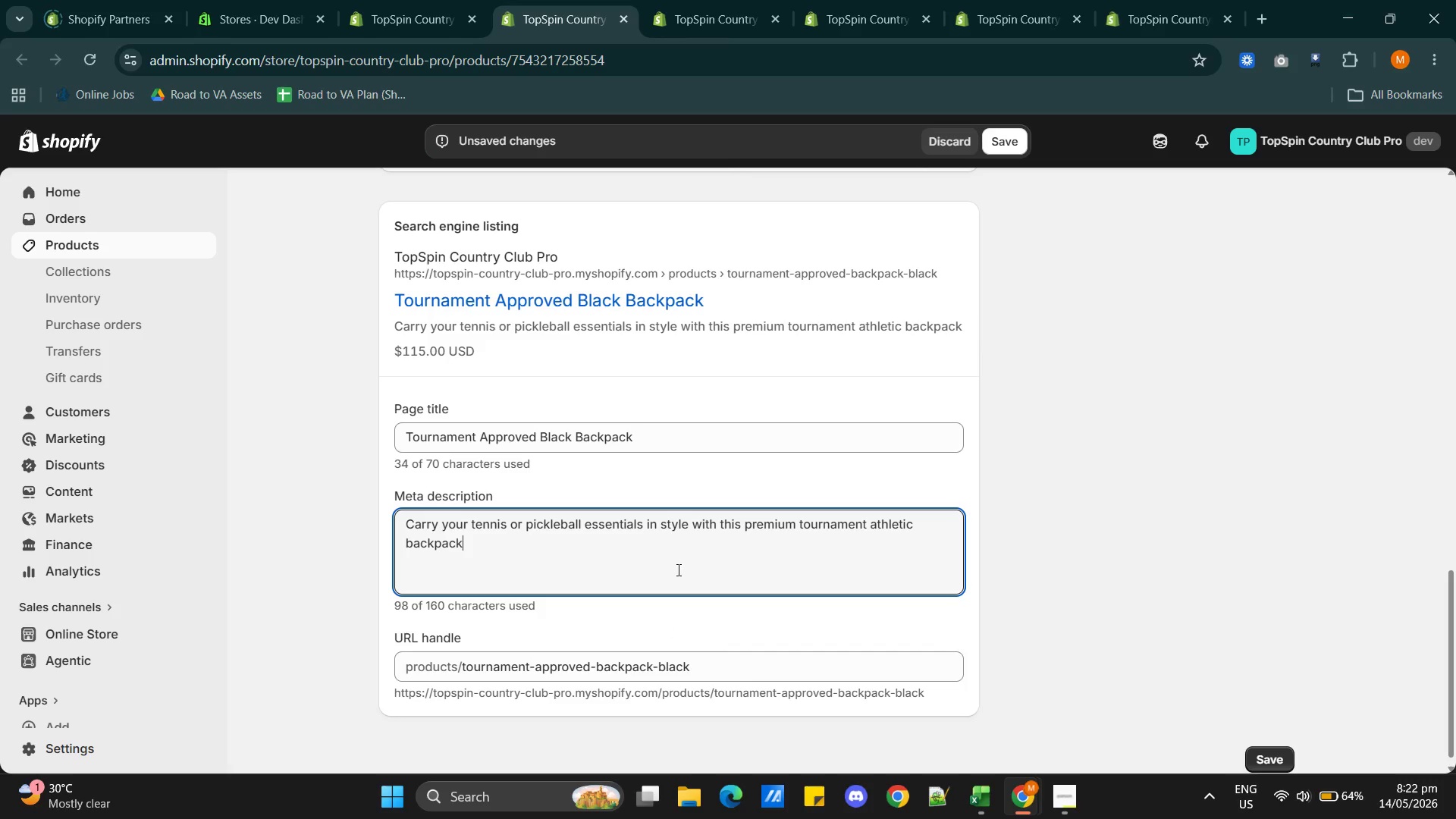 
key(Period)
 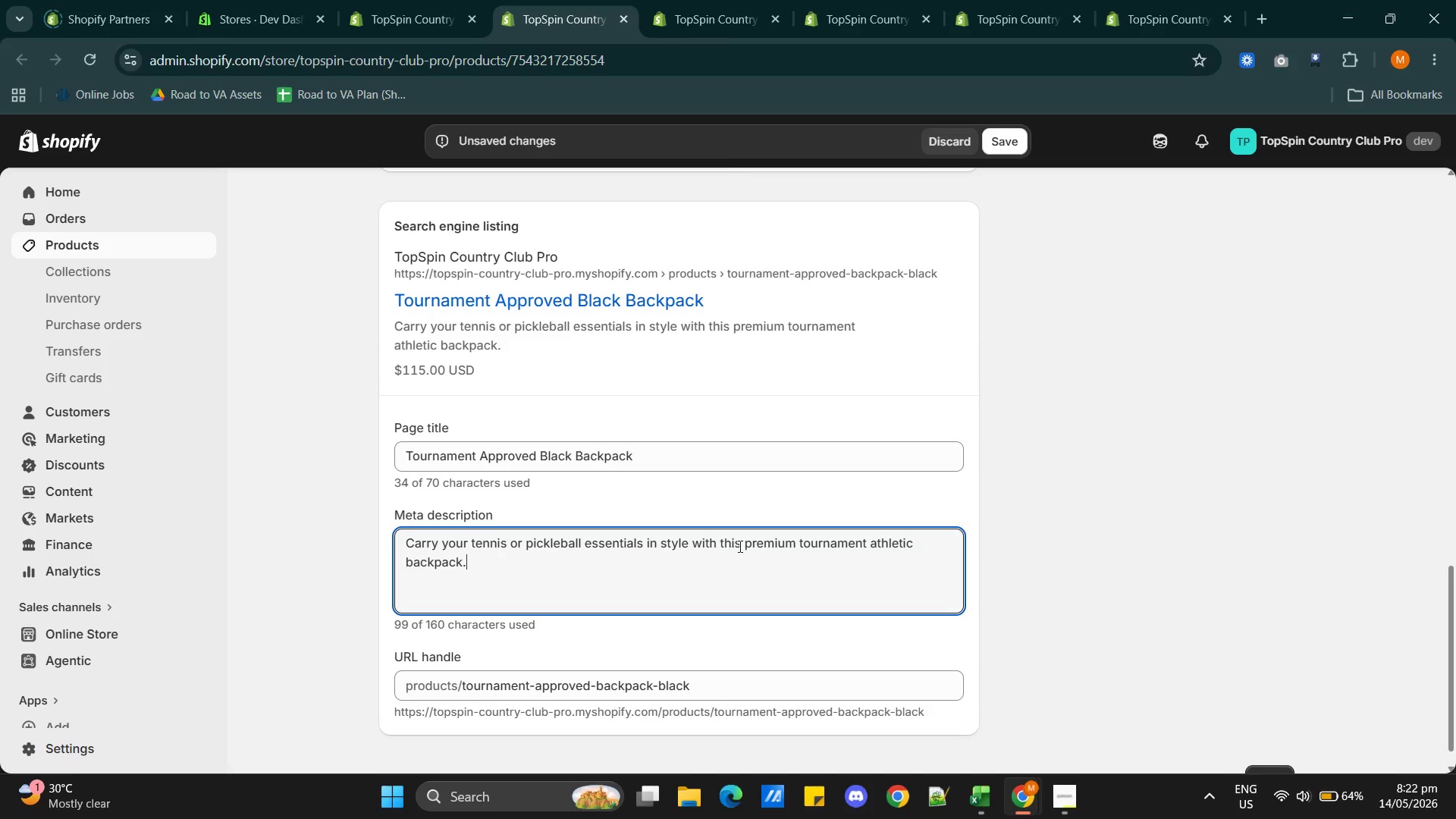 
wait(9.58)
 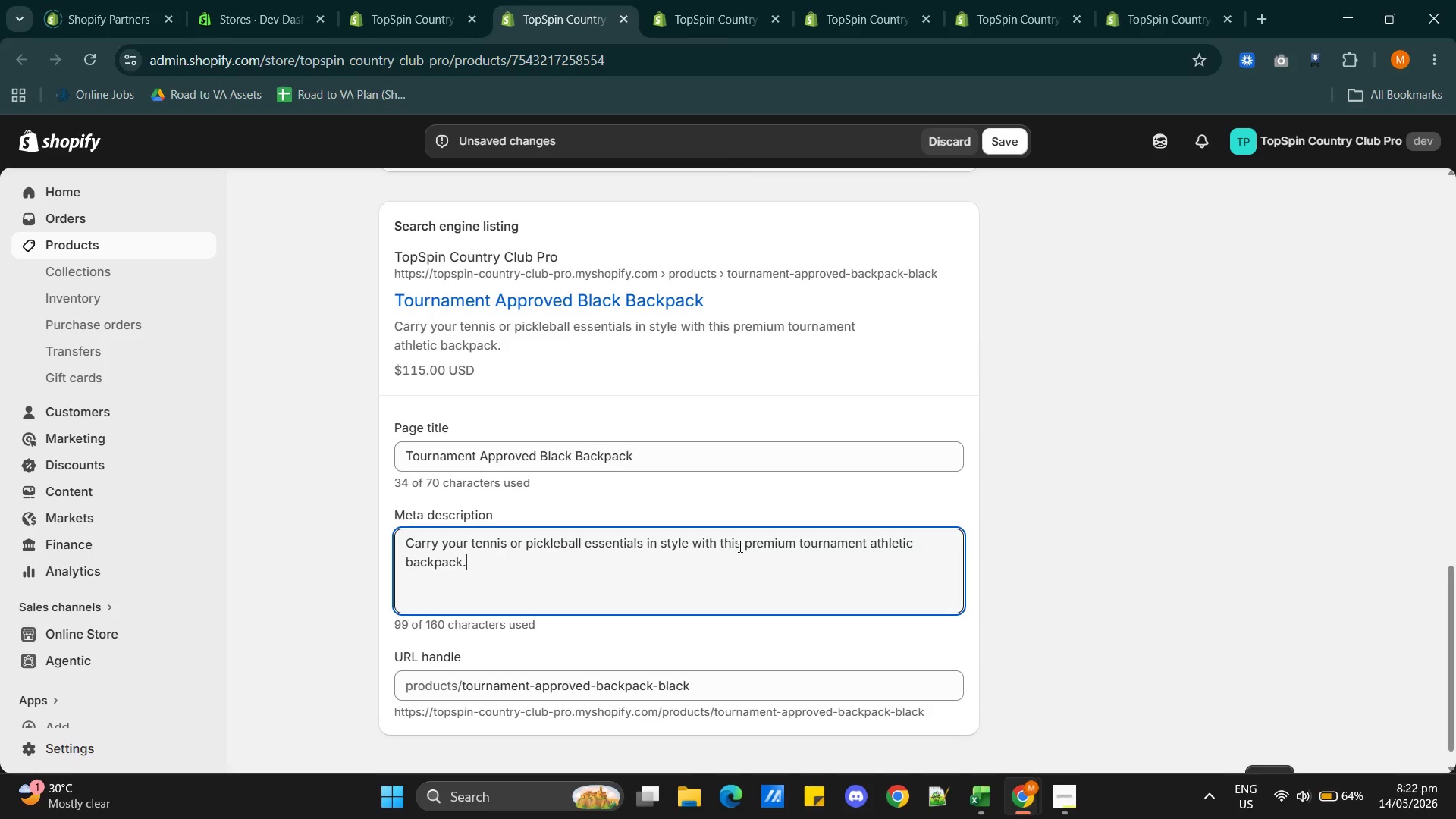 
left_click([460, 563])
 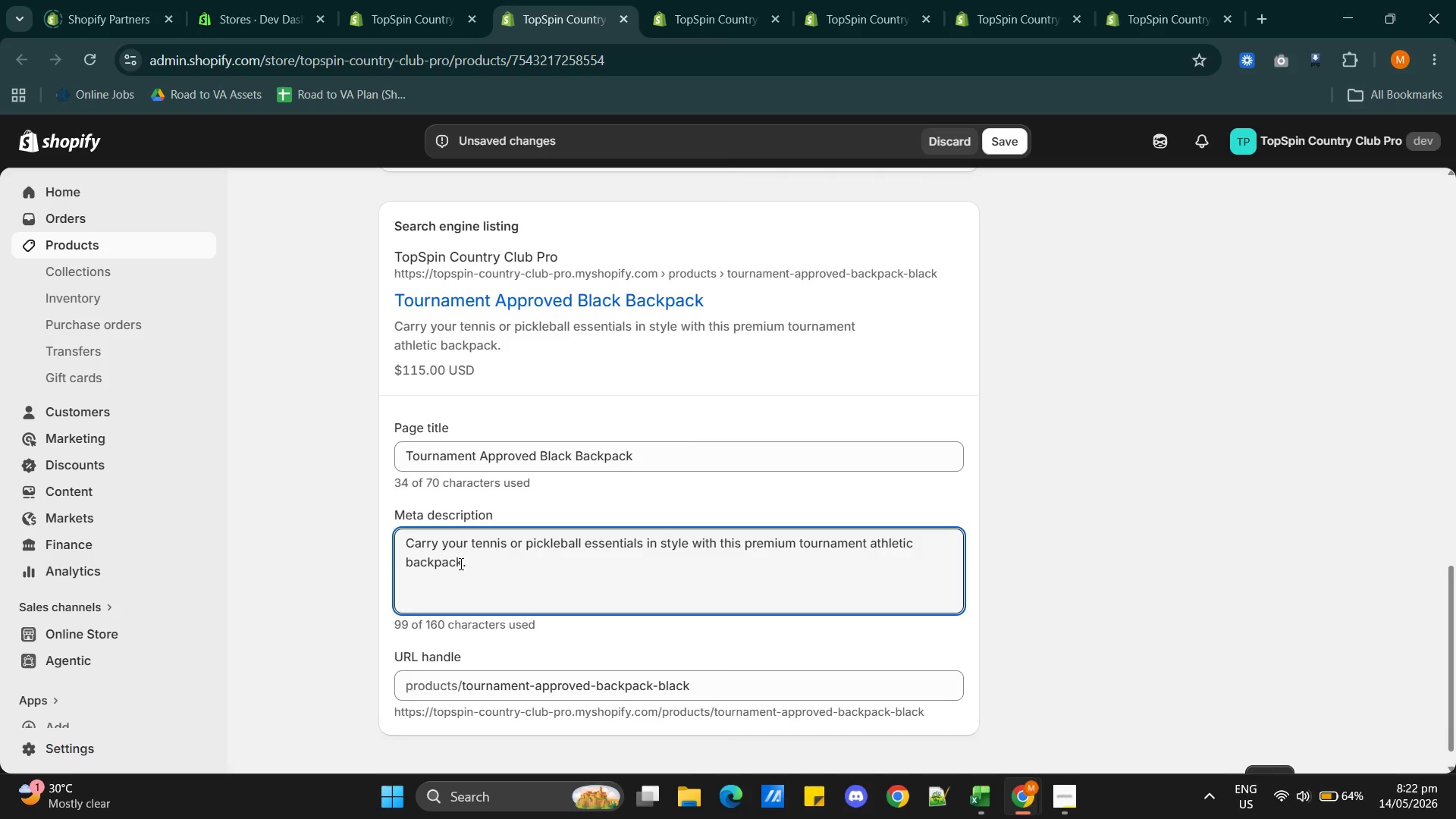 
type( in )
 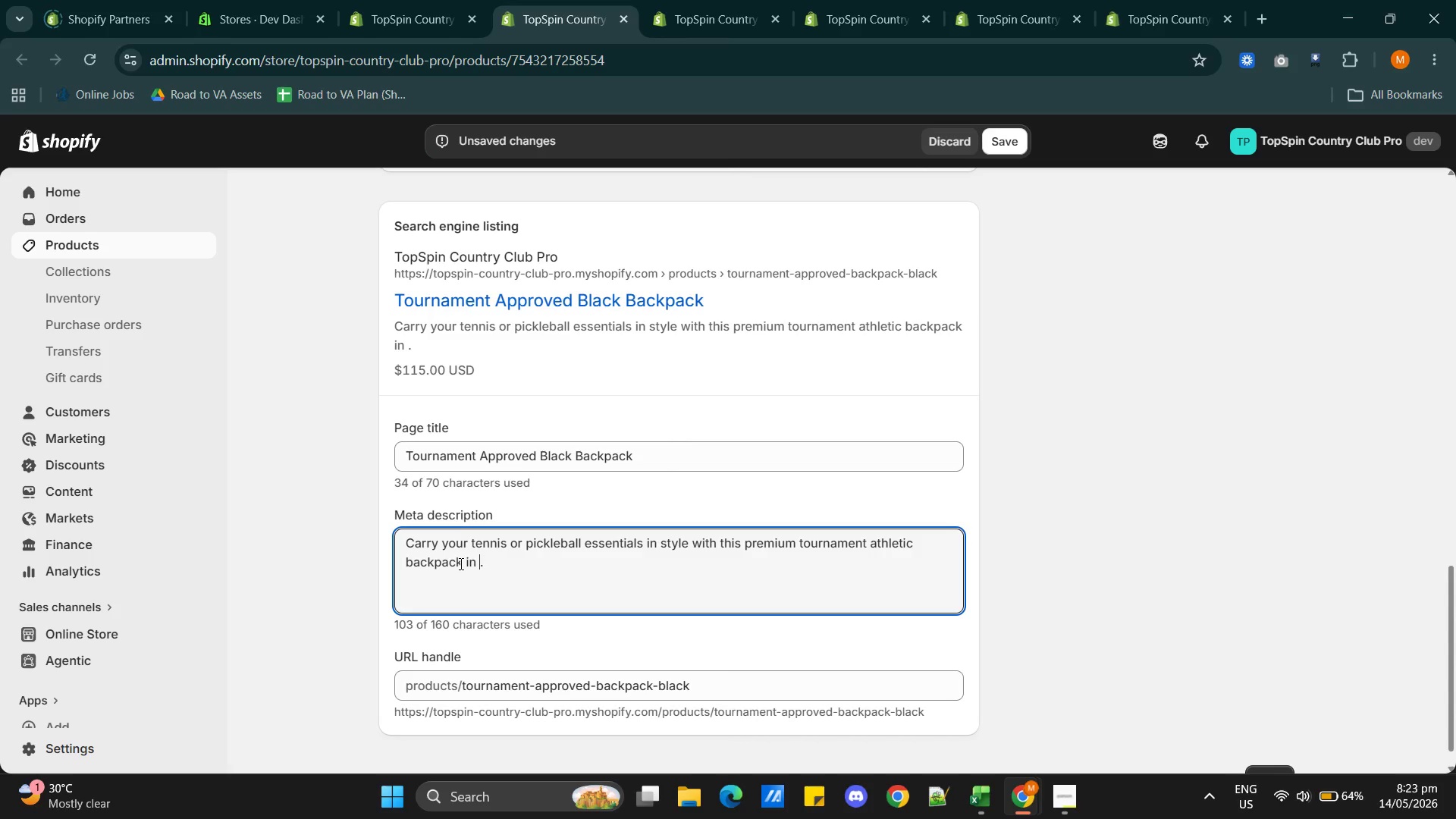 
type(au)
key(Backspace)
 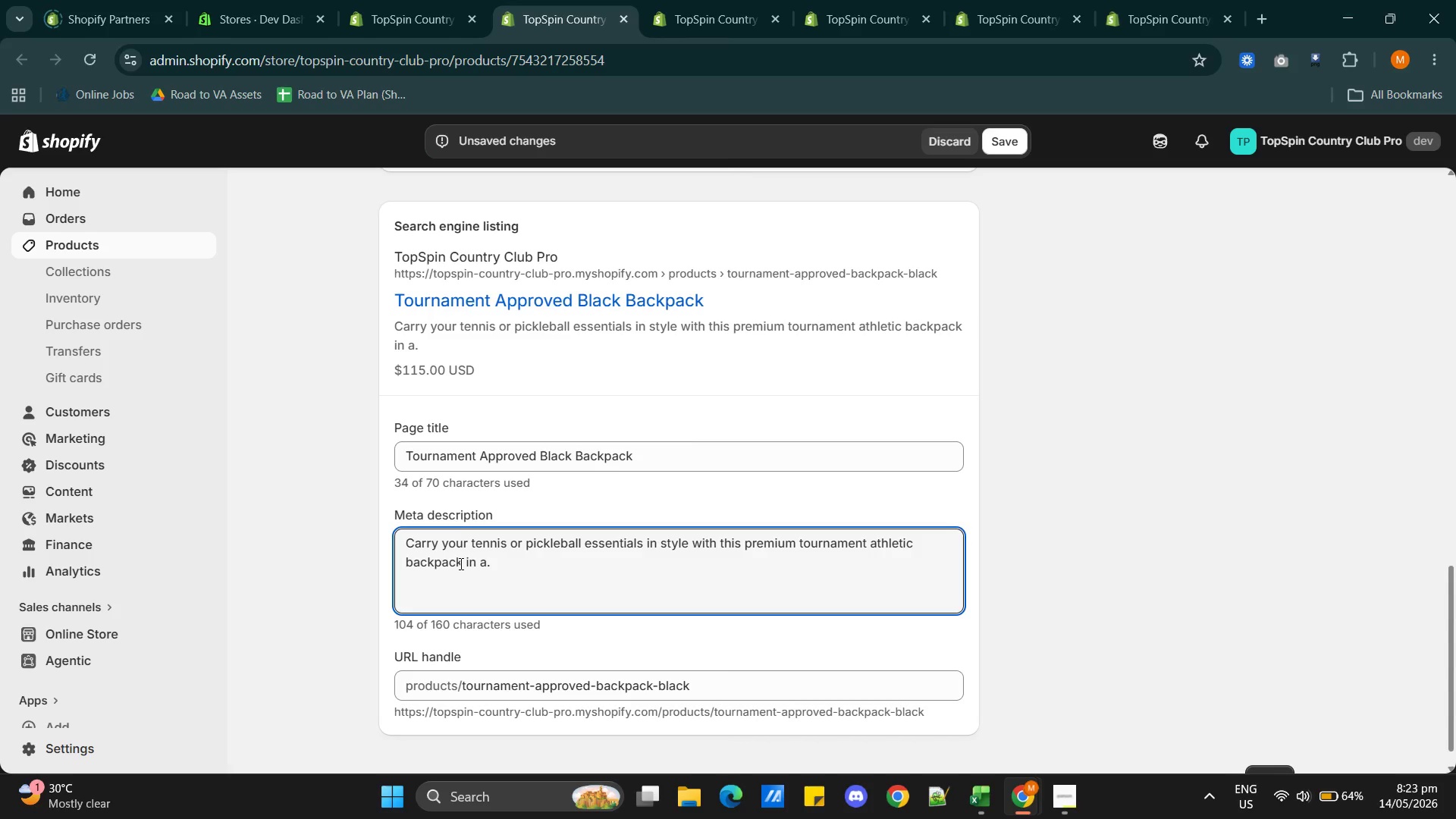 
type(n aesthetic color black)
 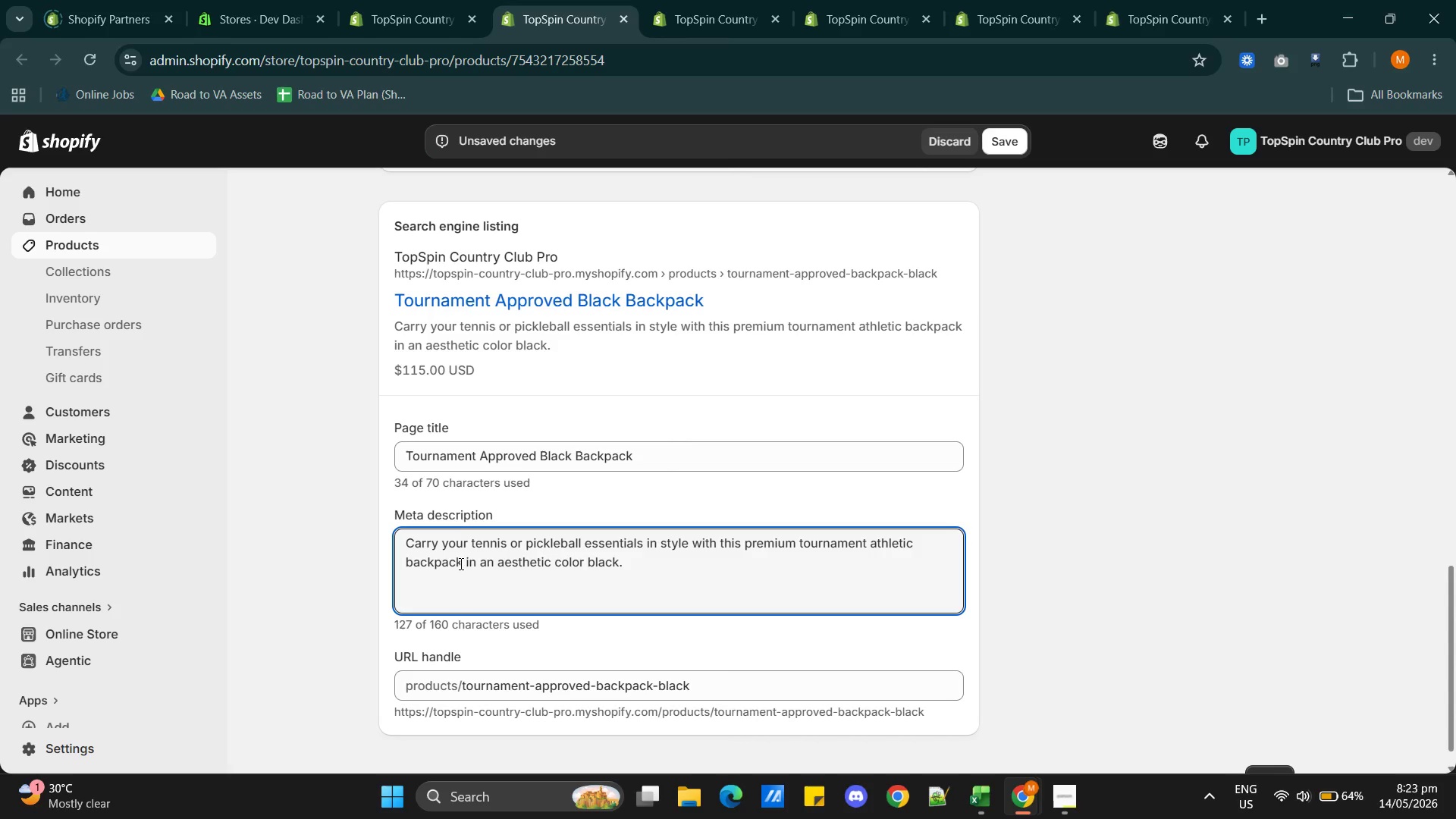 
wait(6.61)
 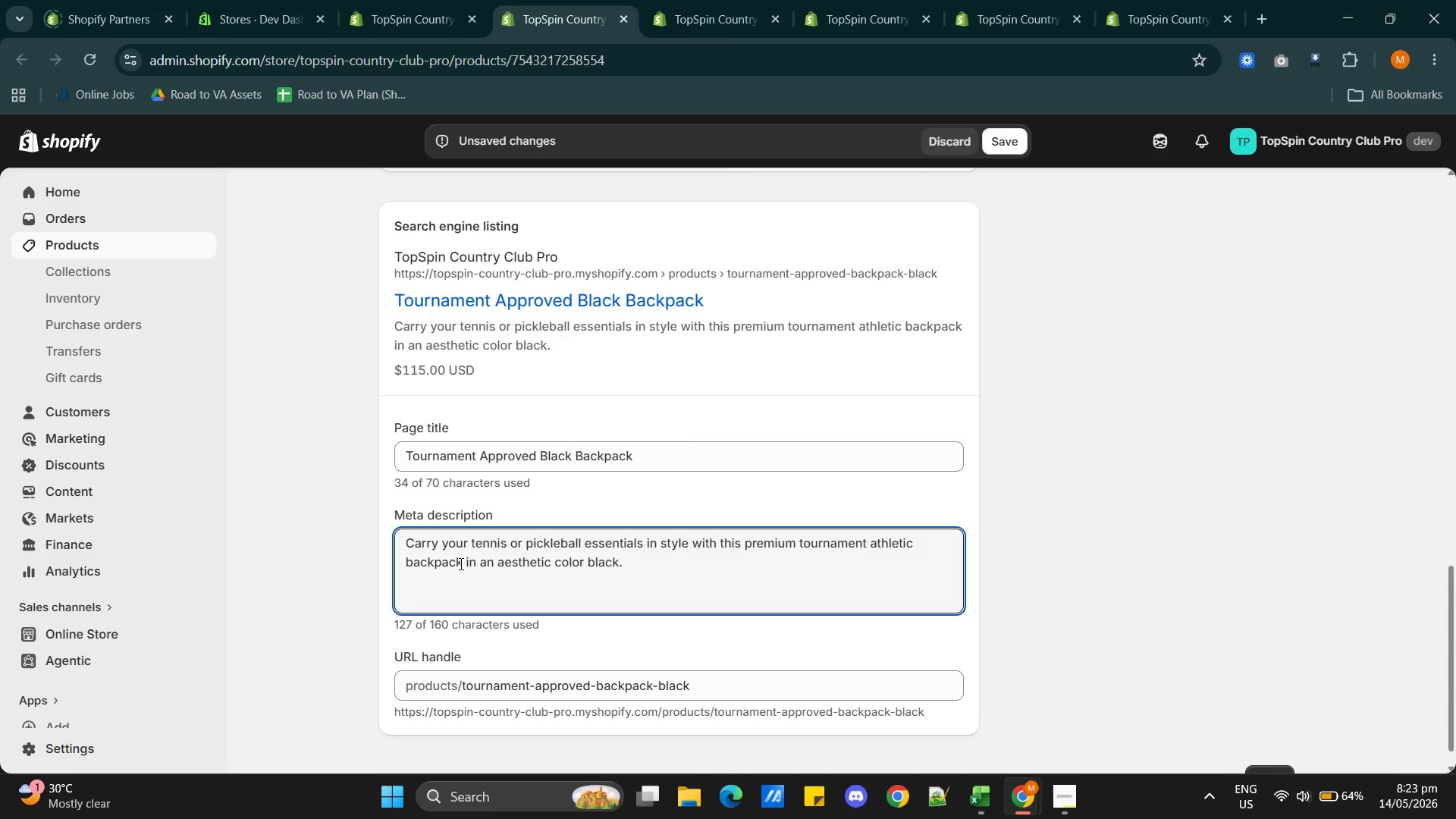 
left_click([1006, 141])
 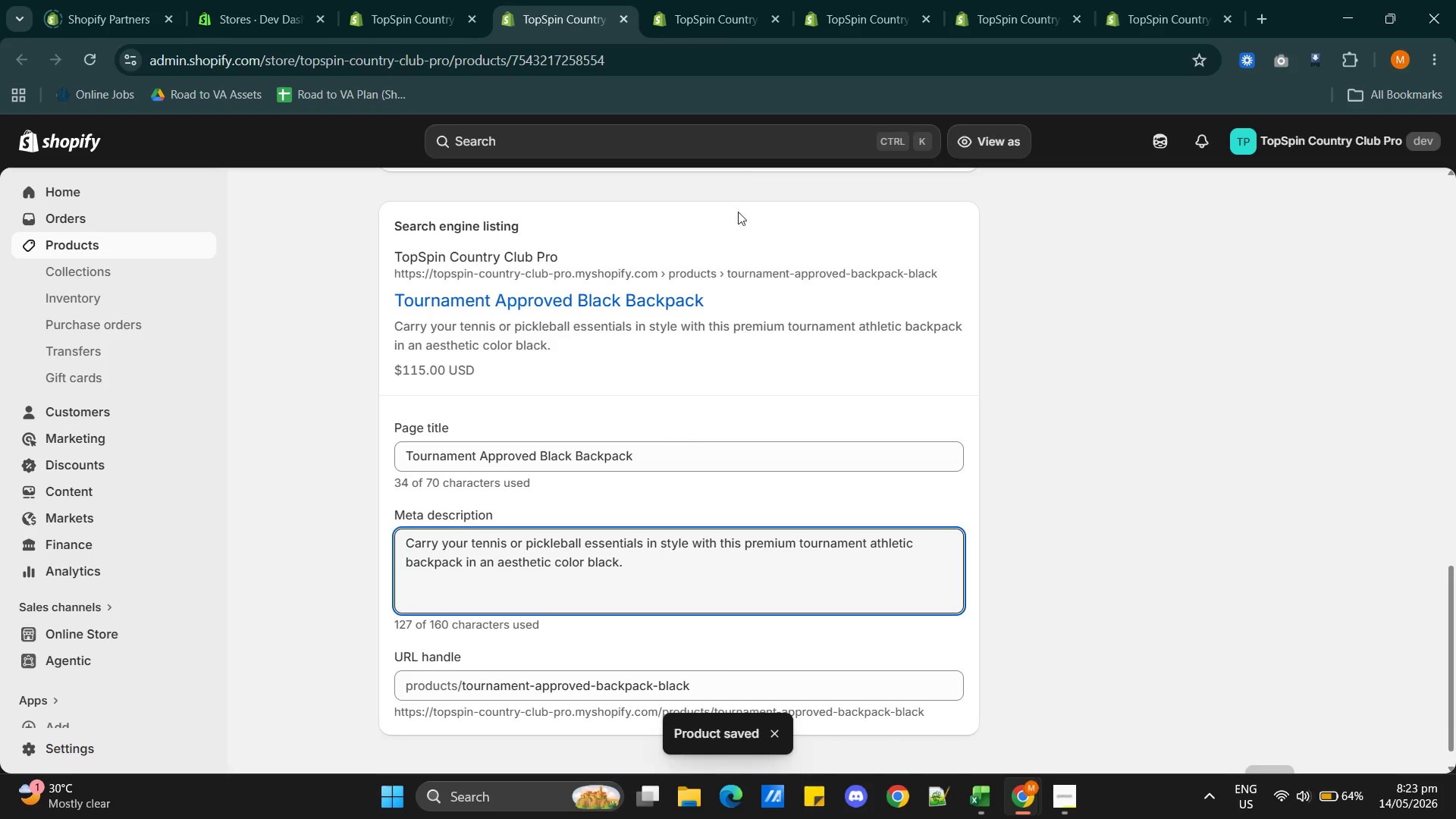 
wait(7.44)
 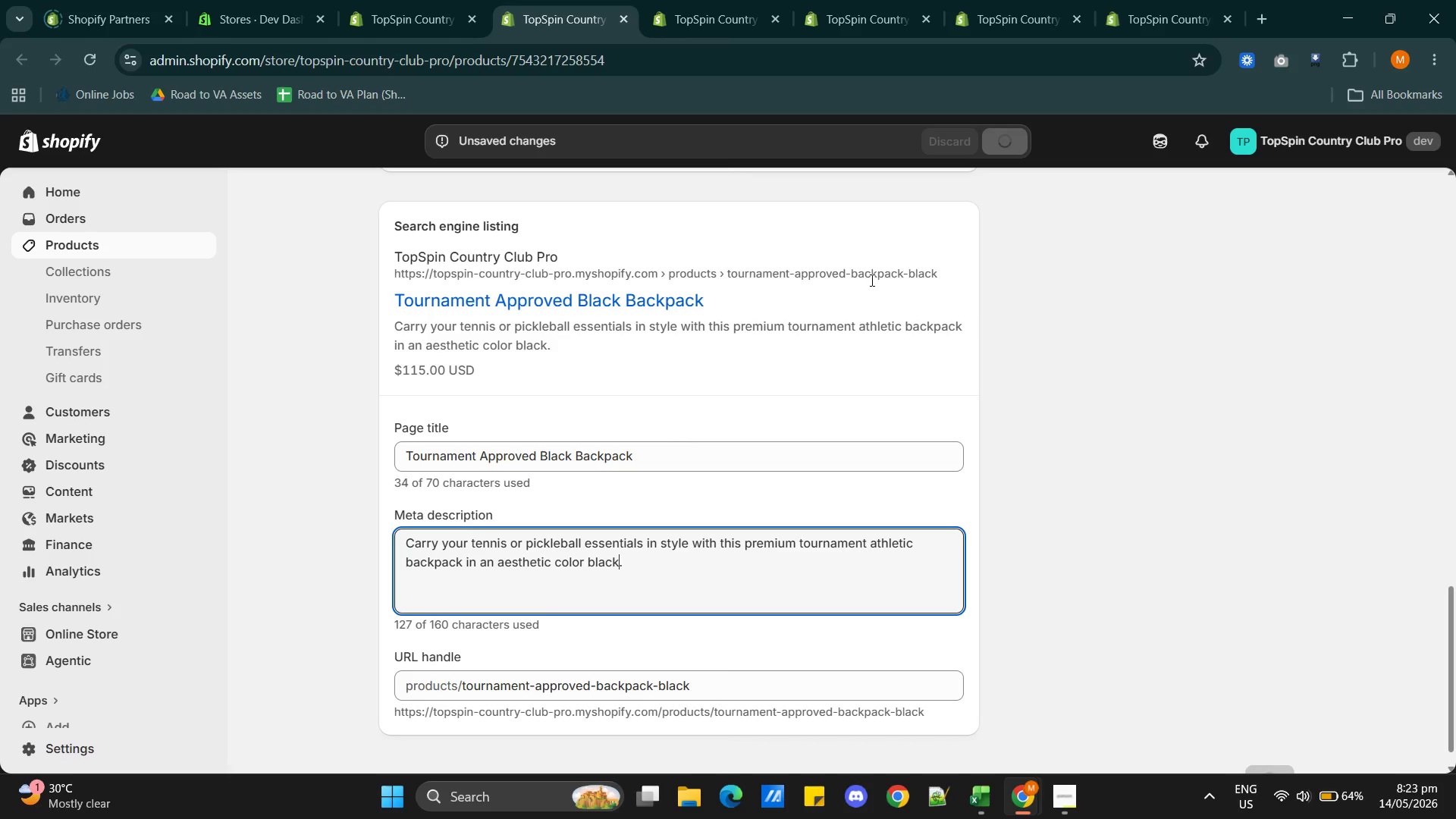 
left_click([695, 20])
 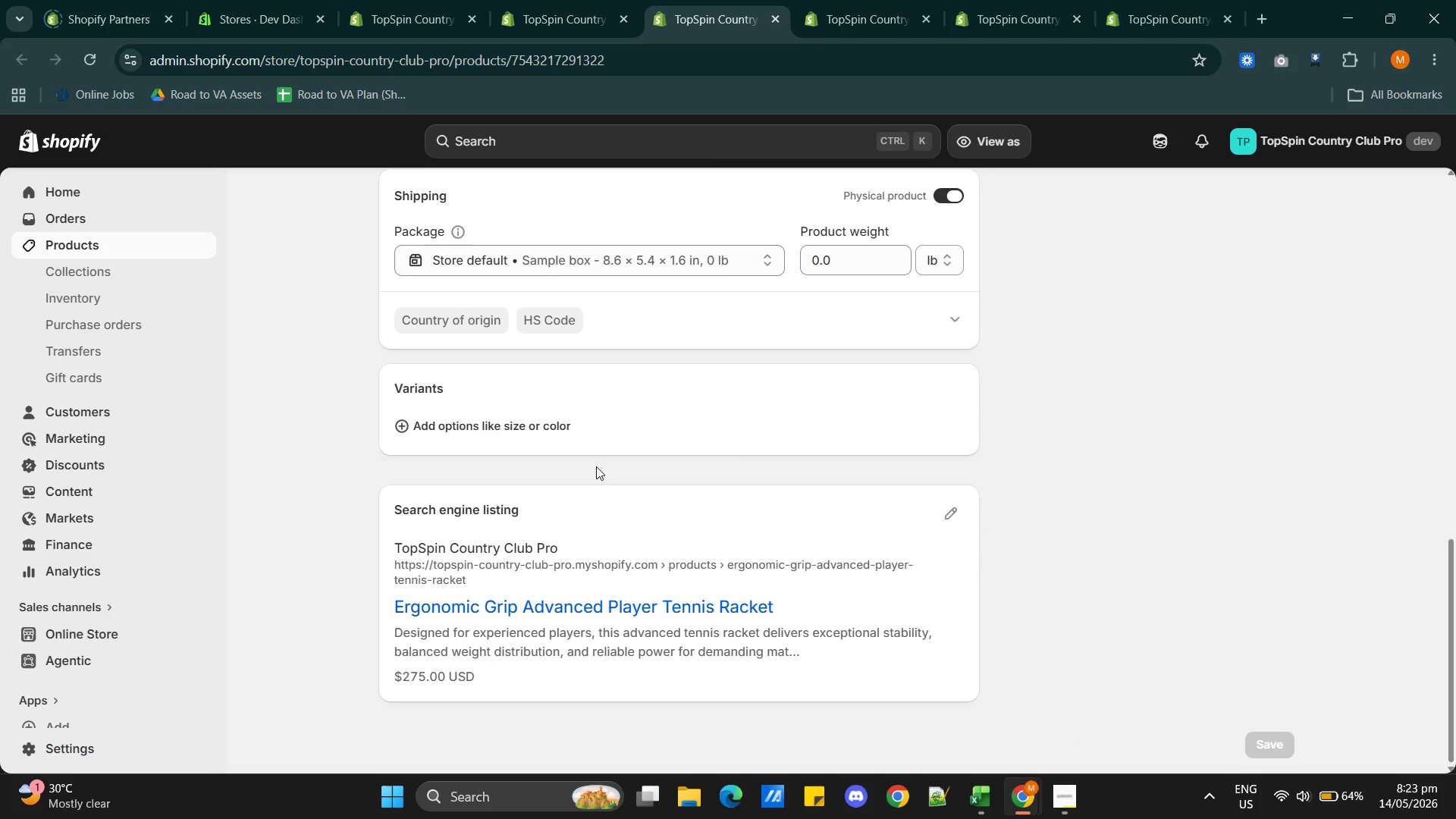 
wait(7.14)
 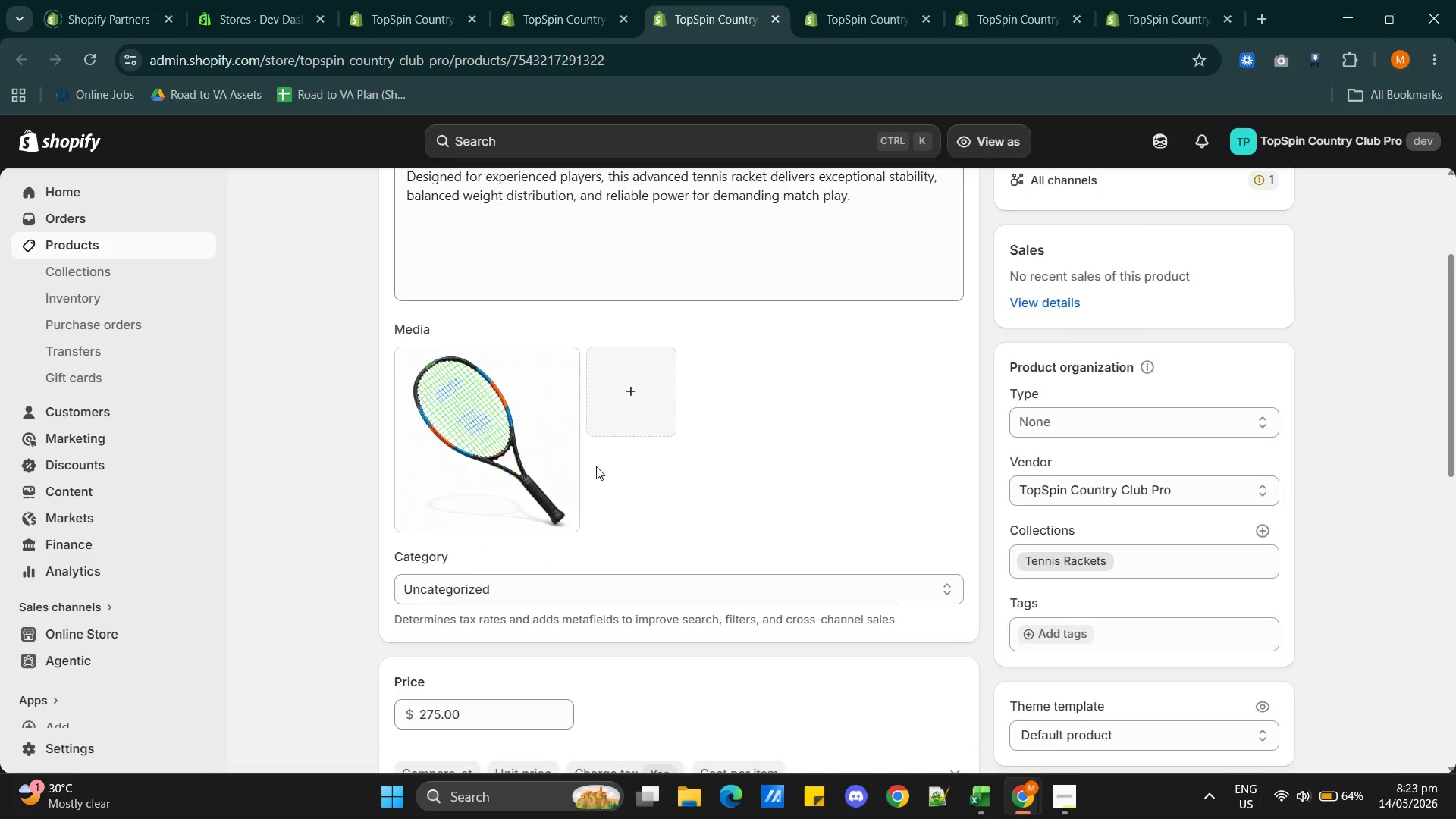 
left_click([943, 515])
 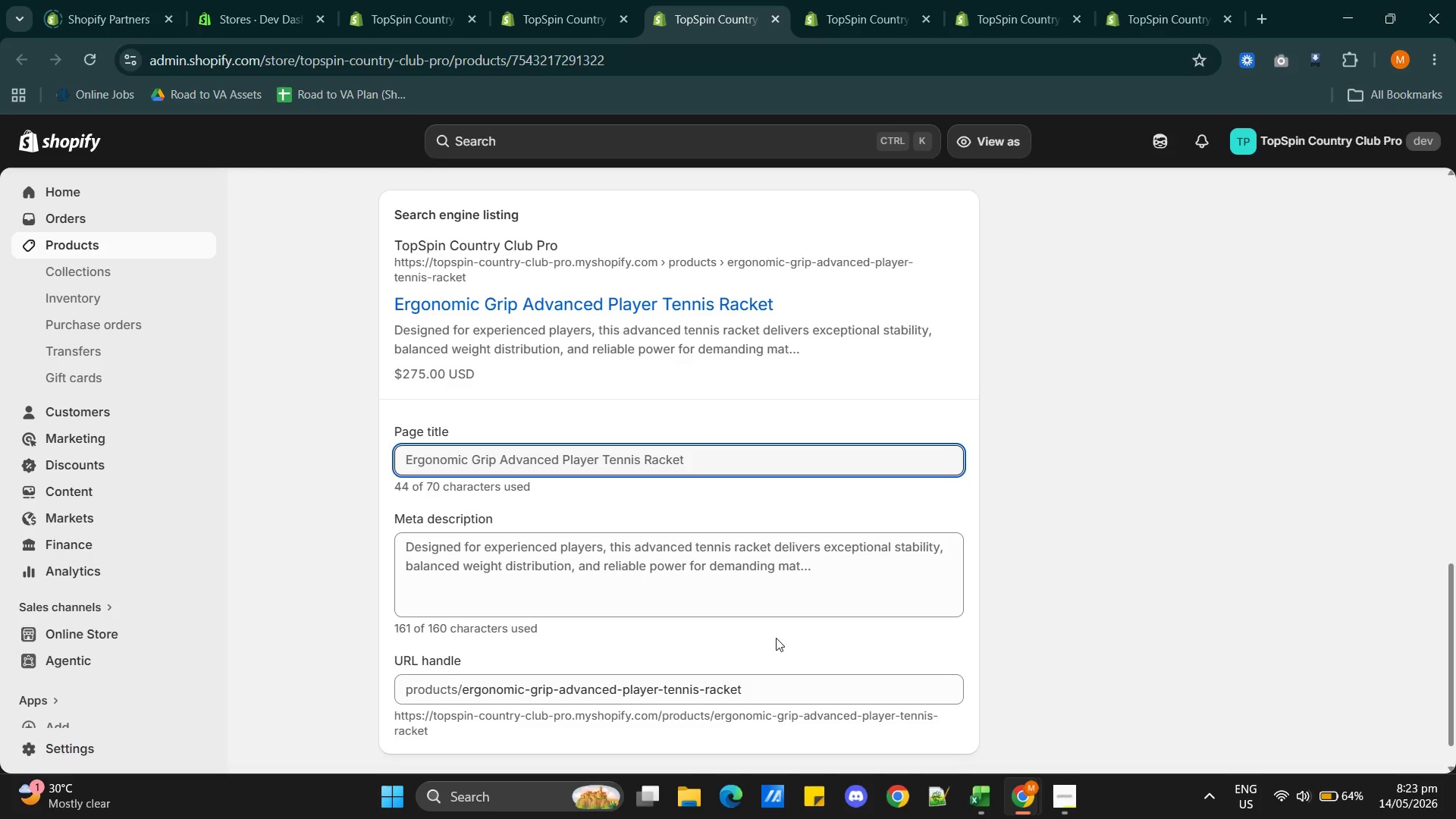 
wait(9.02)
 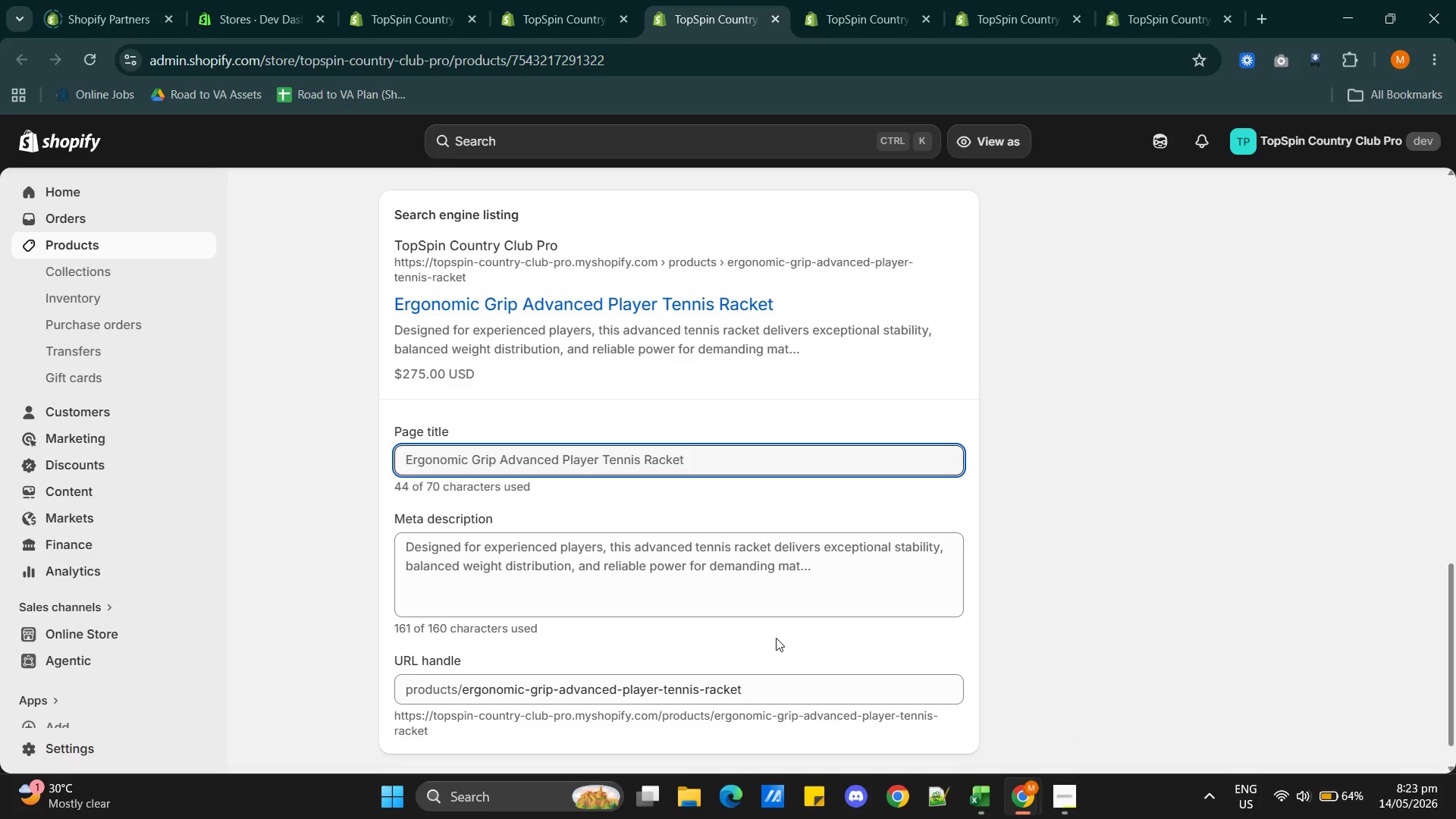 
double_click([520, 569])
 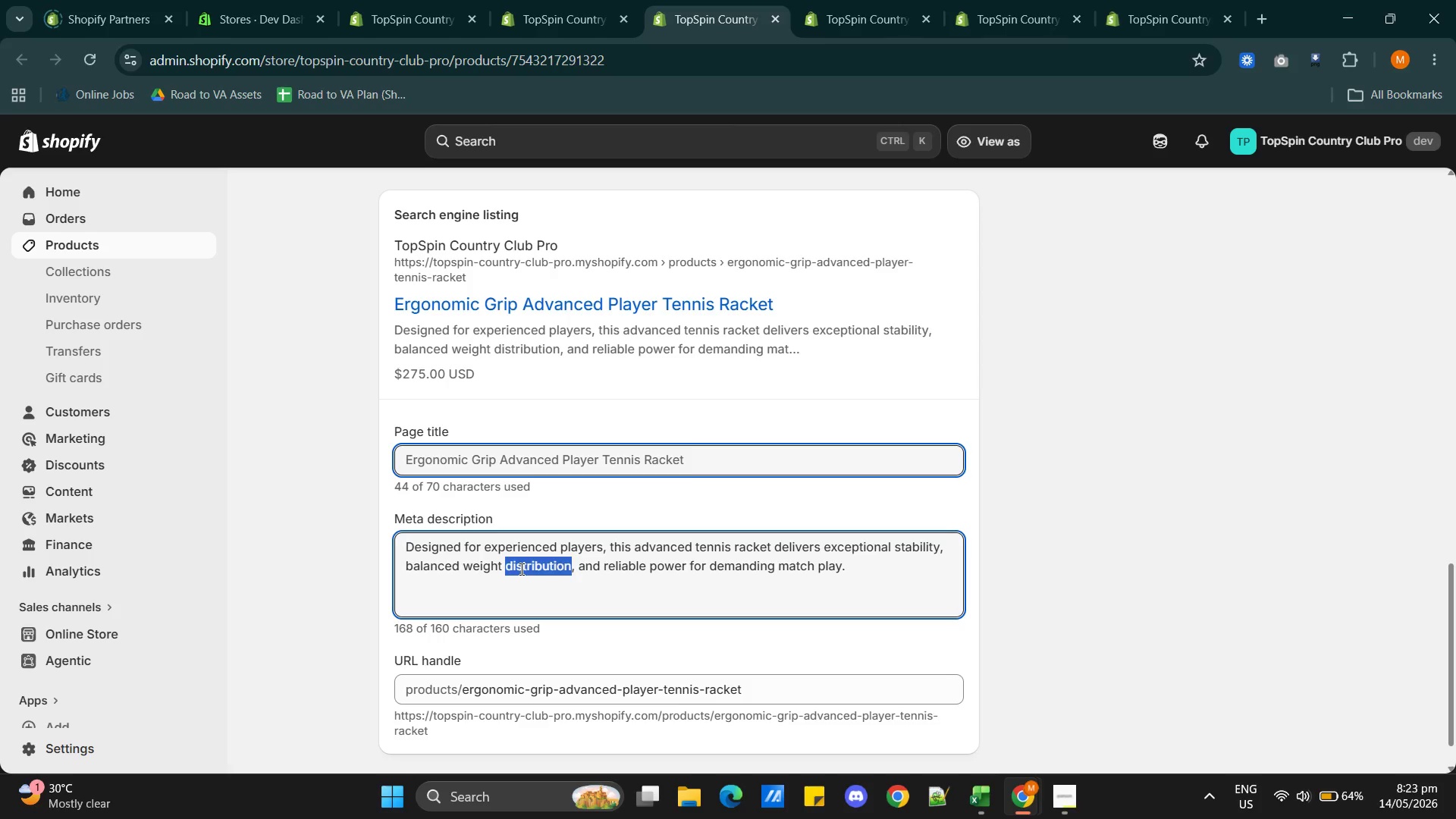 
triple_click([520, 569])
 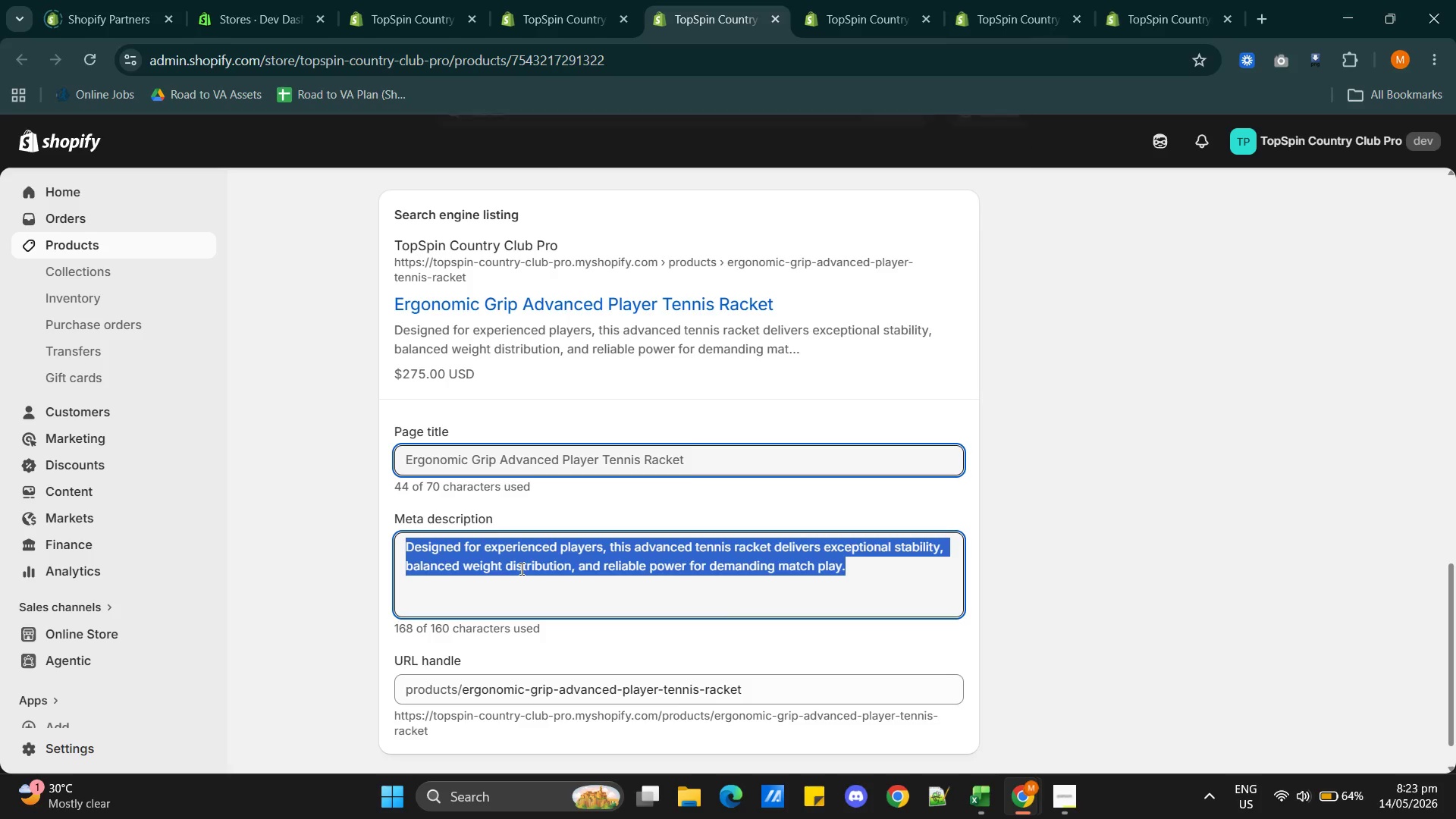 
triple_click([520, 569])
 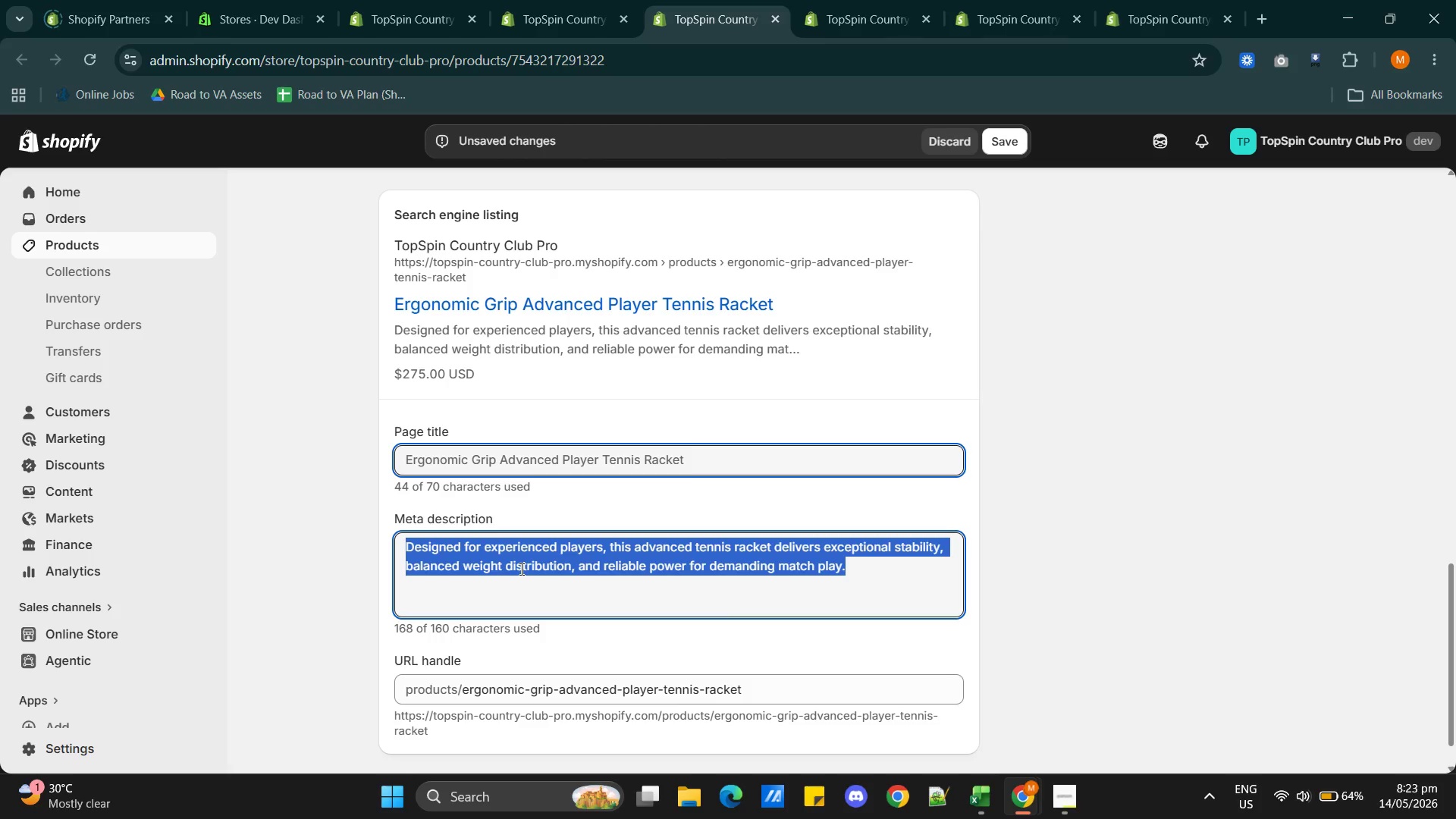 
key(Shift+ShiftRight)
 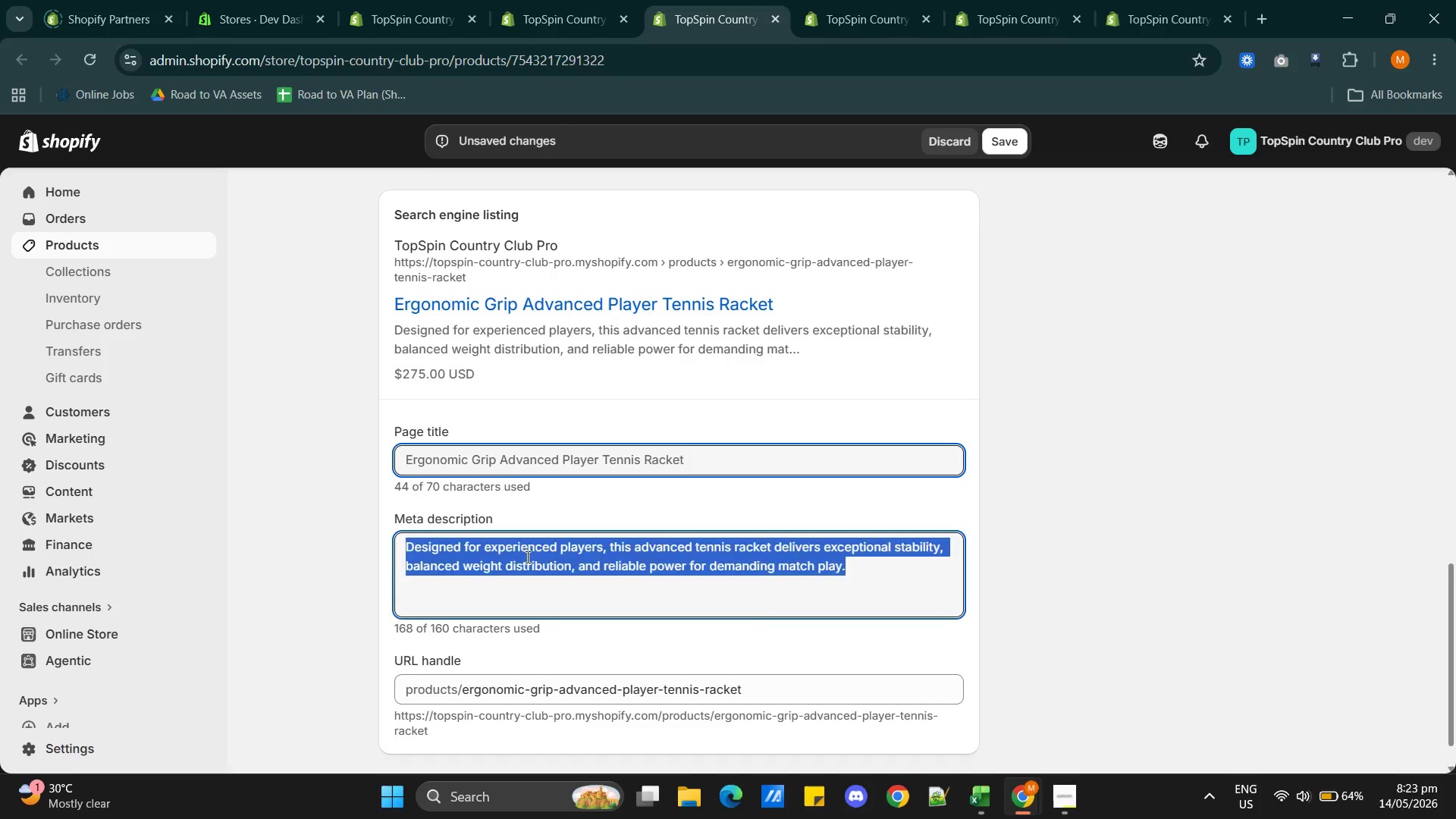 
type(Gain confidence on every swing with a balanced tennis racket crafted for serious recreational athletes.)
 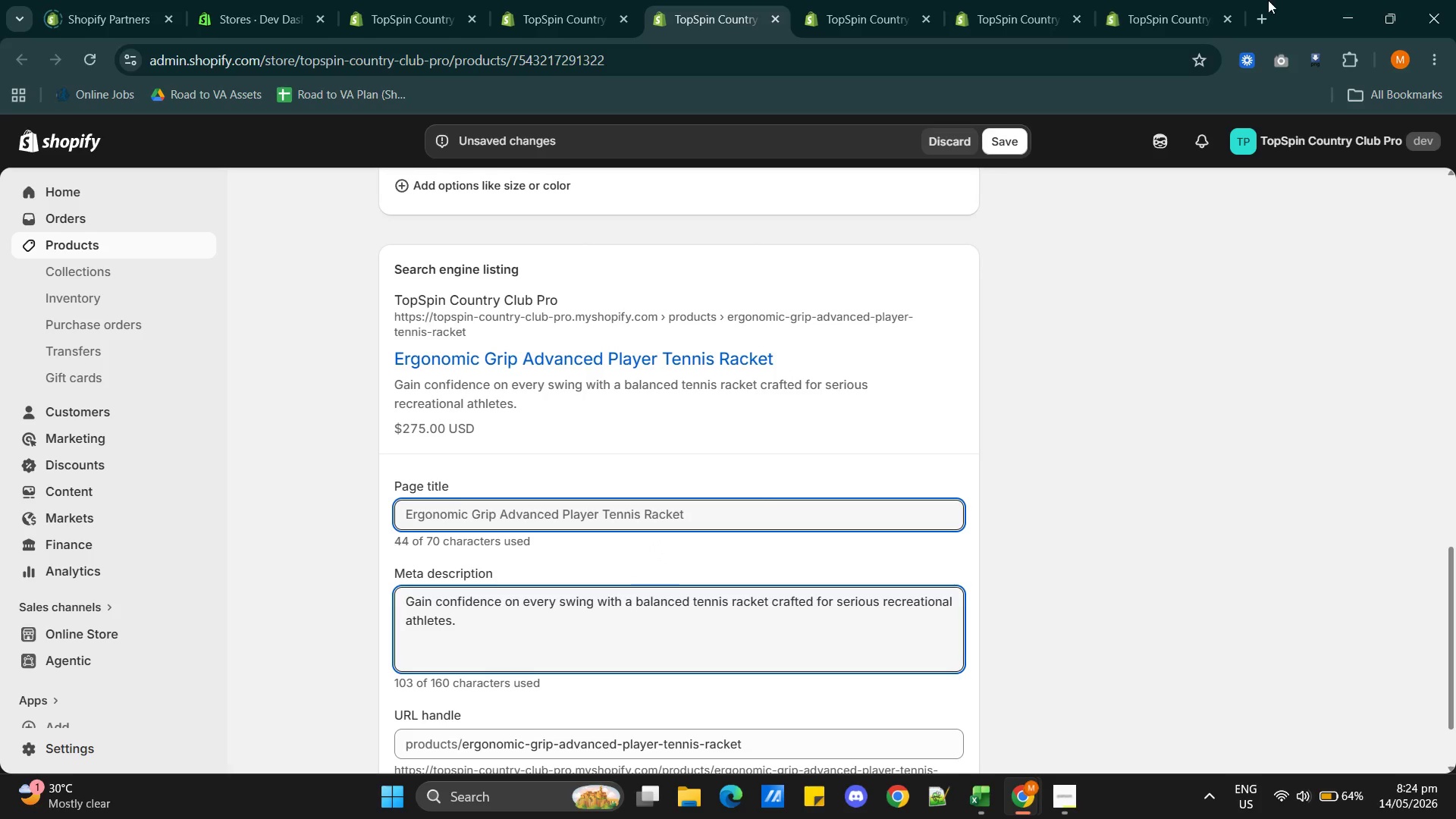 
wait(5.7)
 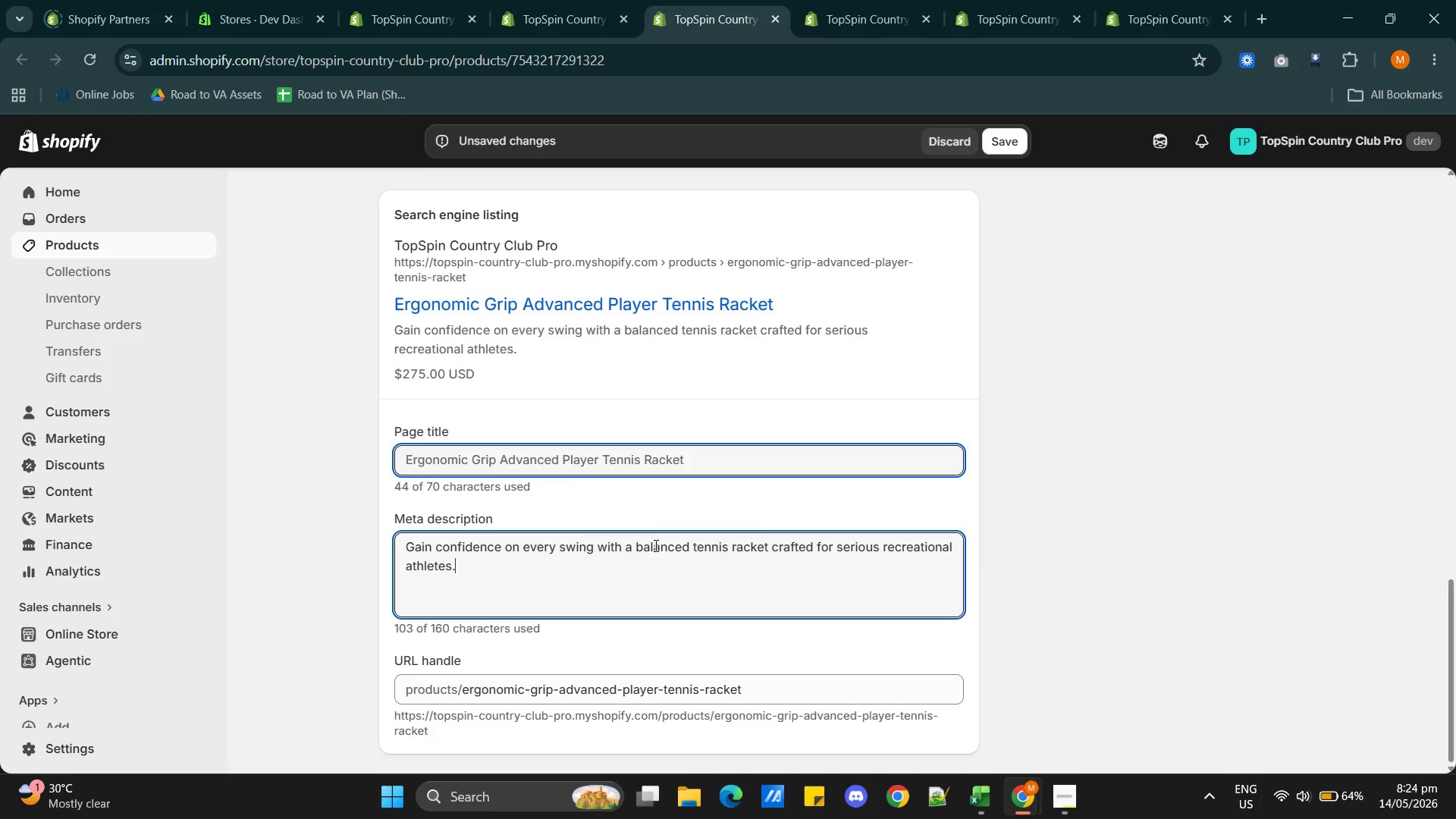 
left_click([1001, 148])
 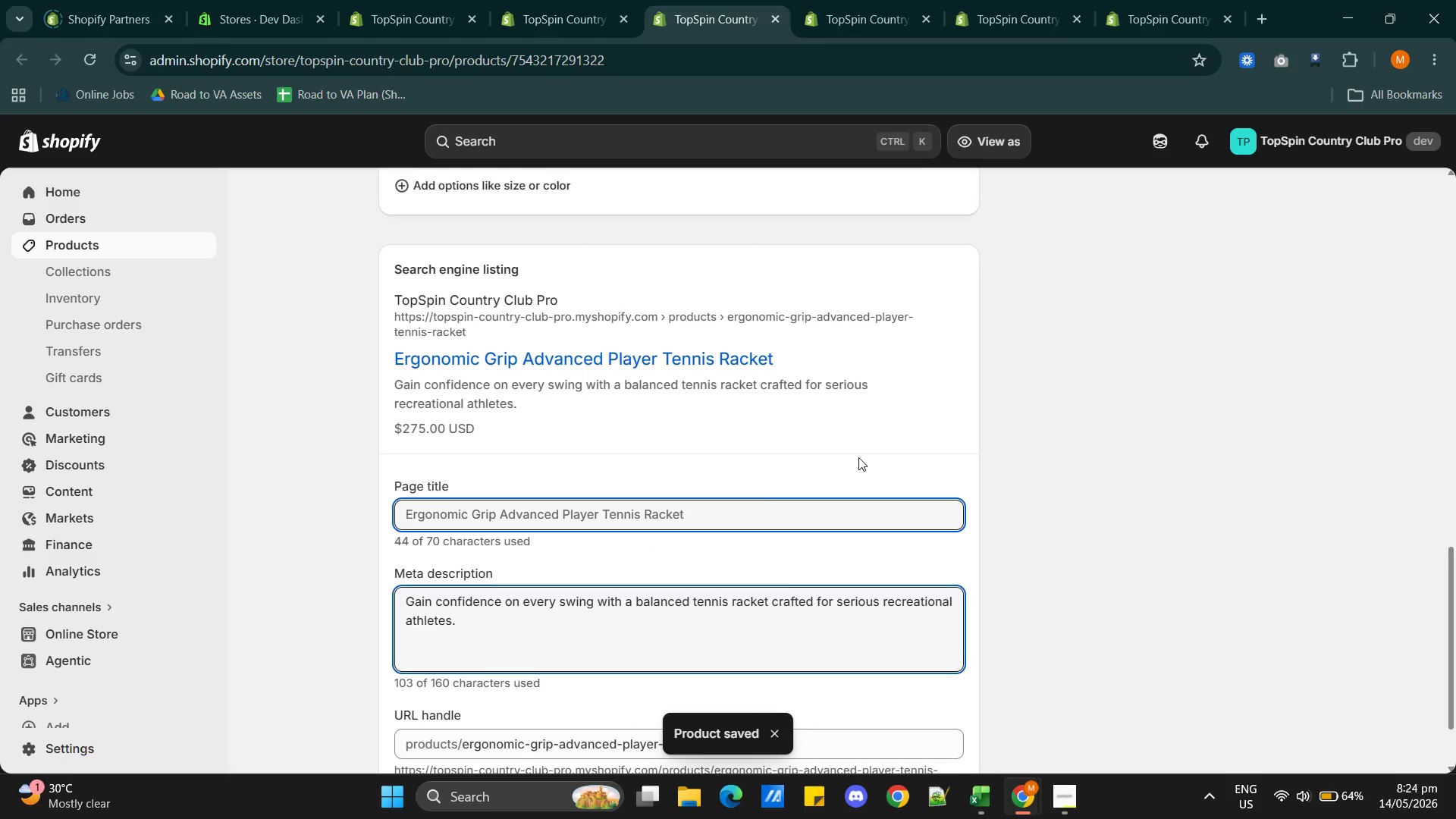 
wait(7.38)
 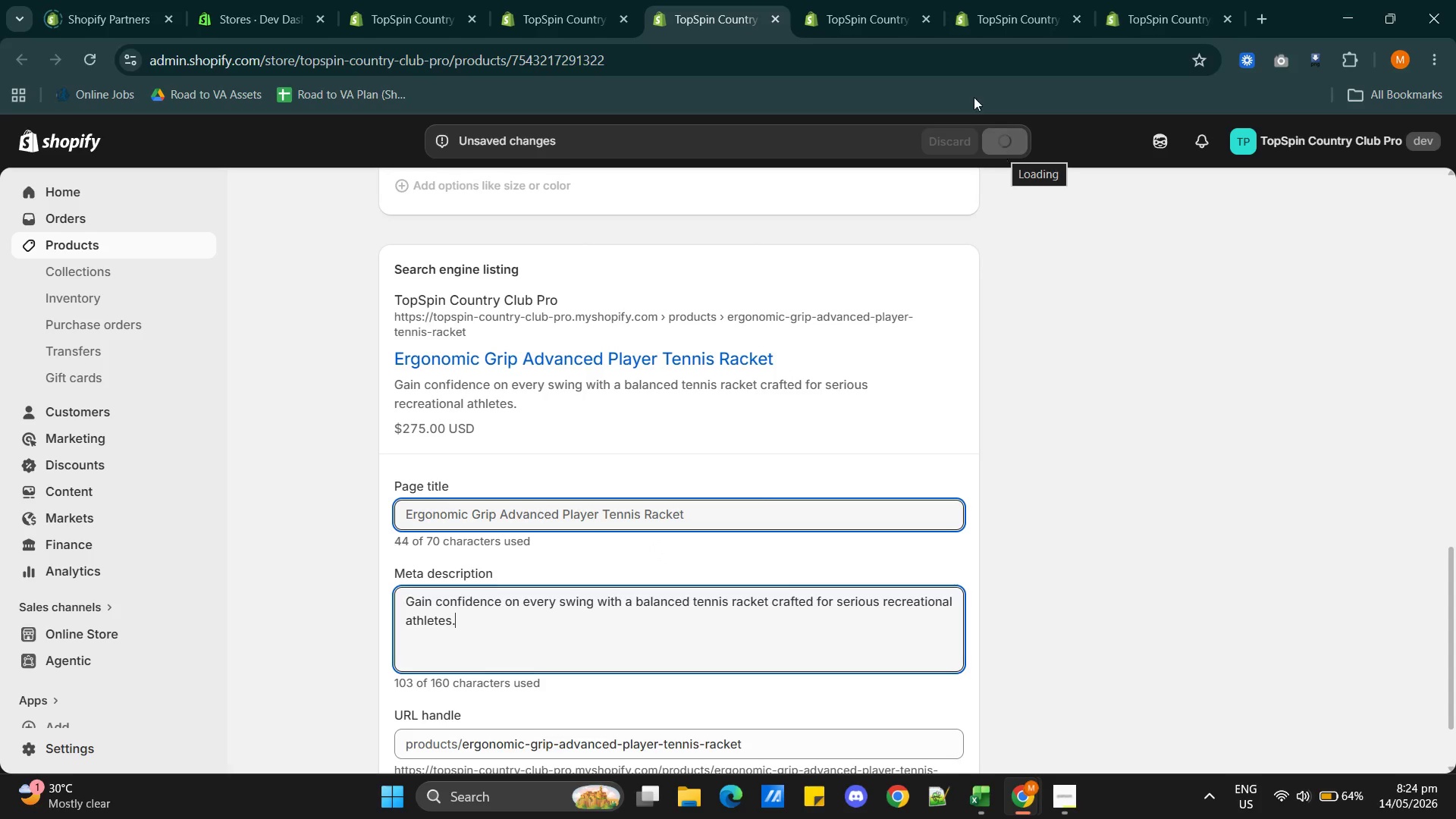 
left_click([831, 25])
 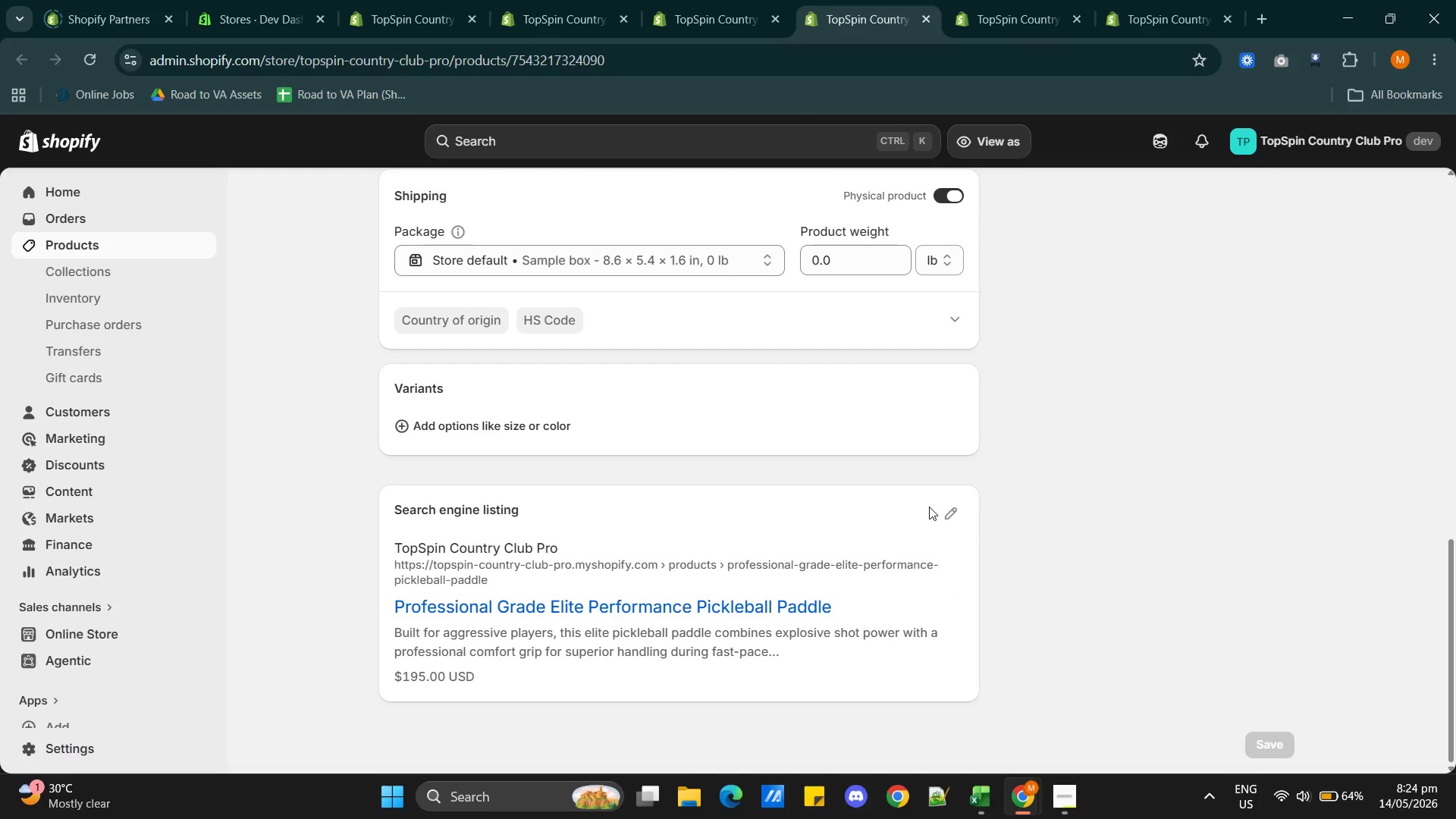 
wait(5.55)
 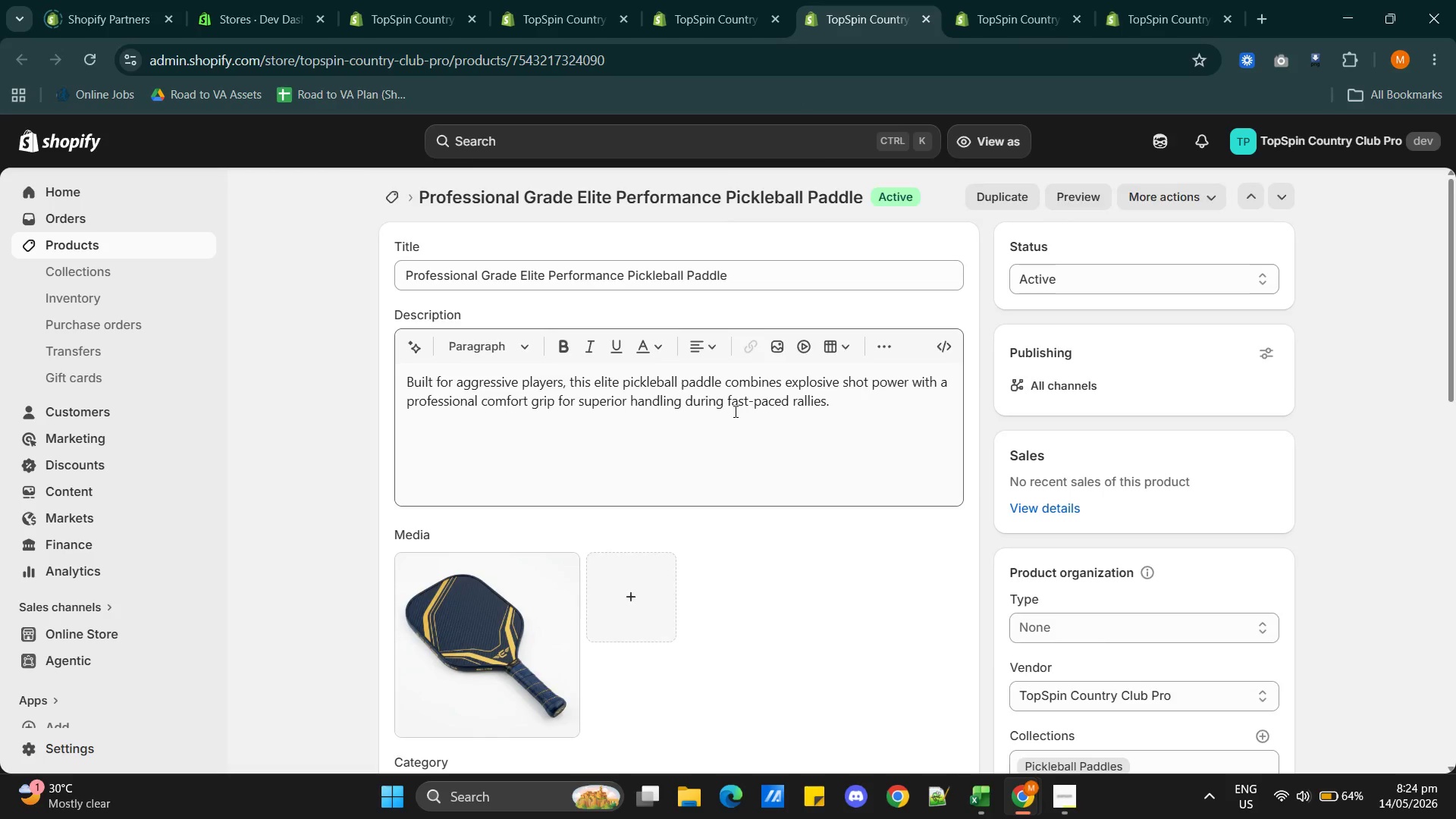 
left_click([952, 517])
 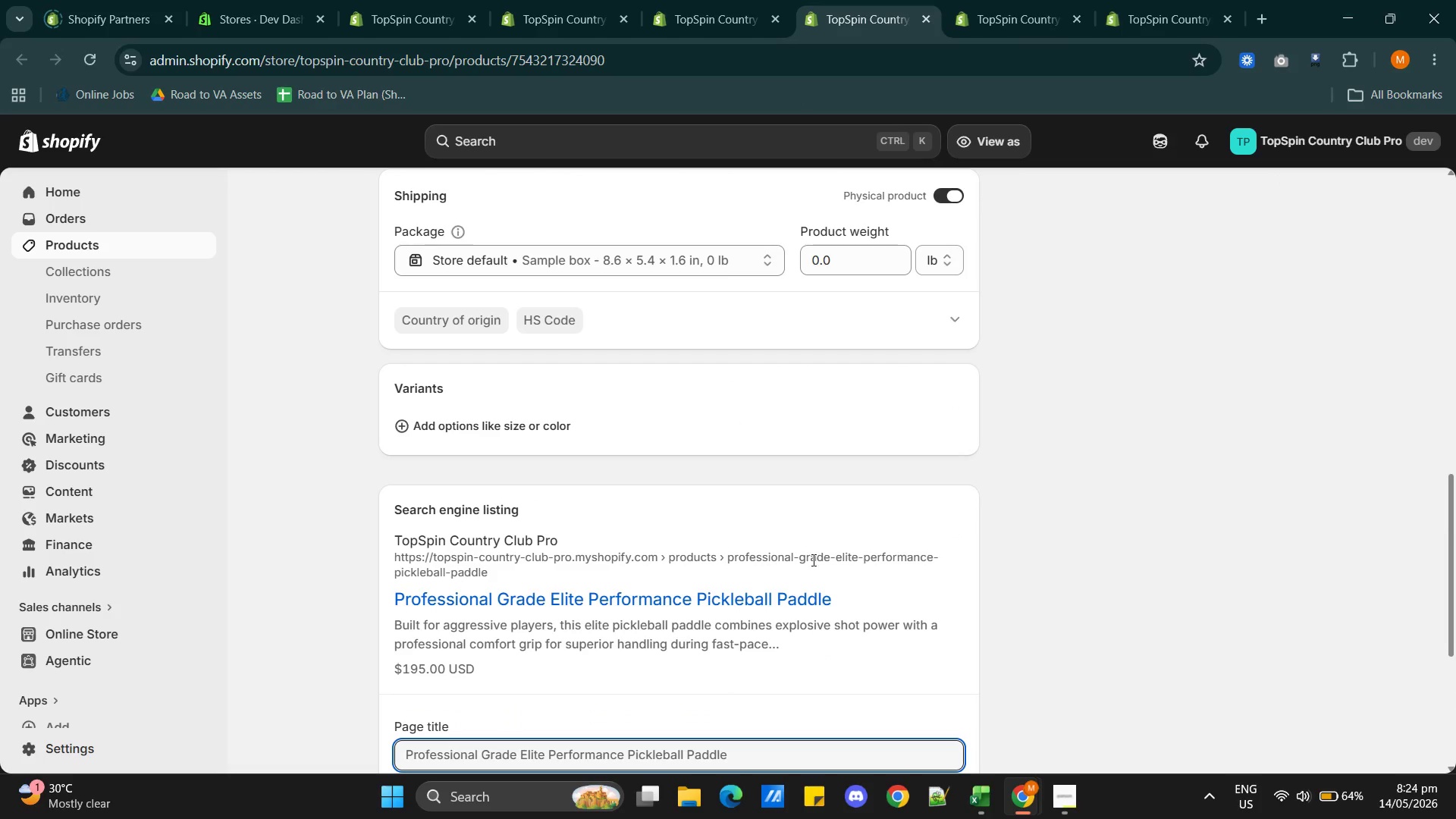 
mouse_move([743, 567])
 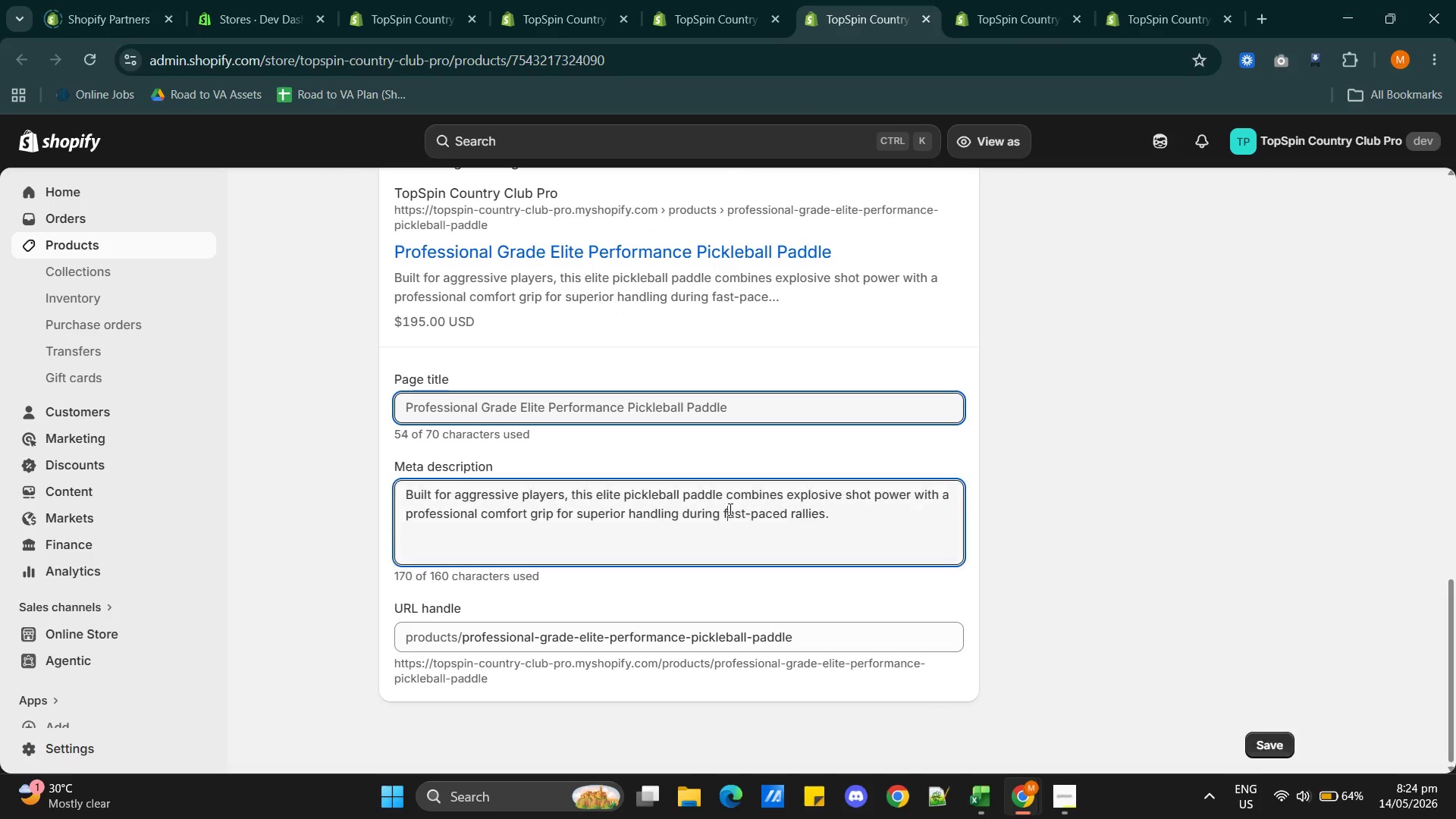 
double_click([729, 509])
 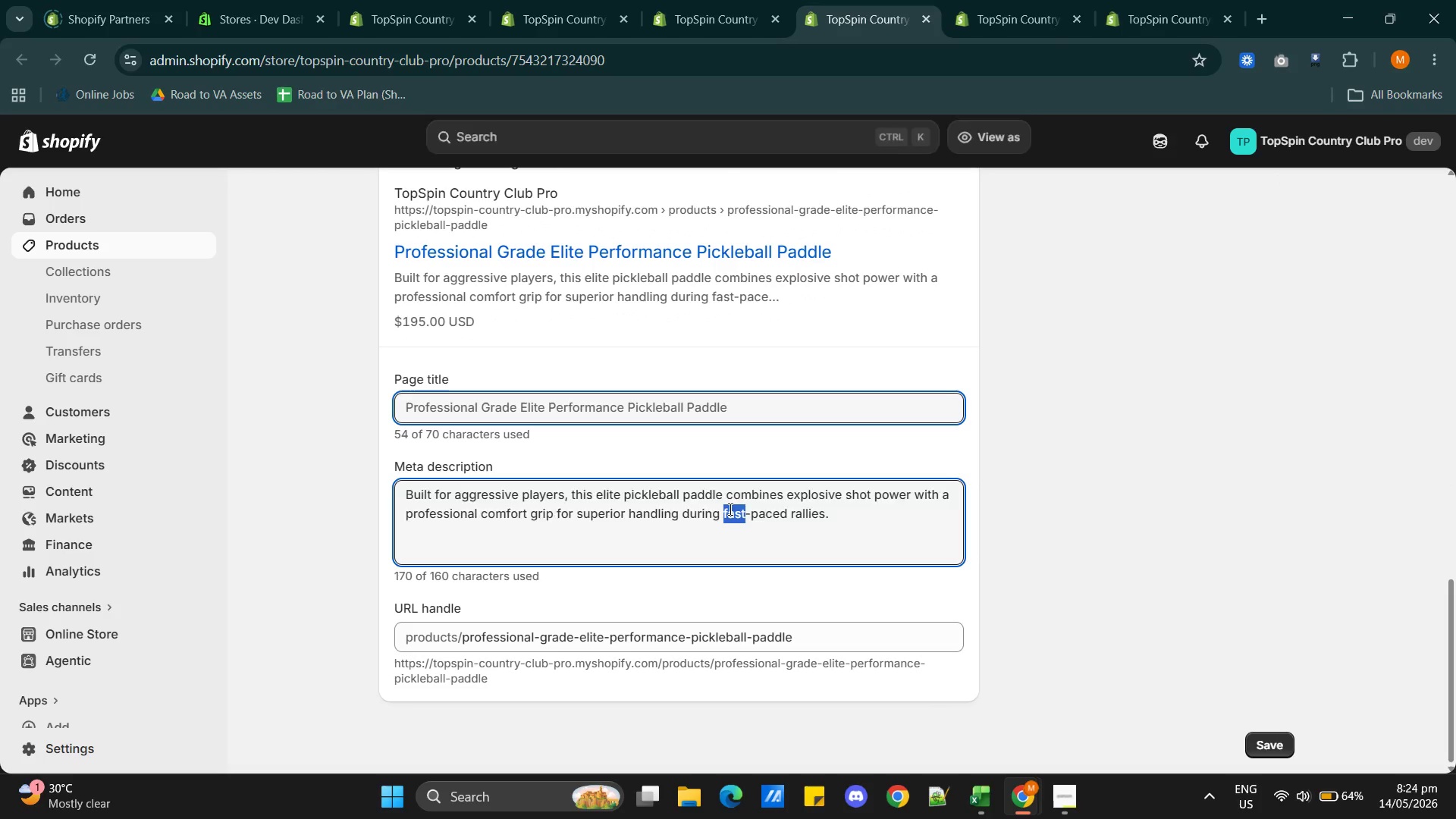 
triple_click([729, 509])
 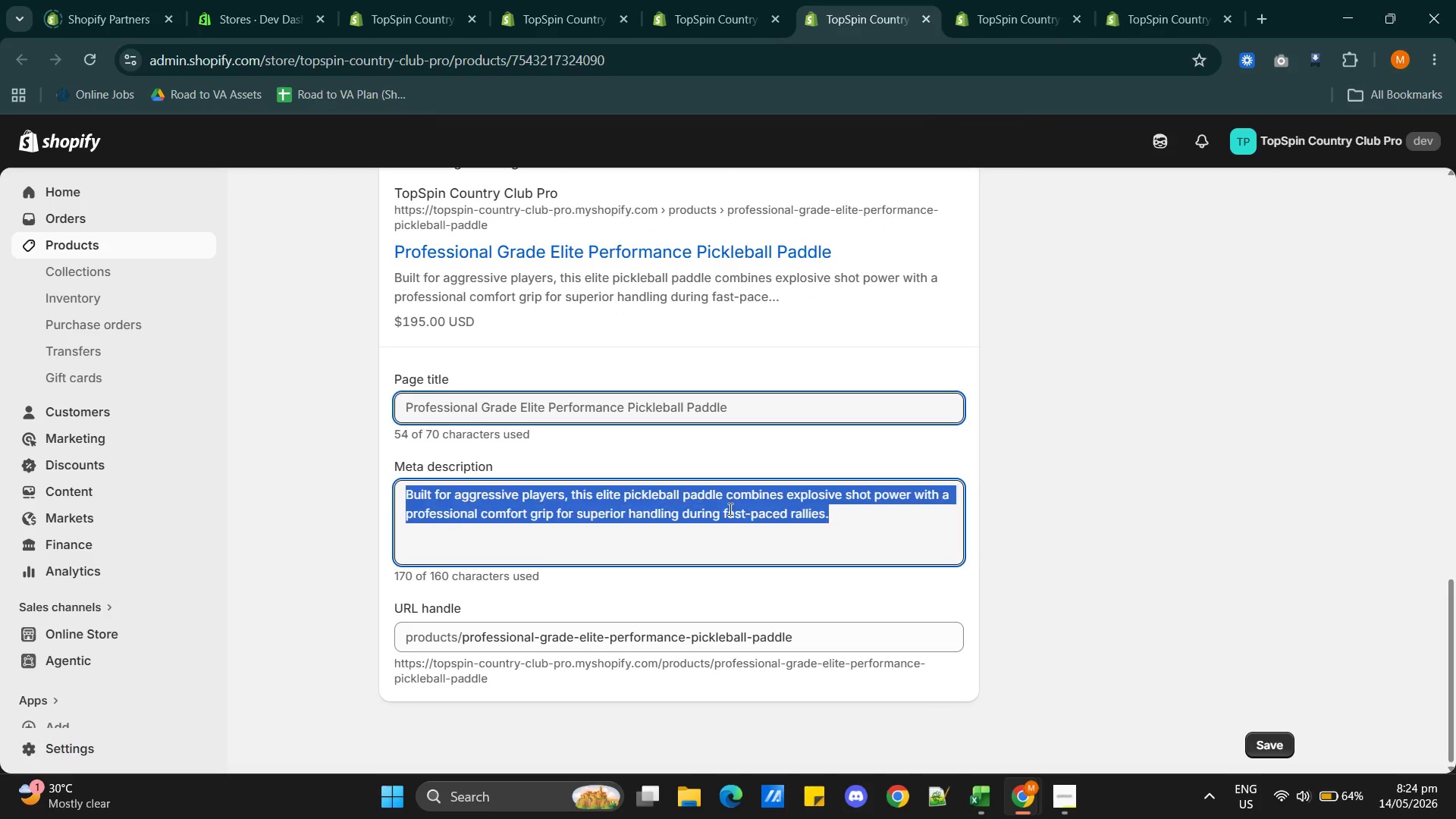 
triple_click([729, 509])
 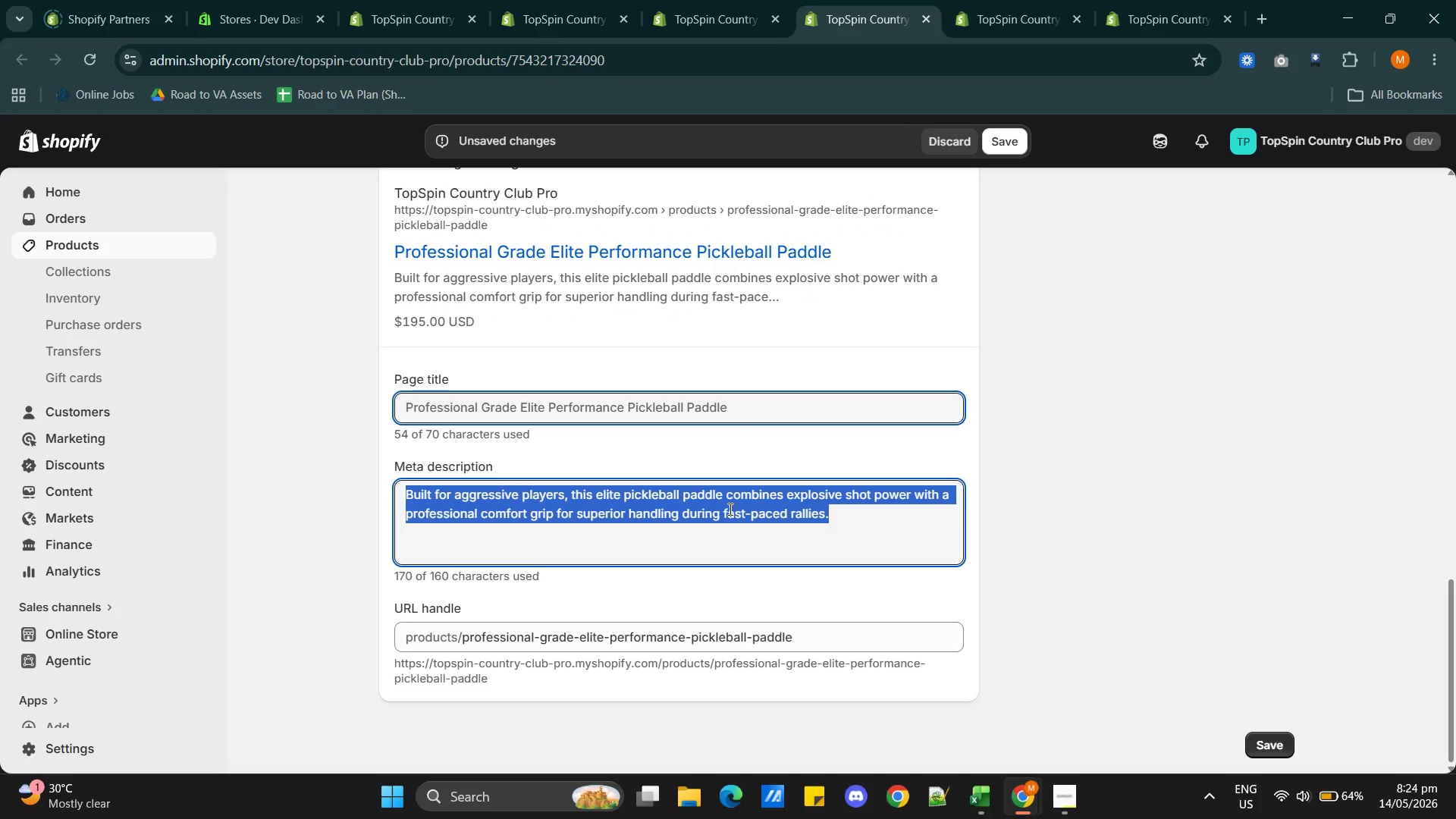 
type(Dominate the court with an elite pickleball paddle designed for power, comfort, and precision control)
 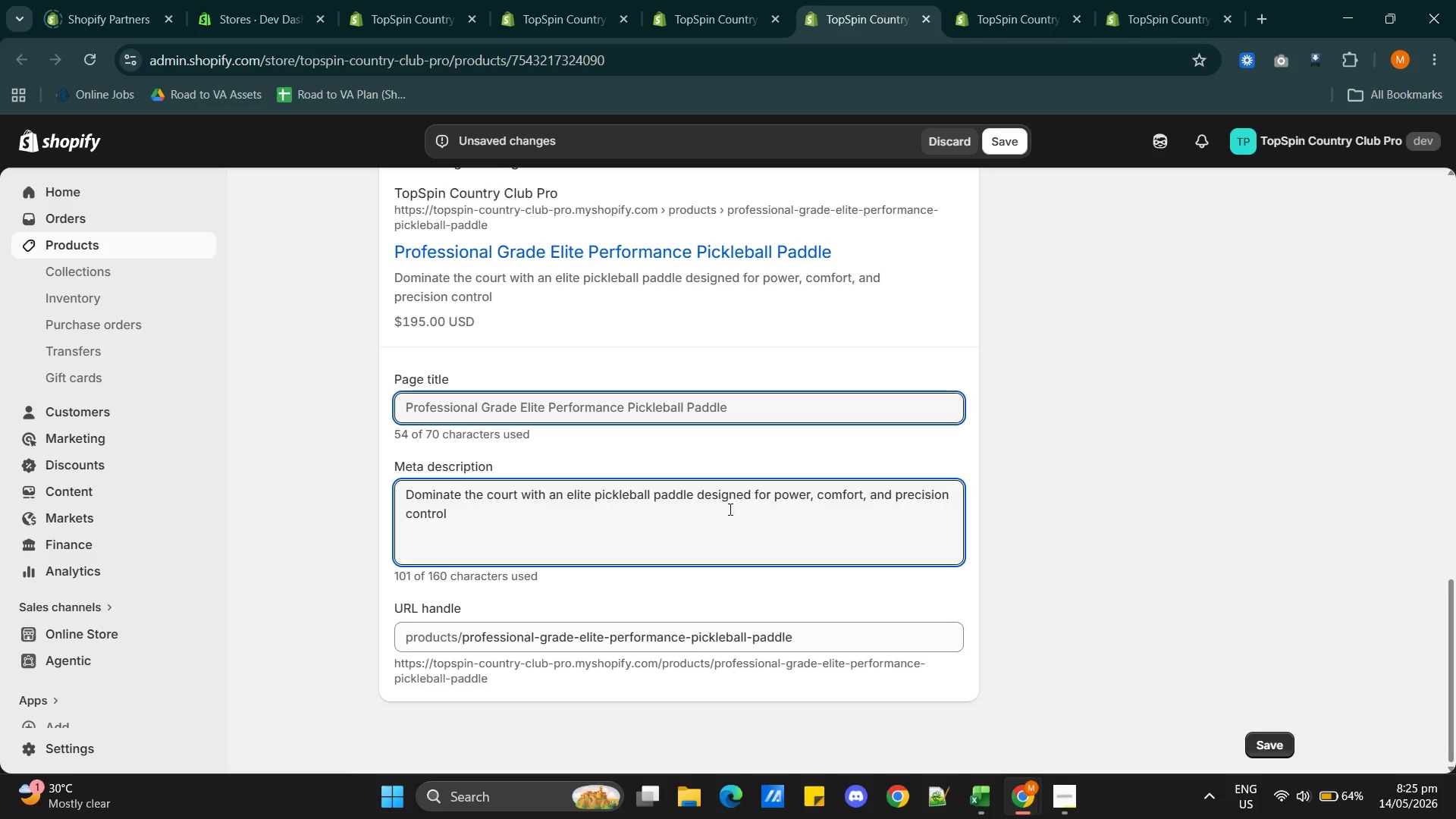 
key(Period)
 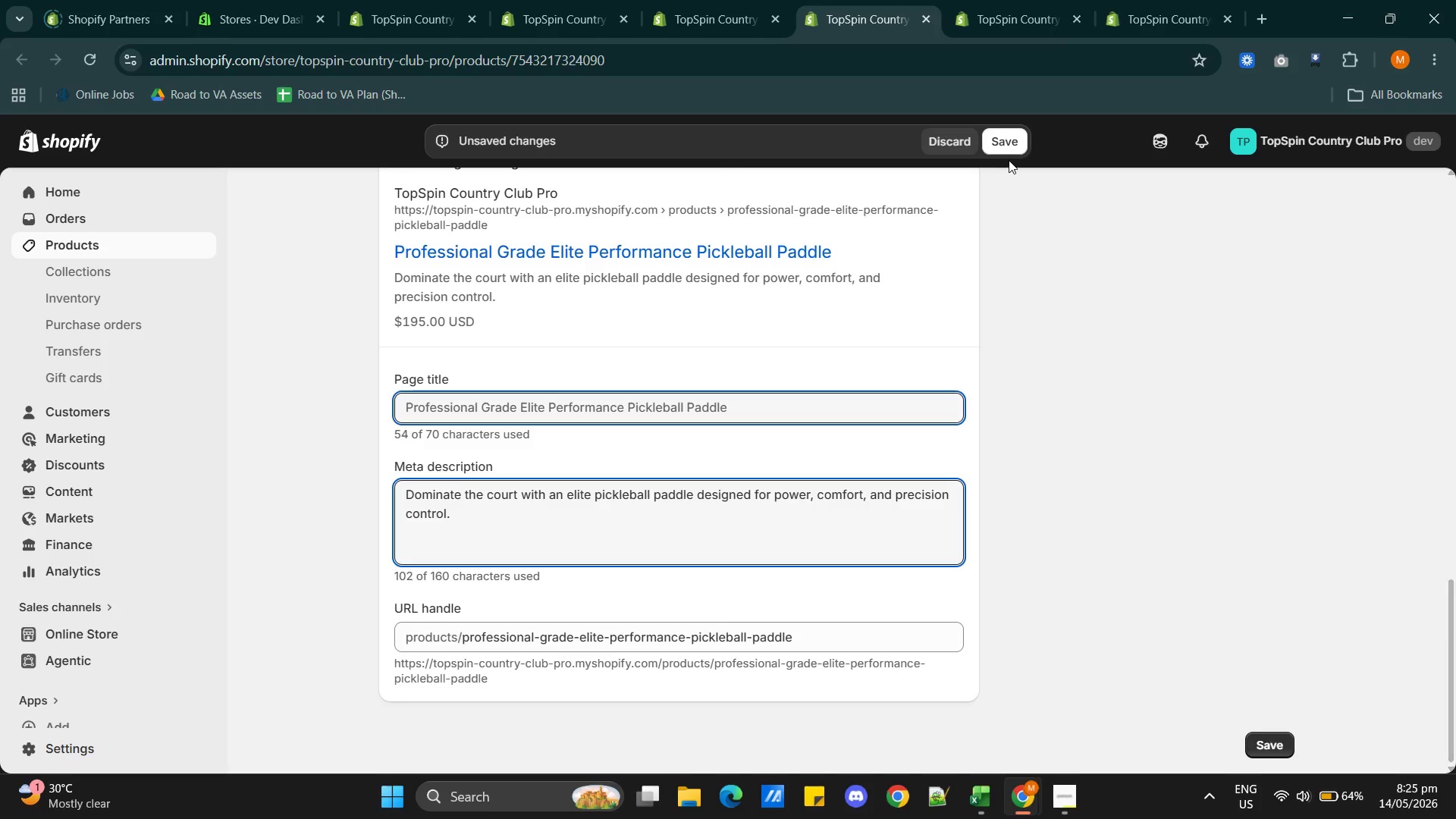 
left_click([1003, 156])
 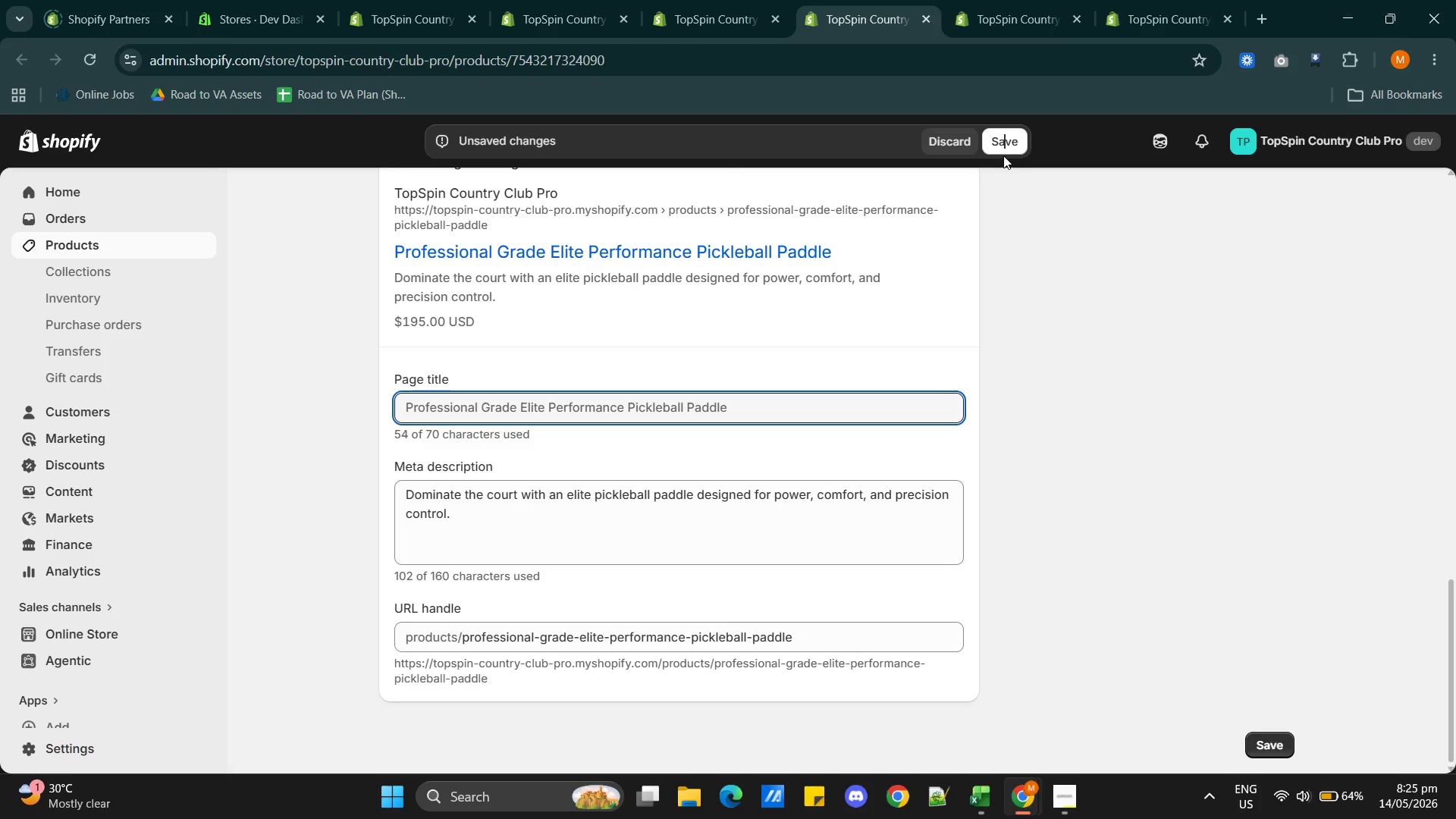 
left_click([996, 135])
 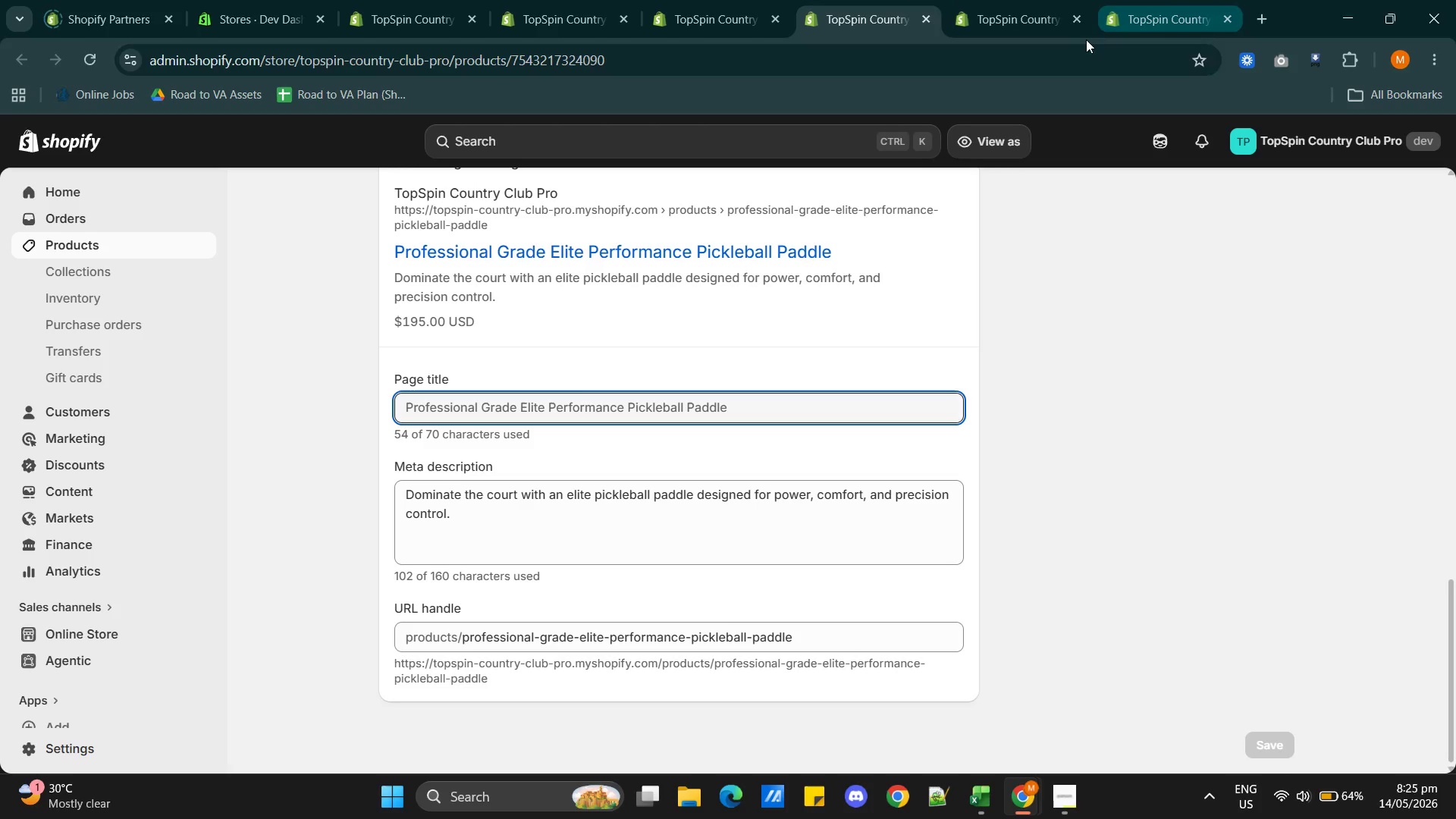 
wait(30.45)
 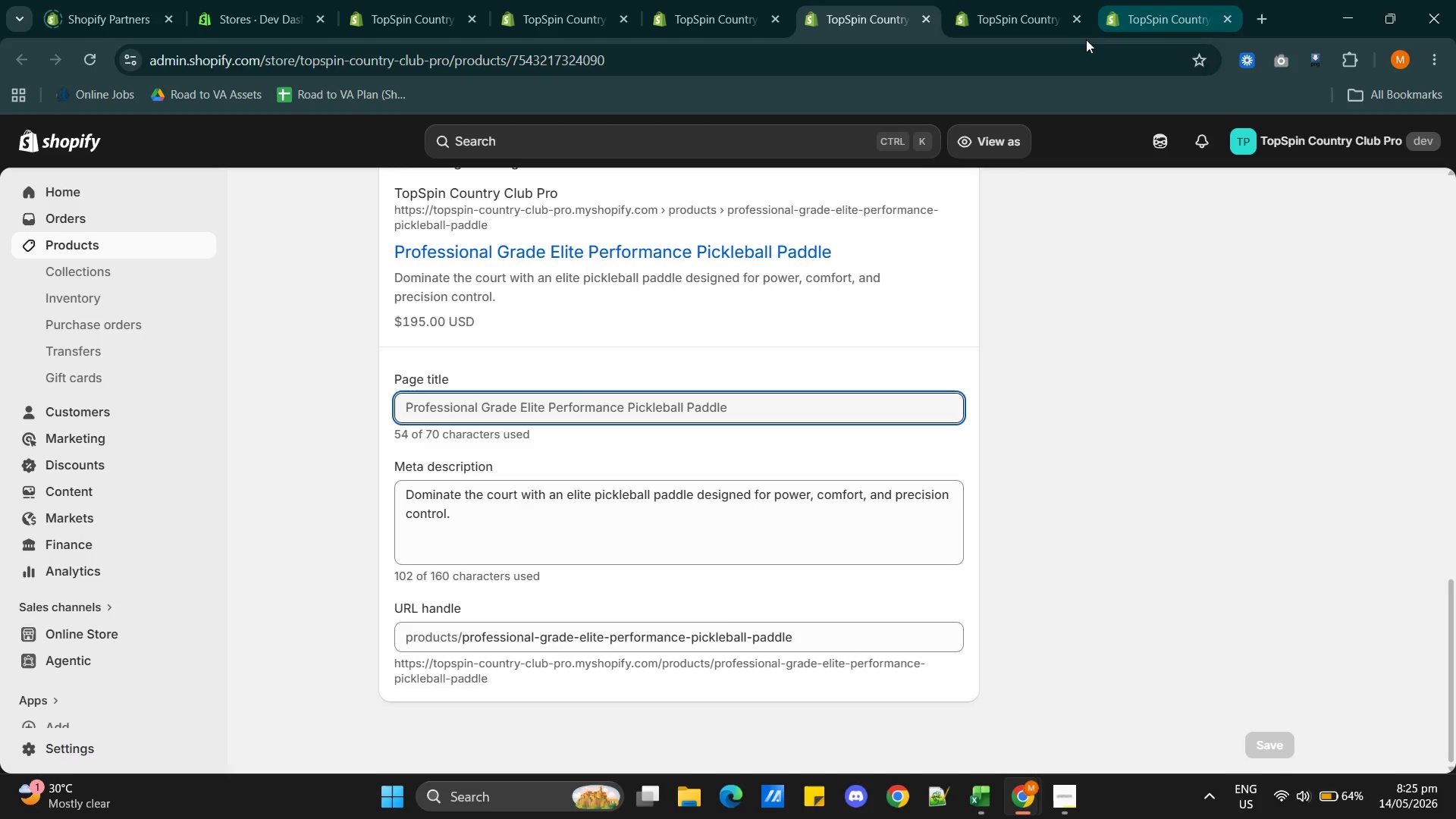 
left_click([981, 16])
 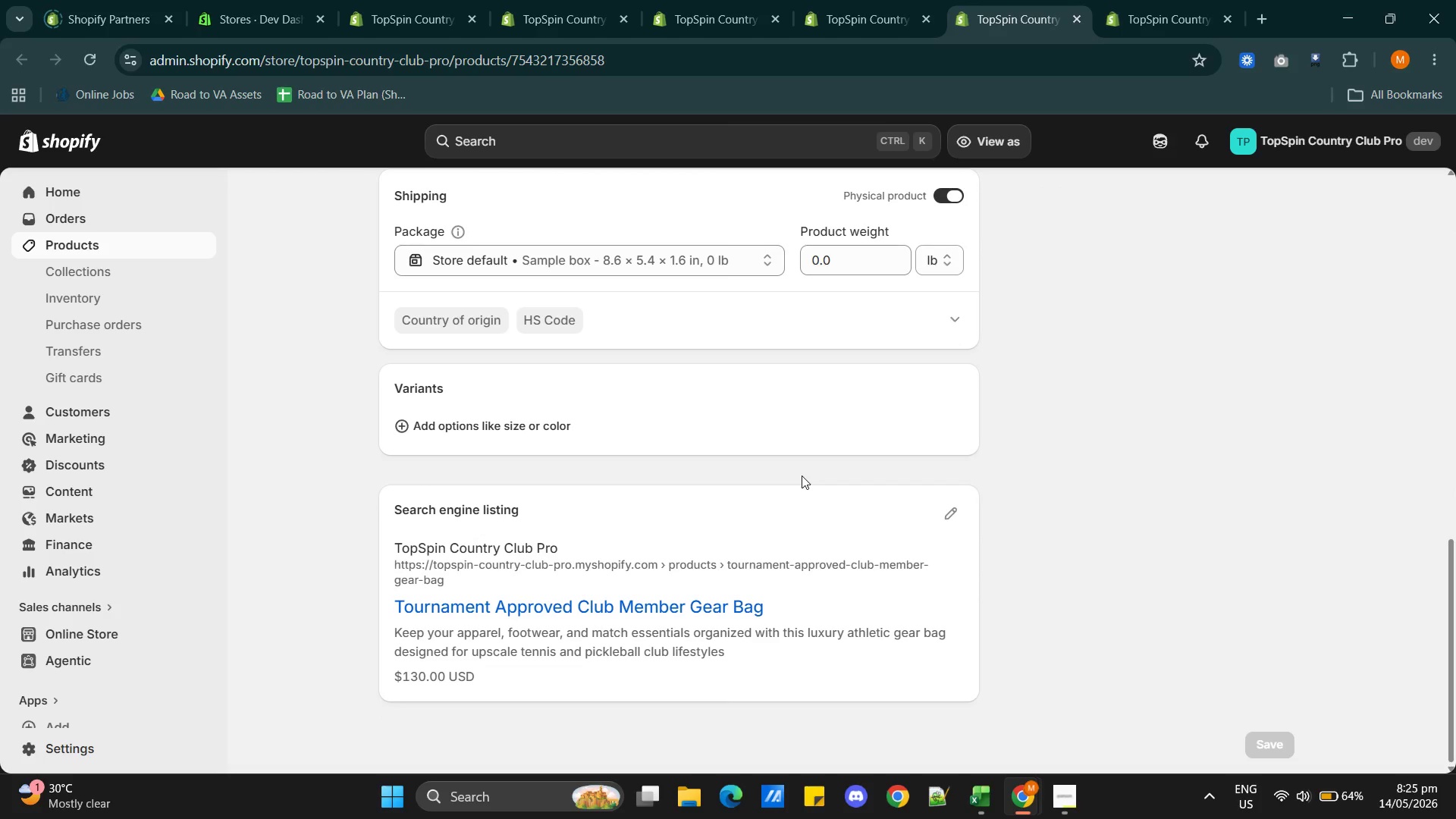 
wait(5.52)
 